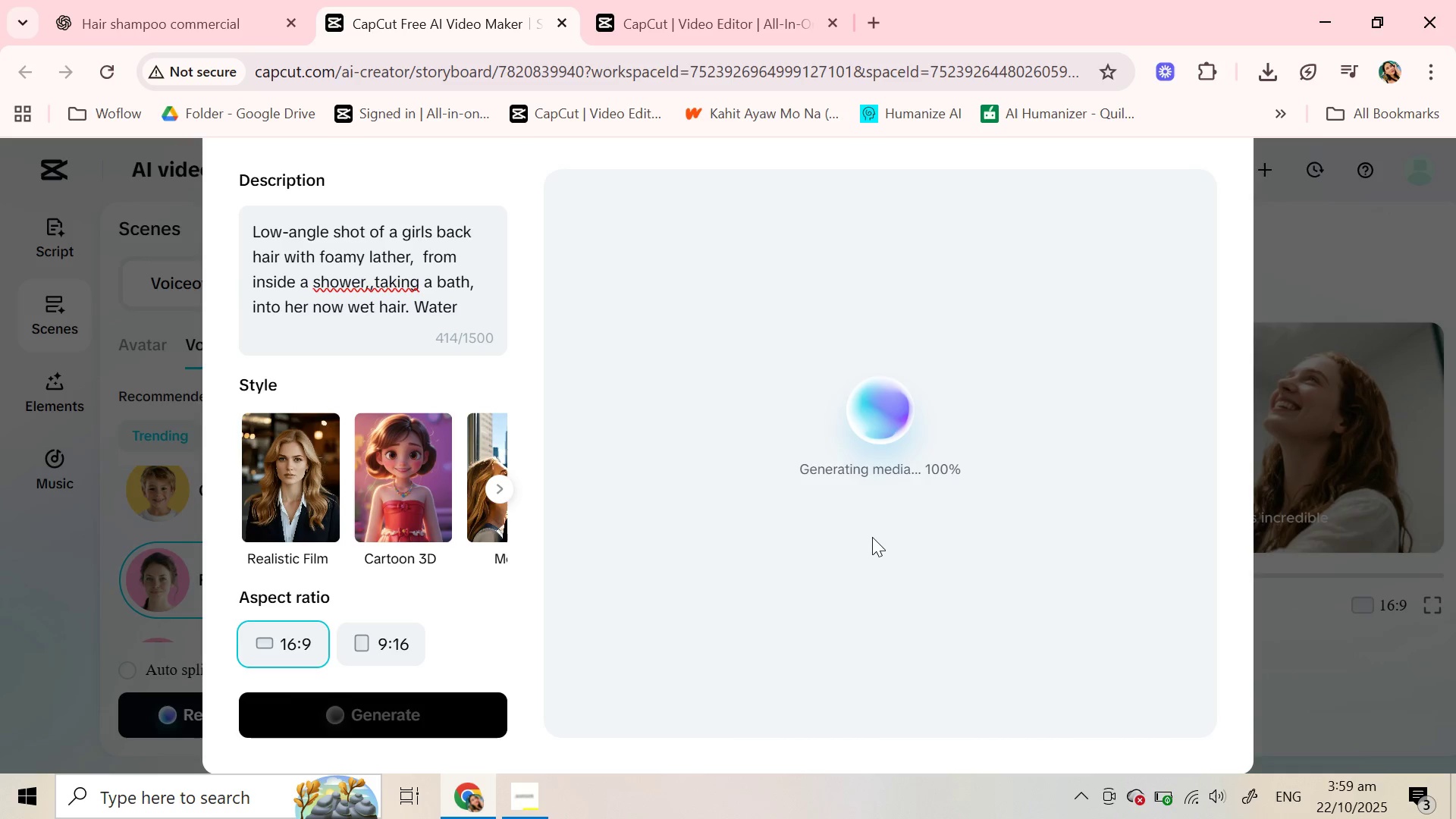 
mouse_move([1088, 460])
 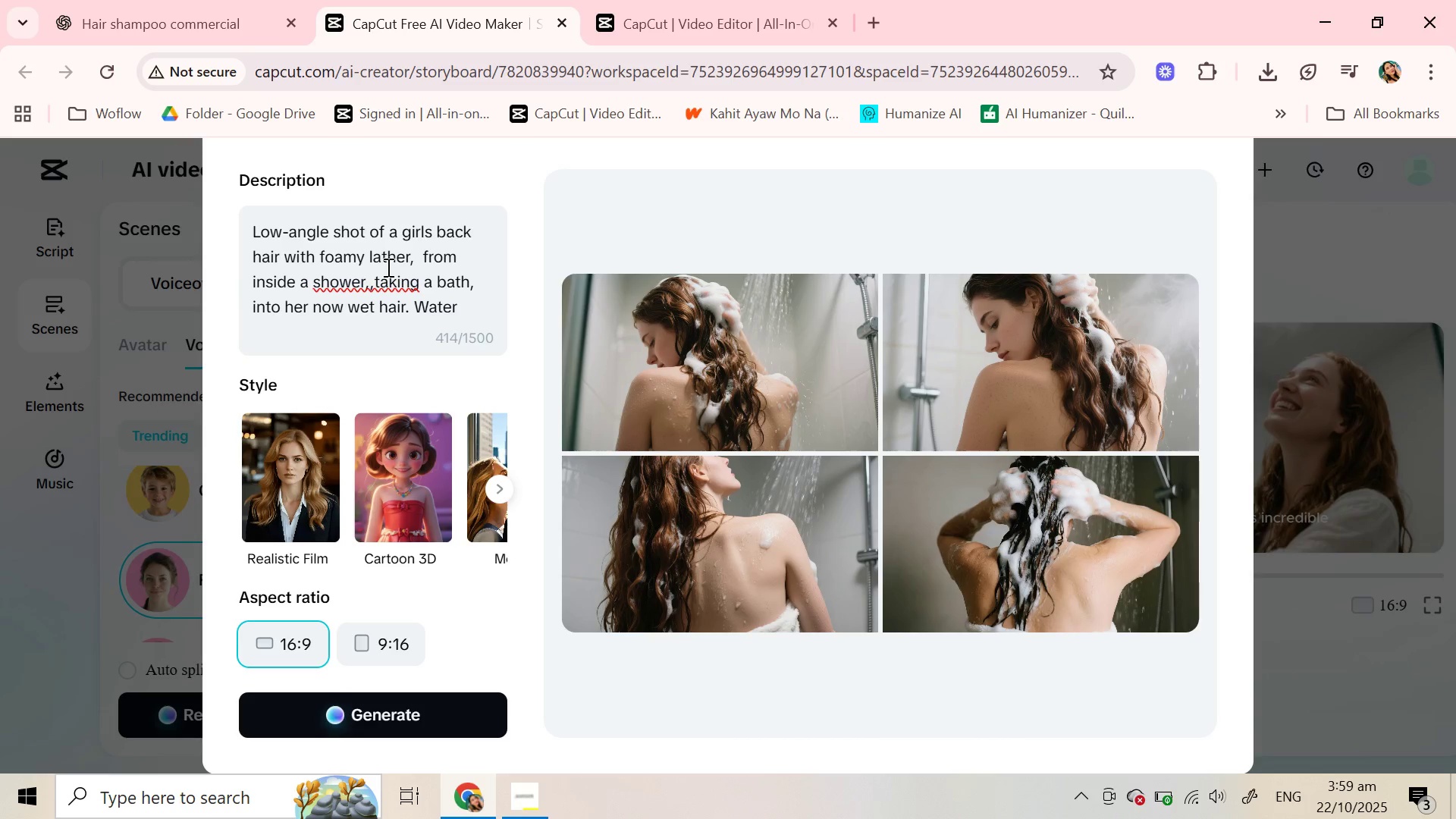 
scroll: coordinate [372, 262], scroll_direction: down, amount: 3.0
 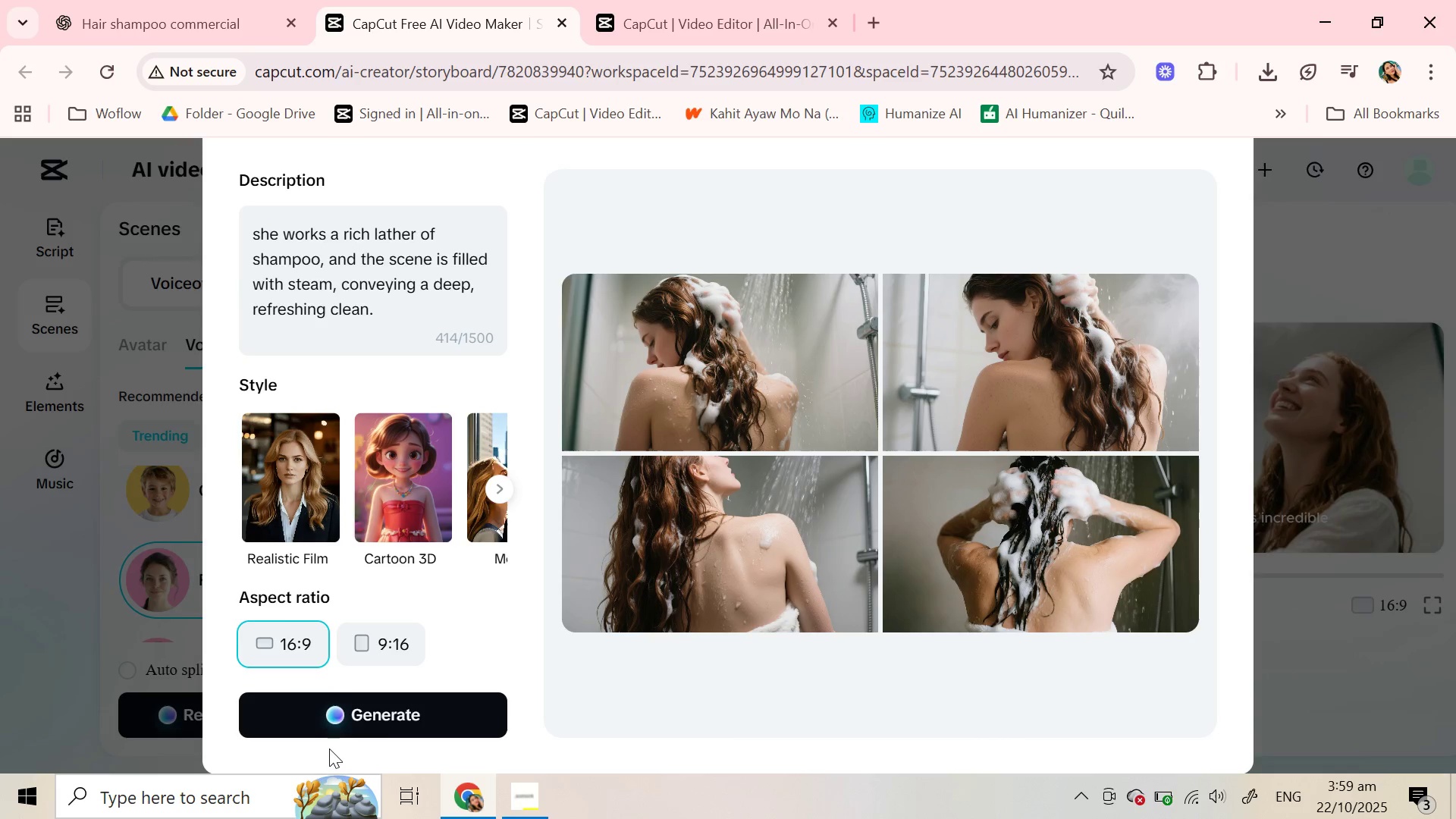 
wait(5.6)
 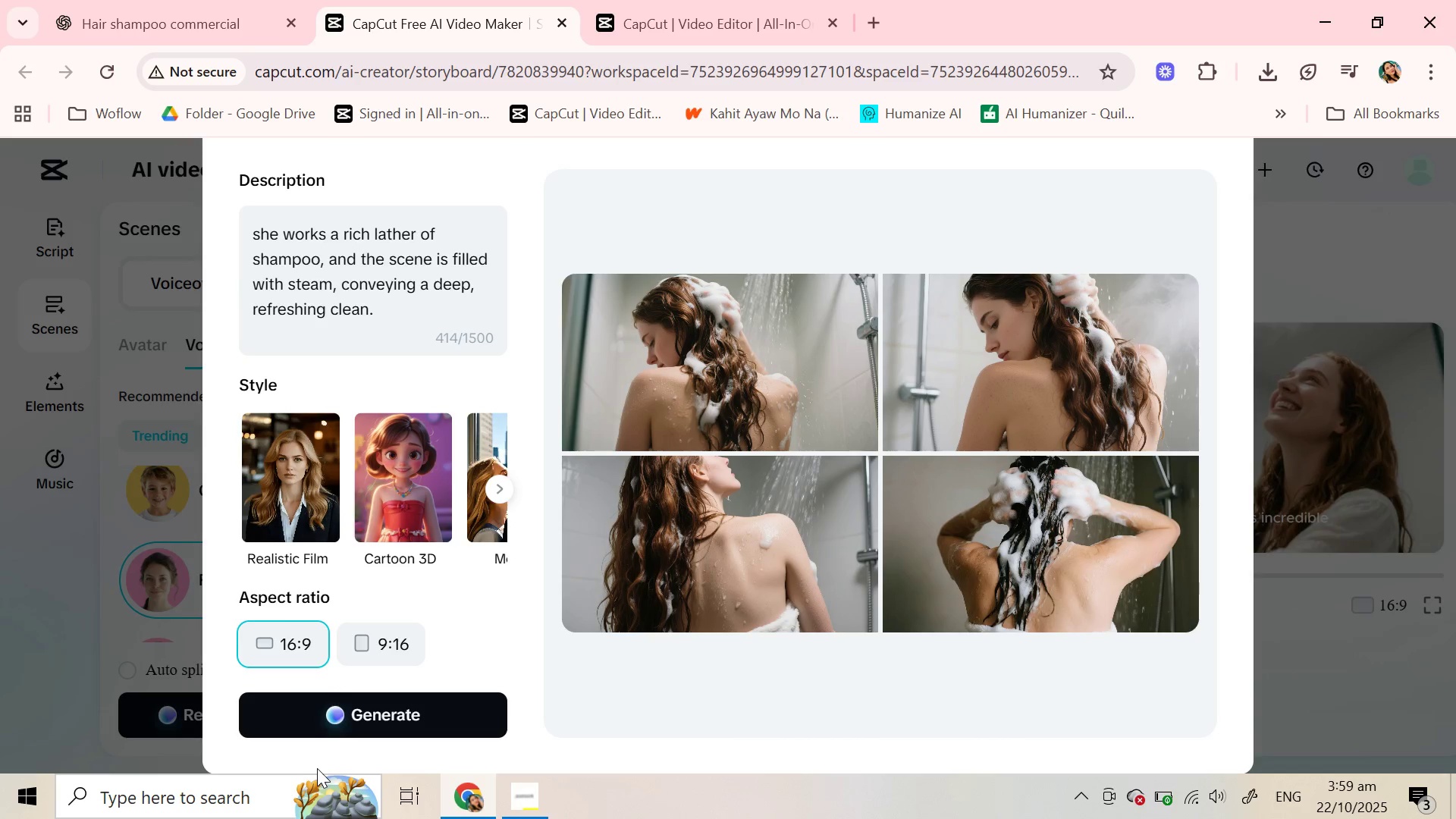 
left_click([416, 306])
 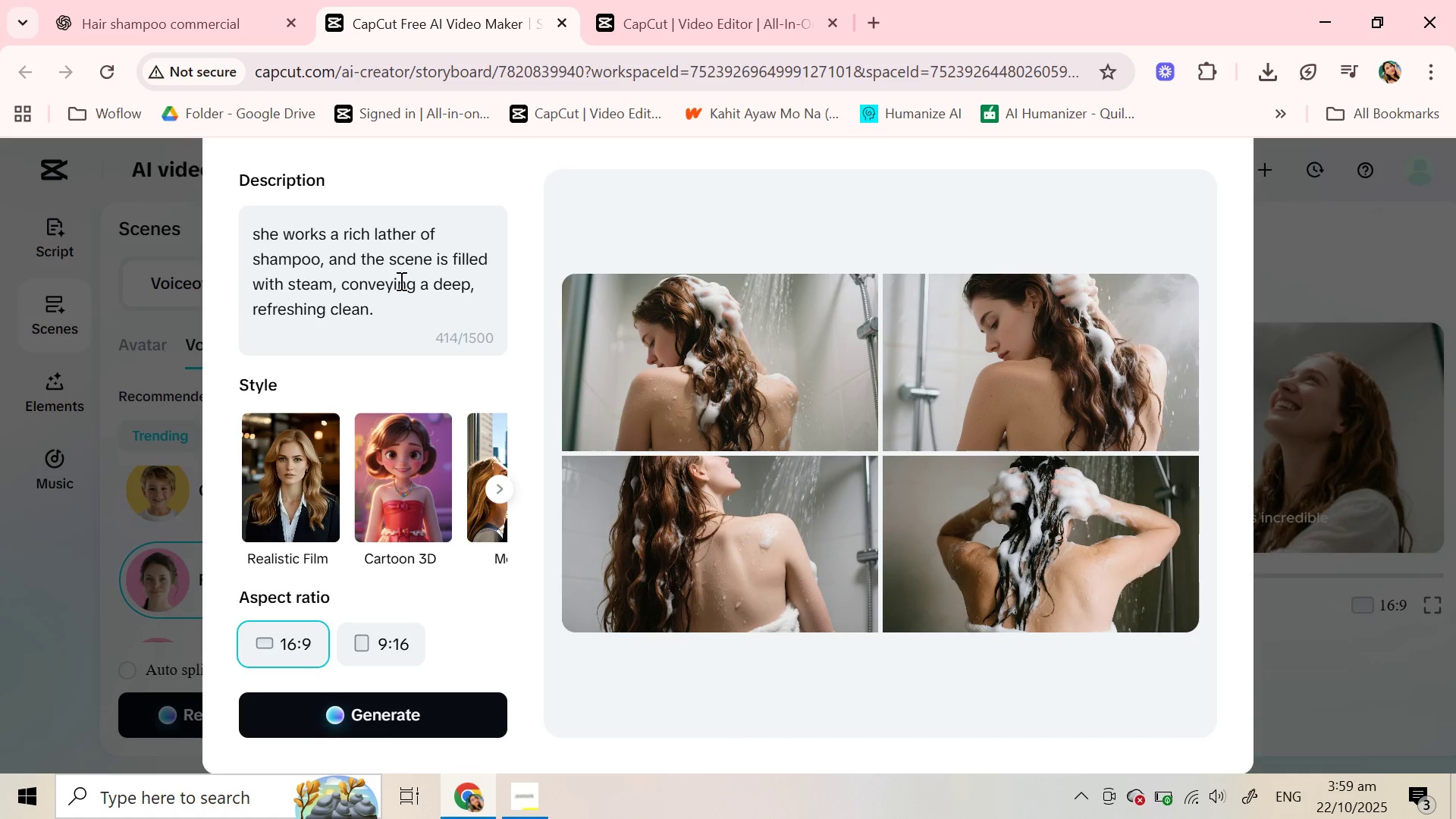 
type( closer look of hair)
 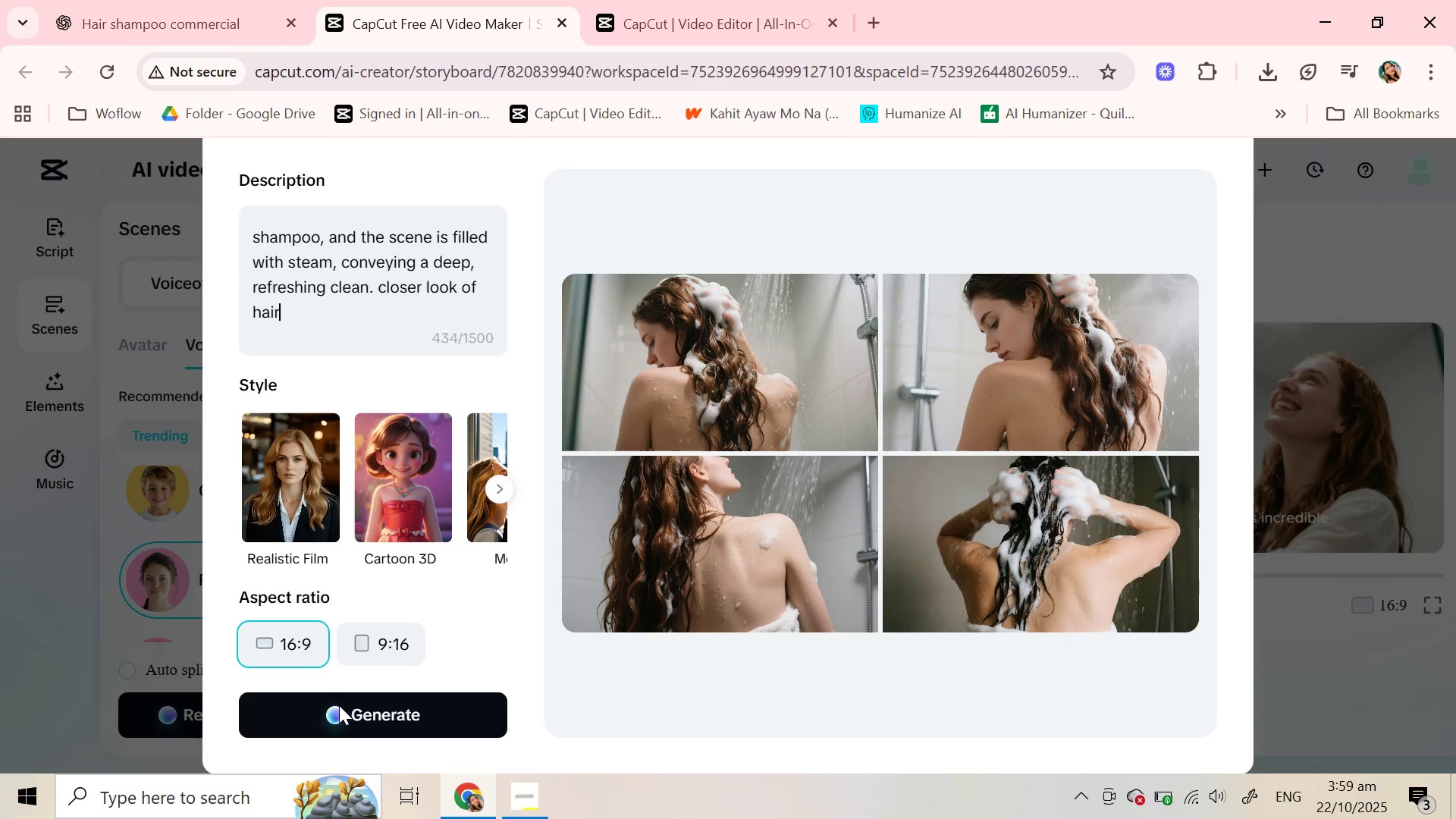 
left_click([339, 704])
 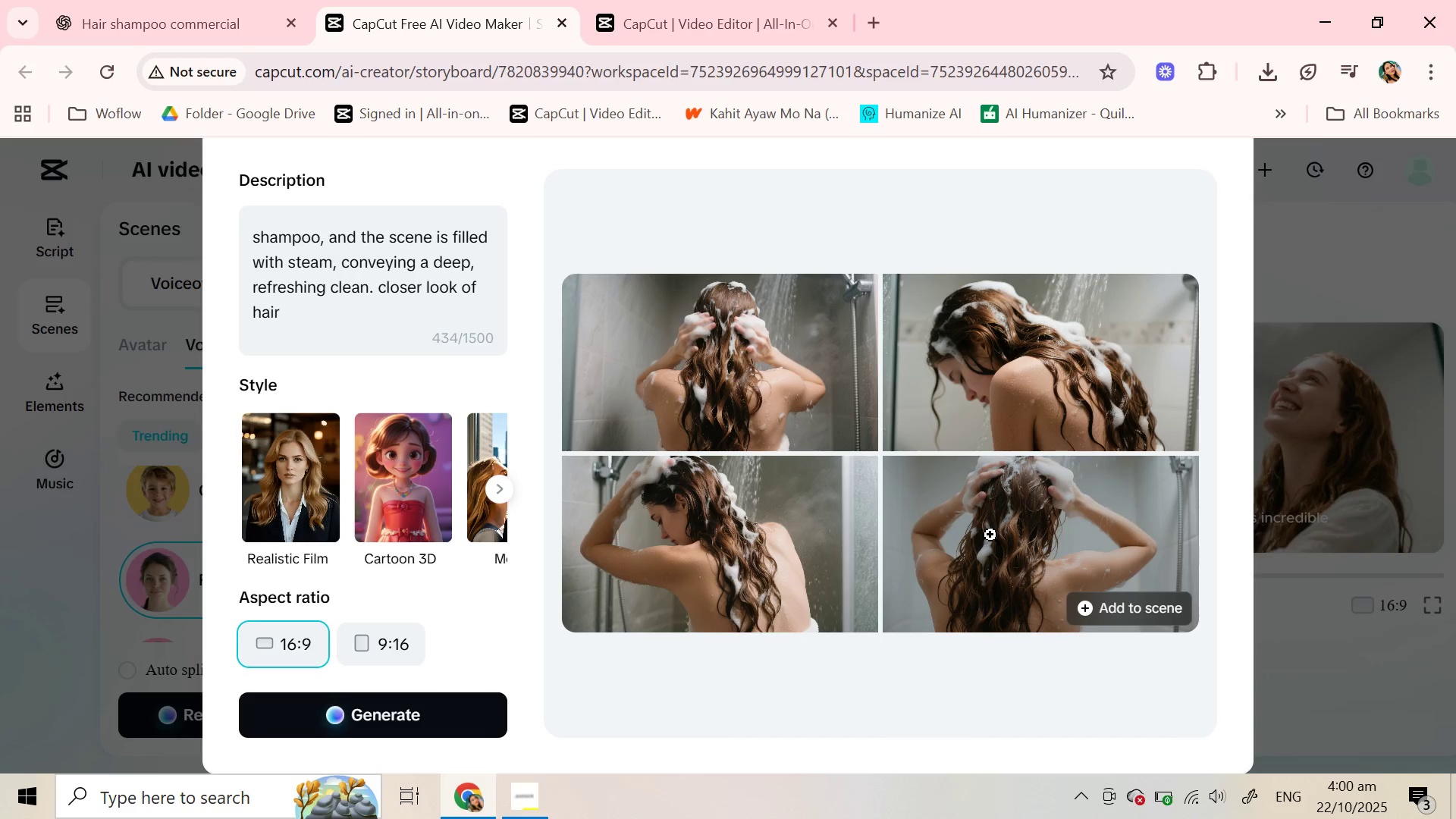 
wait(24.9)
 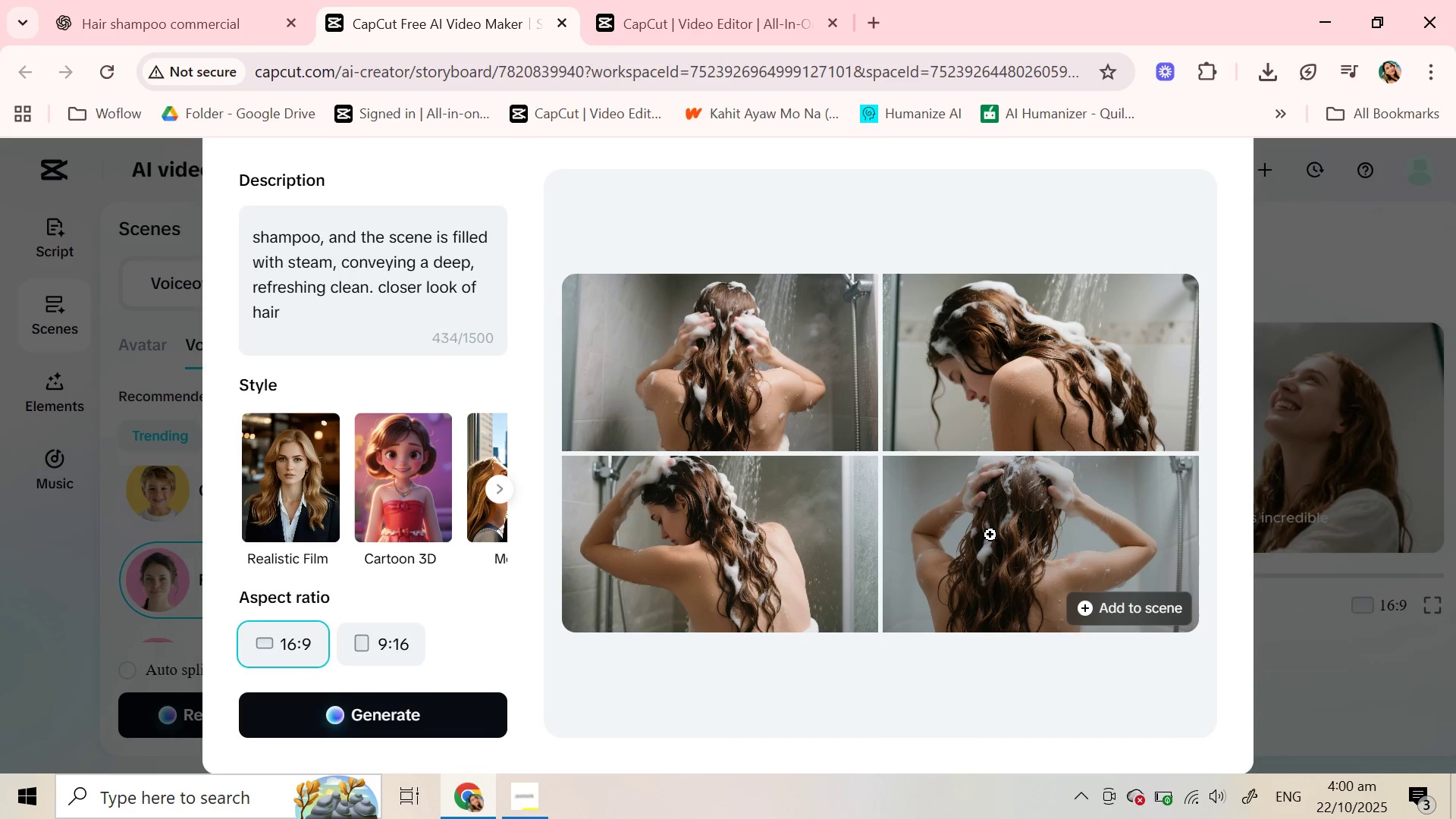 
left_click([785, 359])
 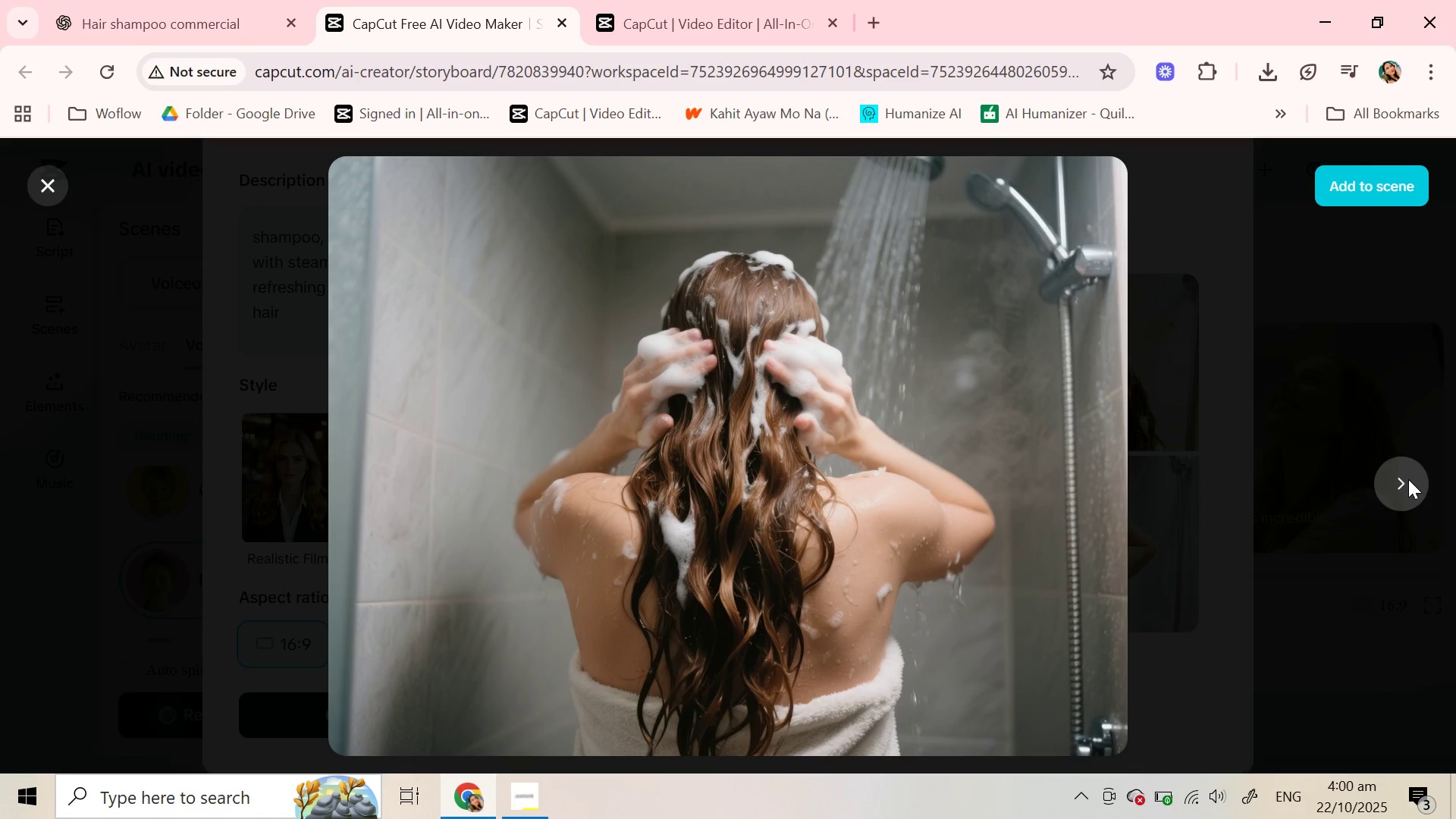 
left_click([1408, 479])
 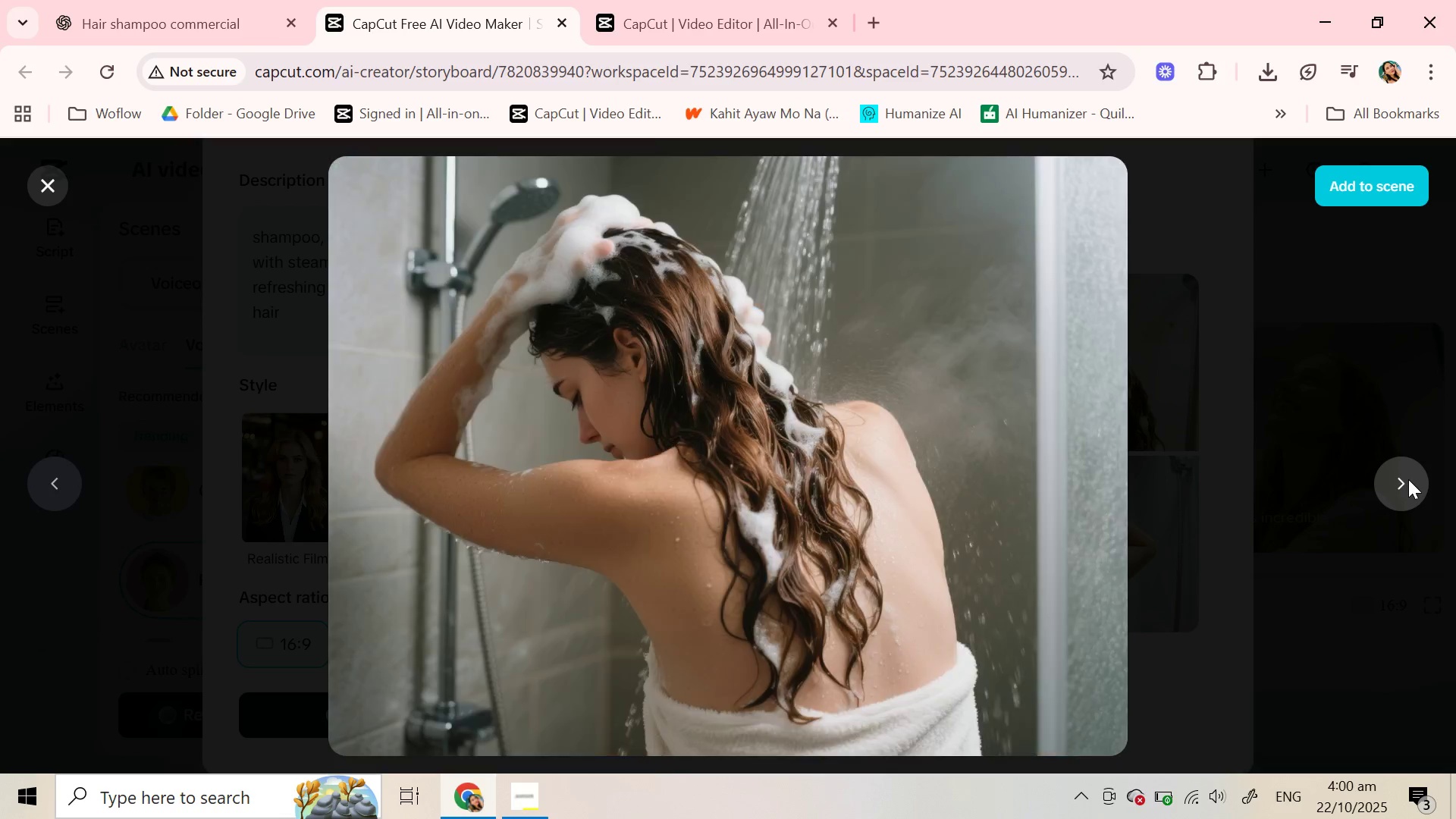 
left_click([1408, 479])
 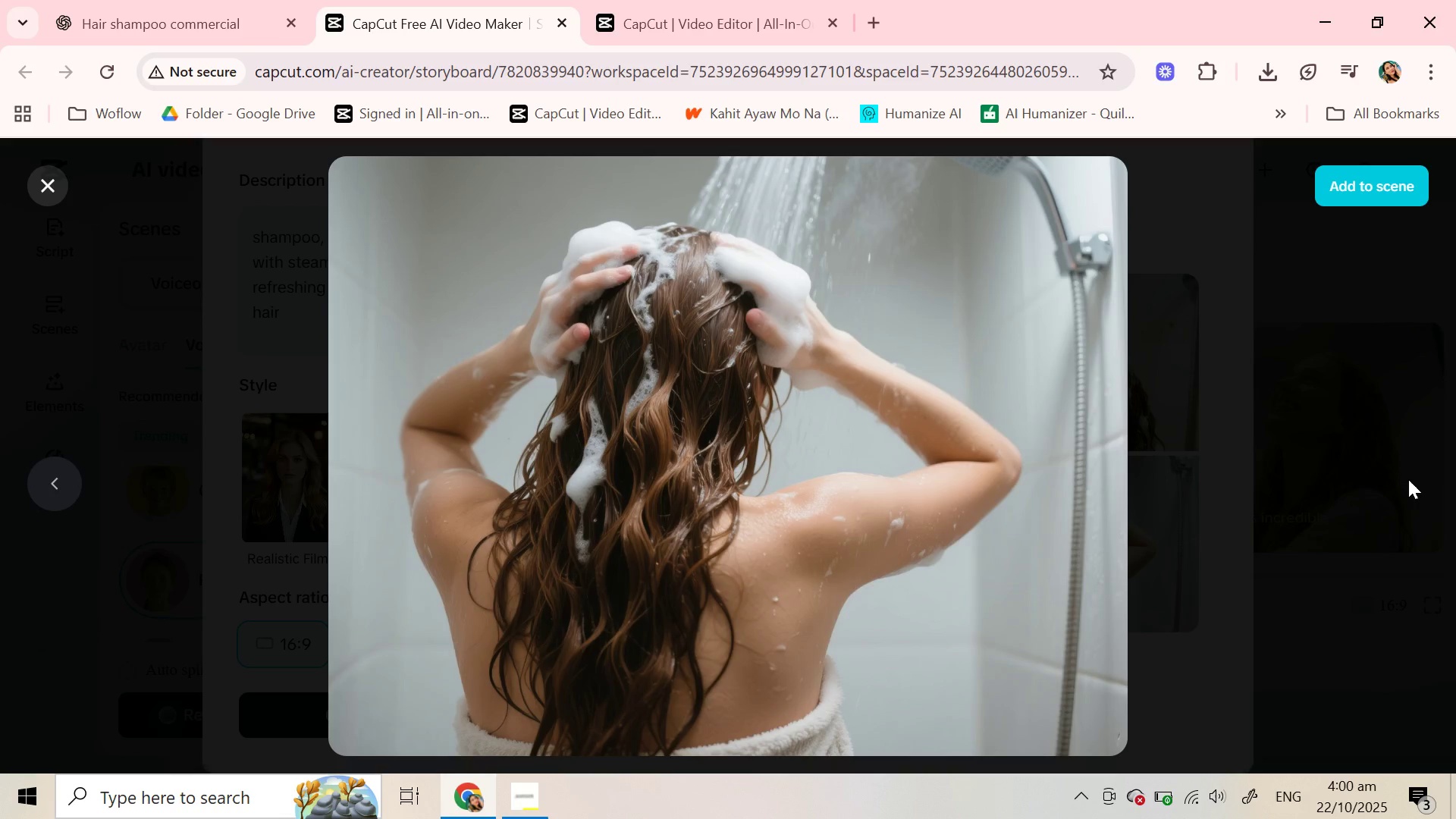 
double_click([1408, 479])
 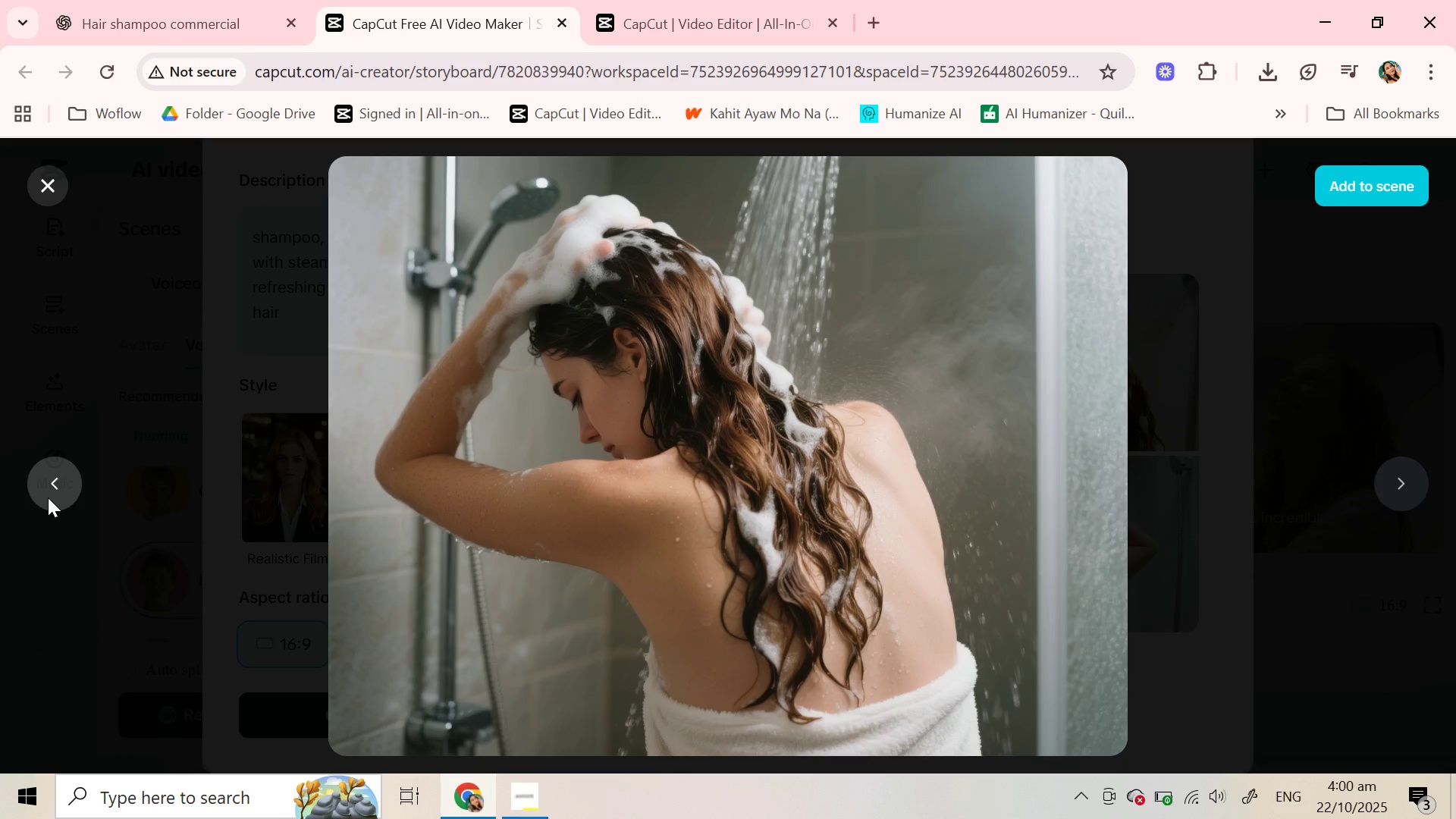 
double_click([48, 497])
 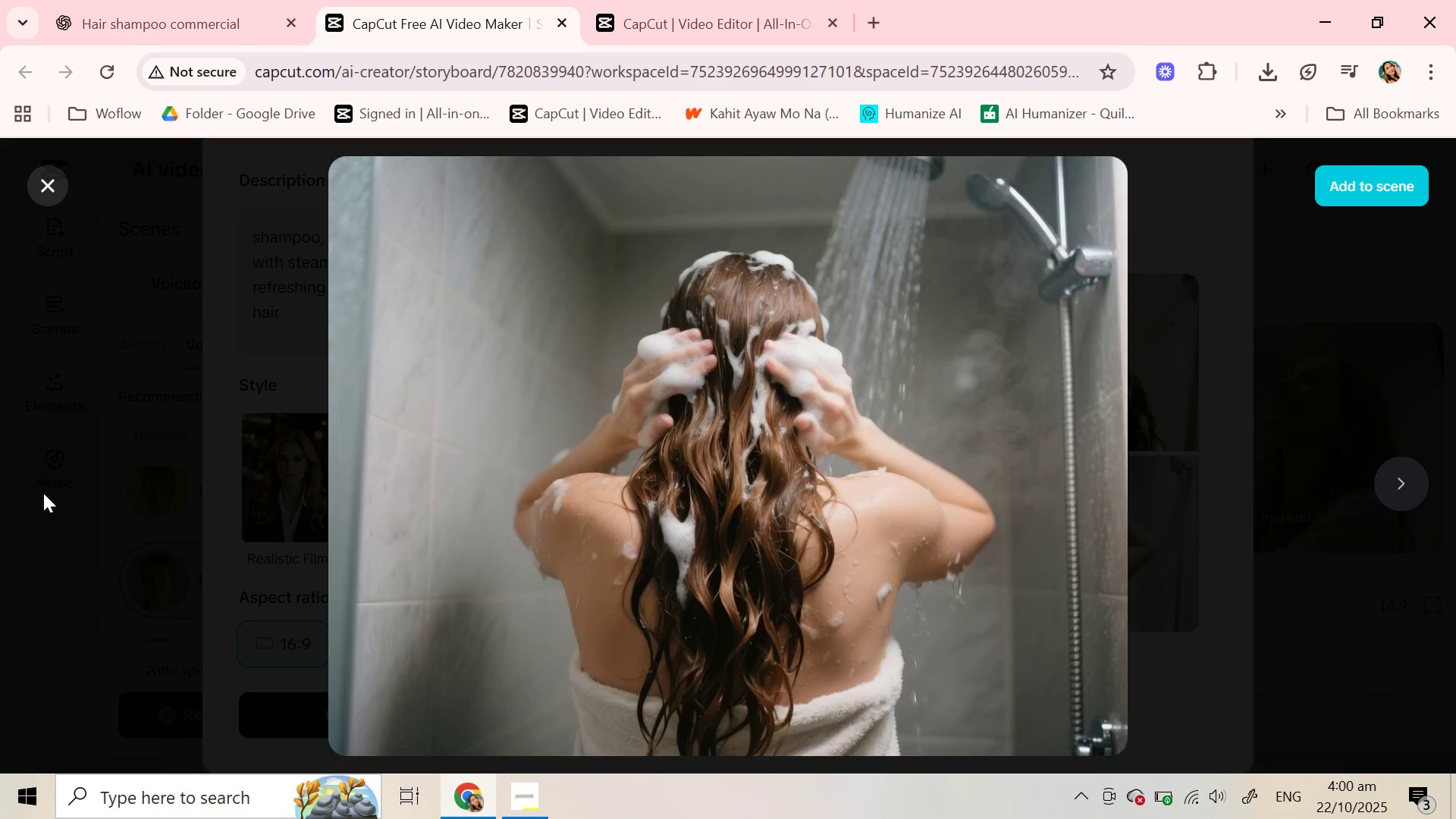 
left_click([43, 493])
 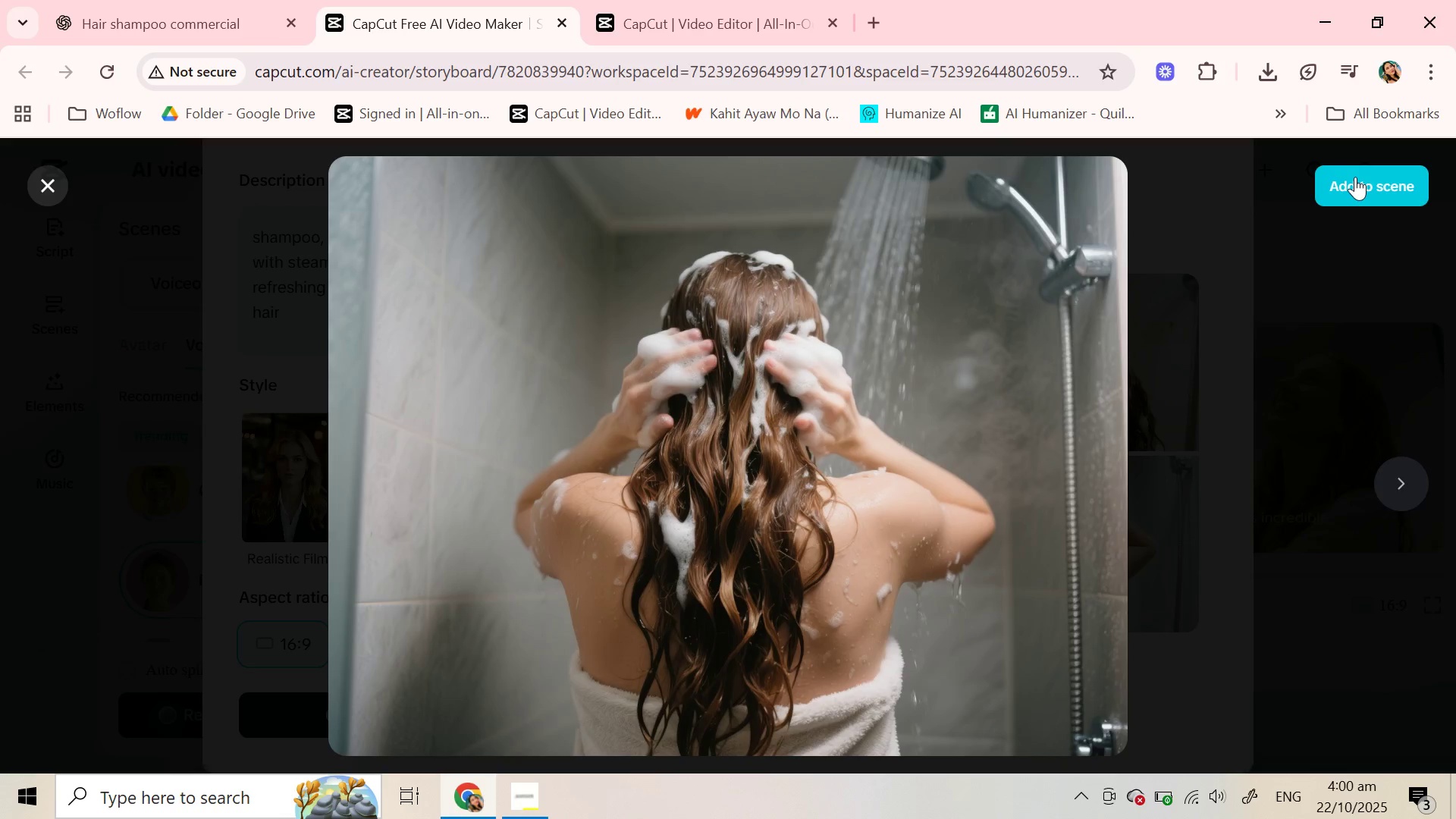 
left_click([1355, 177])
 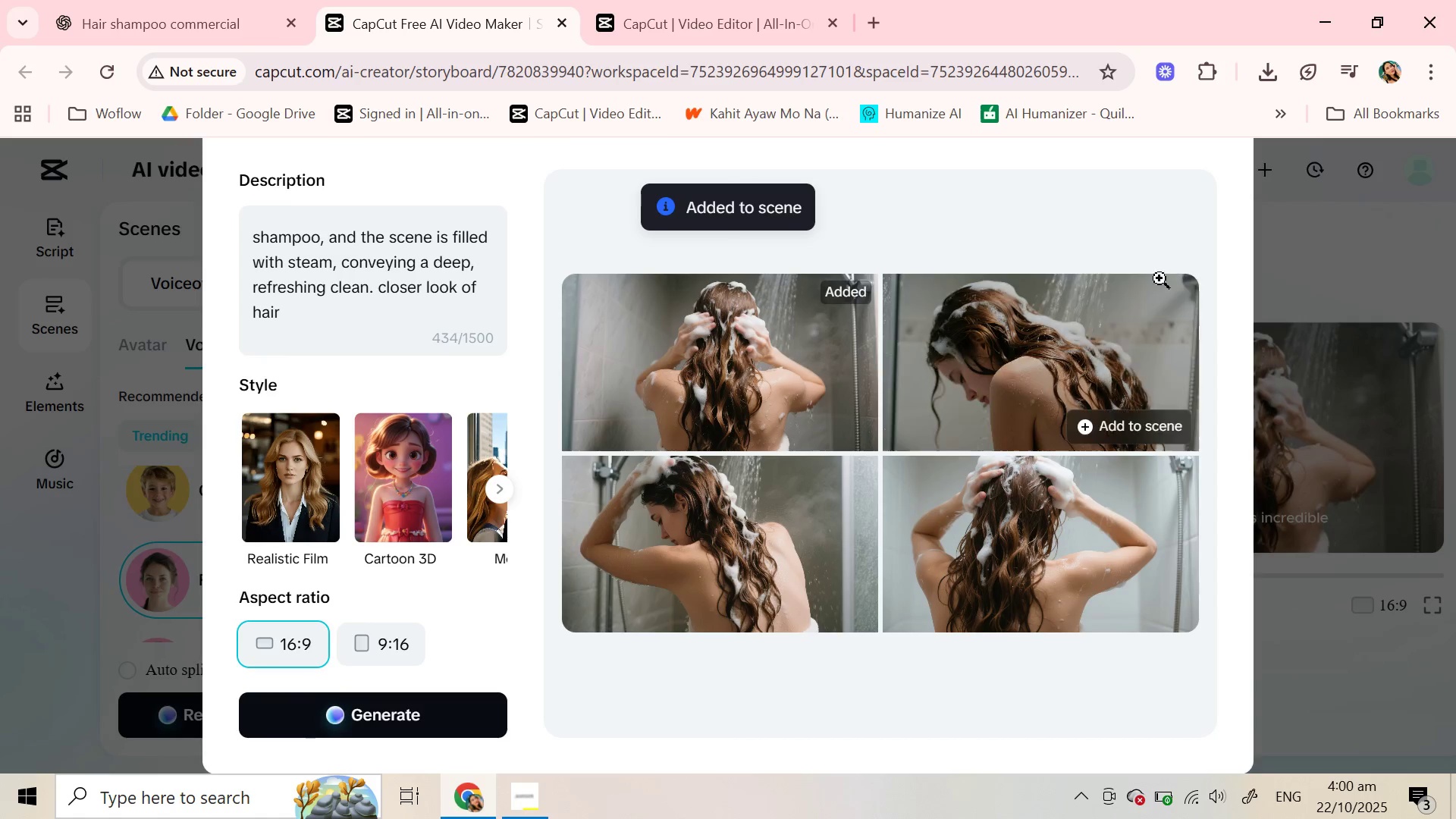 
scroll: coordinate [1159, 278], scroll_direction: up, amount: 4.0
 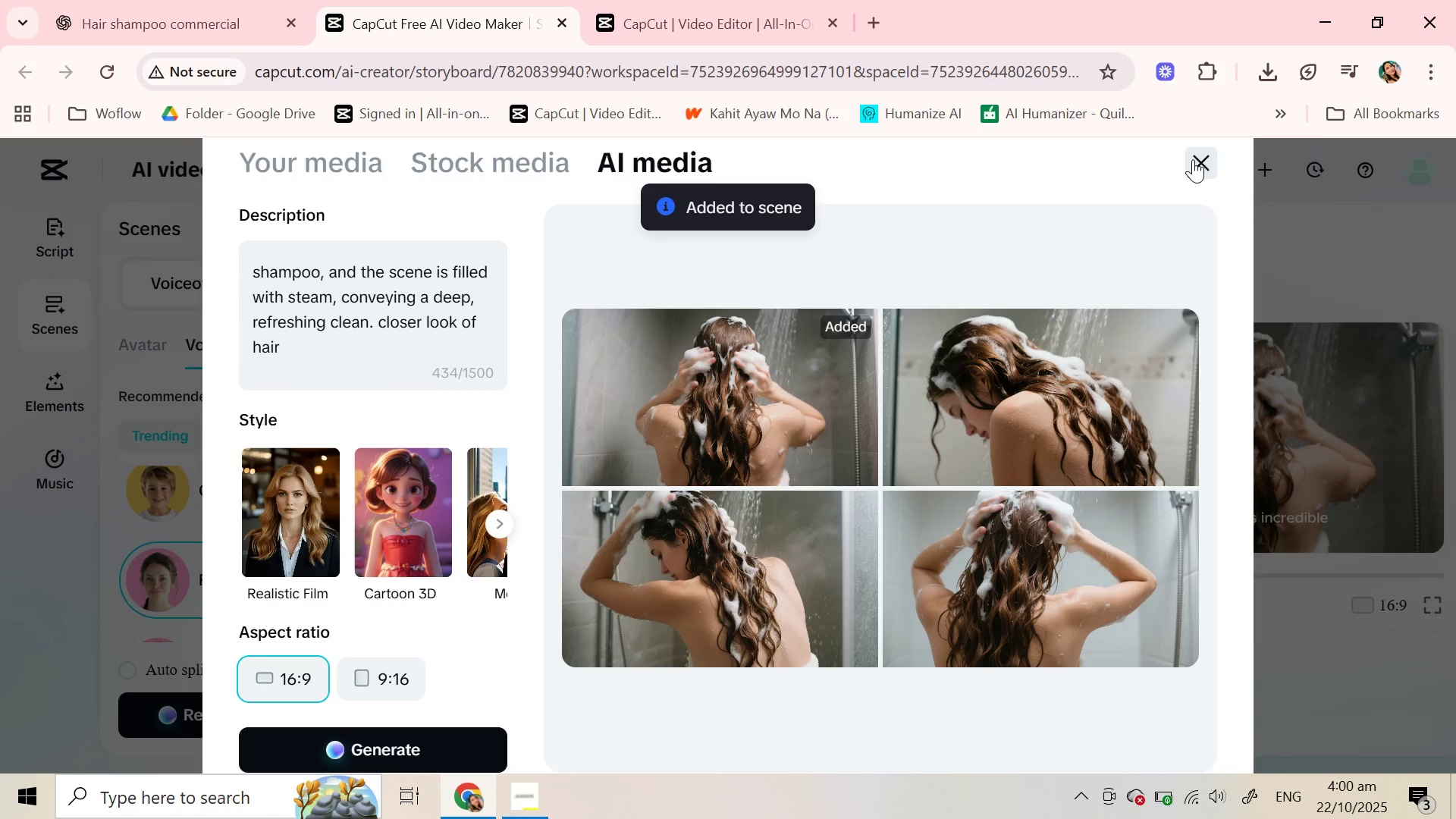 
left_click([1193, 159])
 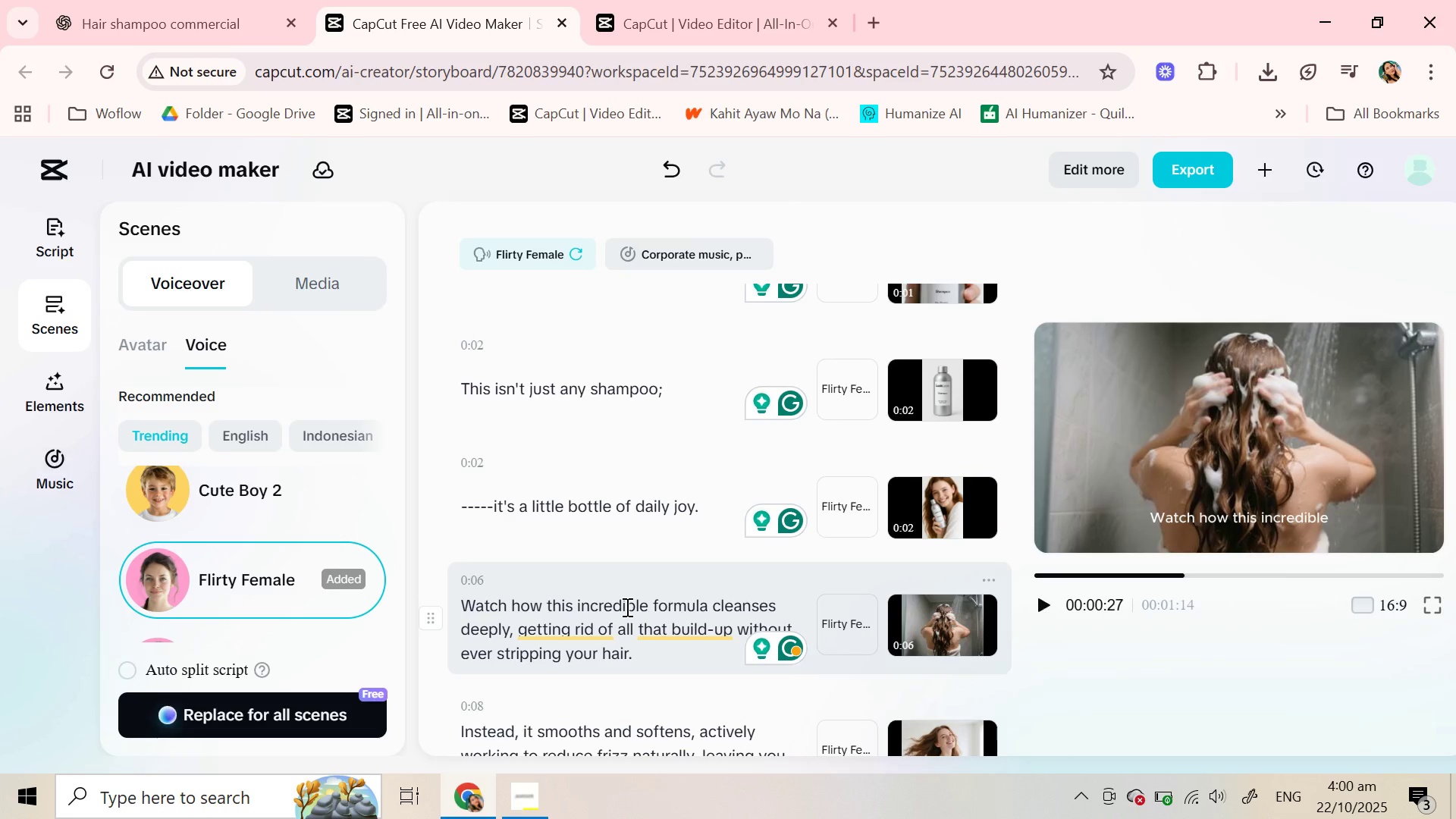 
scroll: coordinate [626, 607], scroll_direction: down, amount: 3.0
 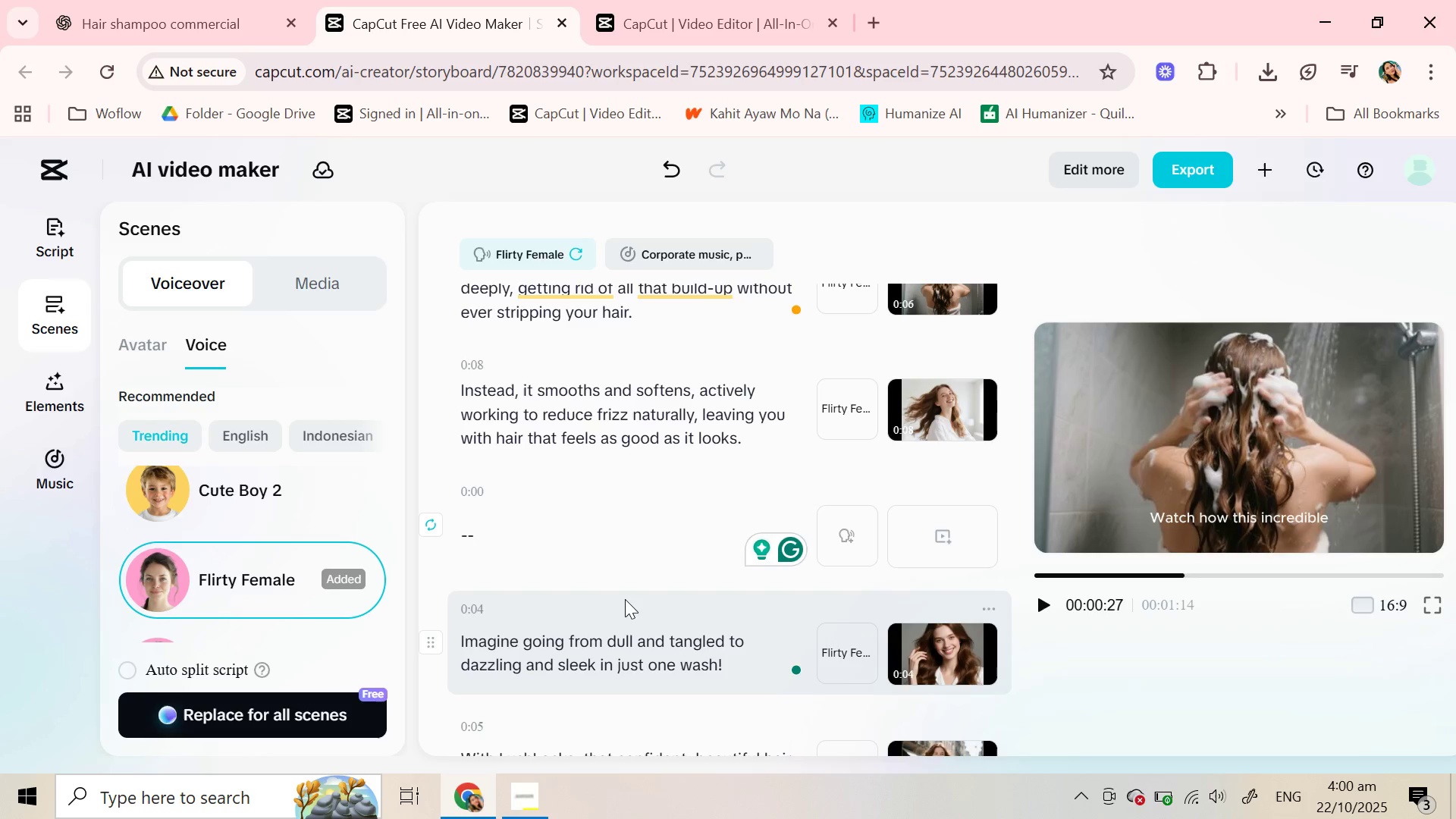 
wait(6.8)
 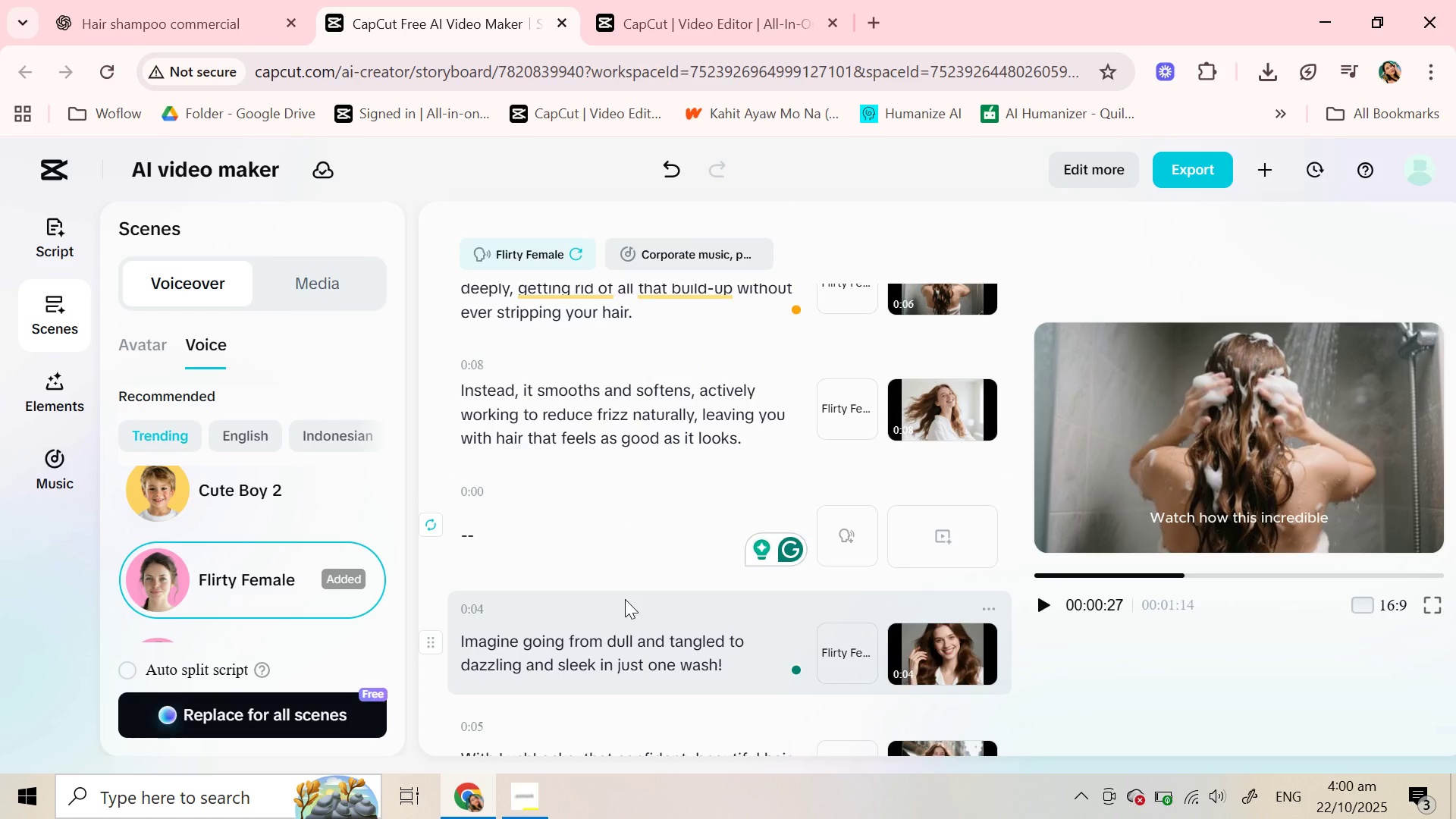 
left_click([725, 406])
 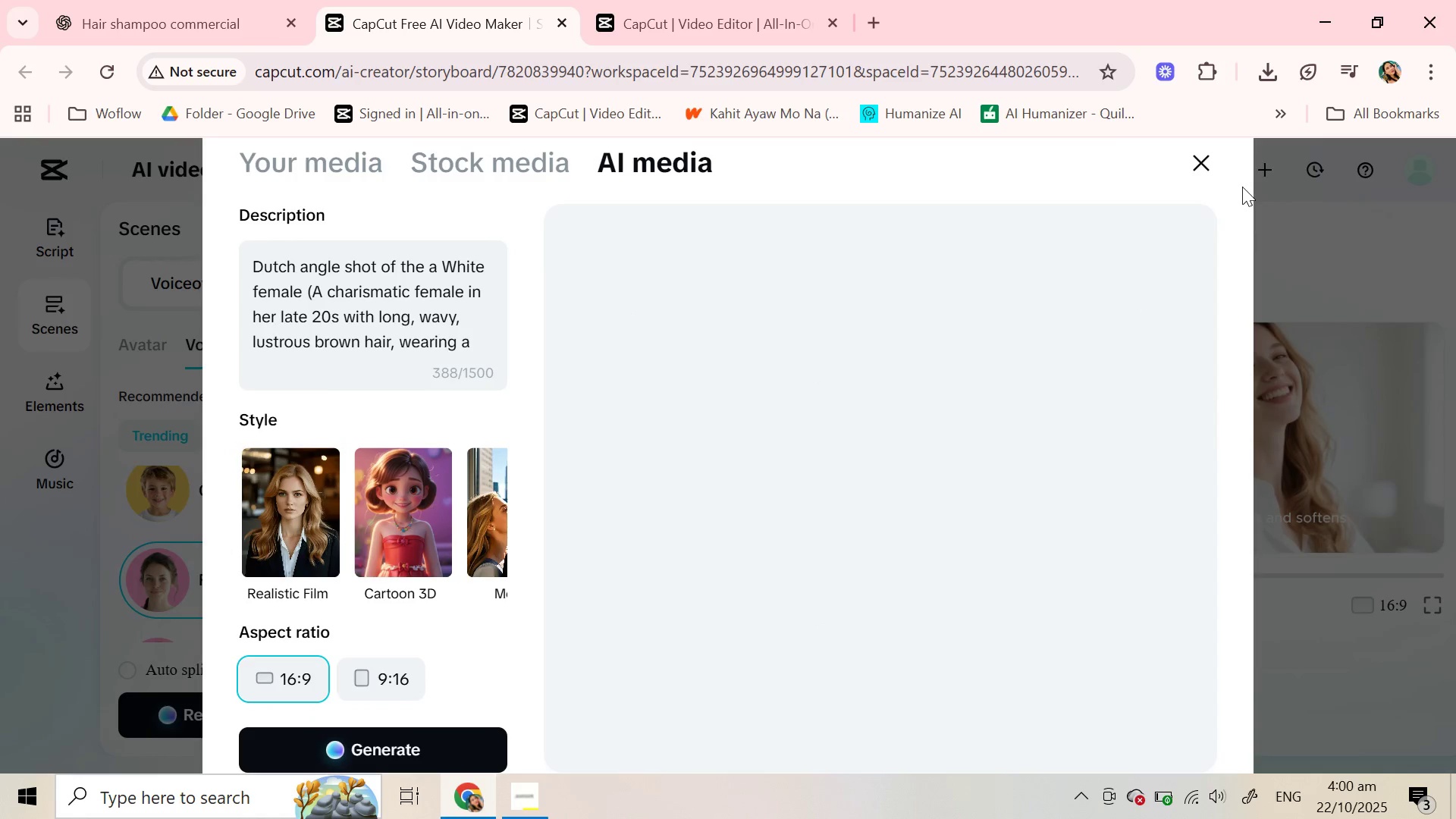 
left_click([1199, 161])
 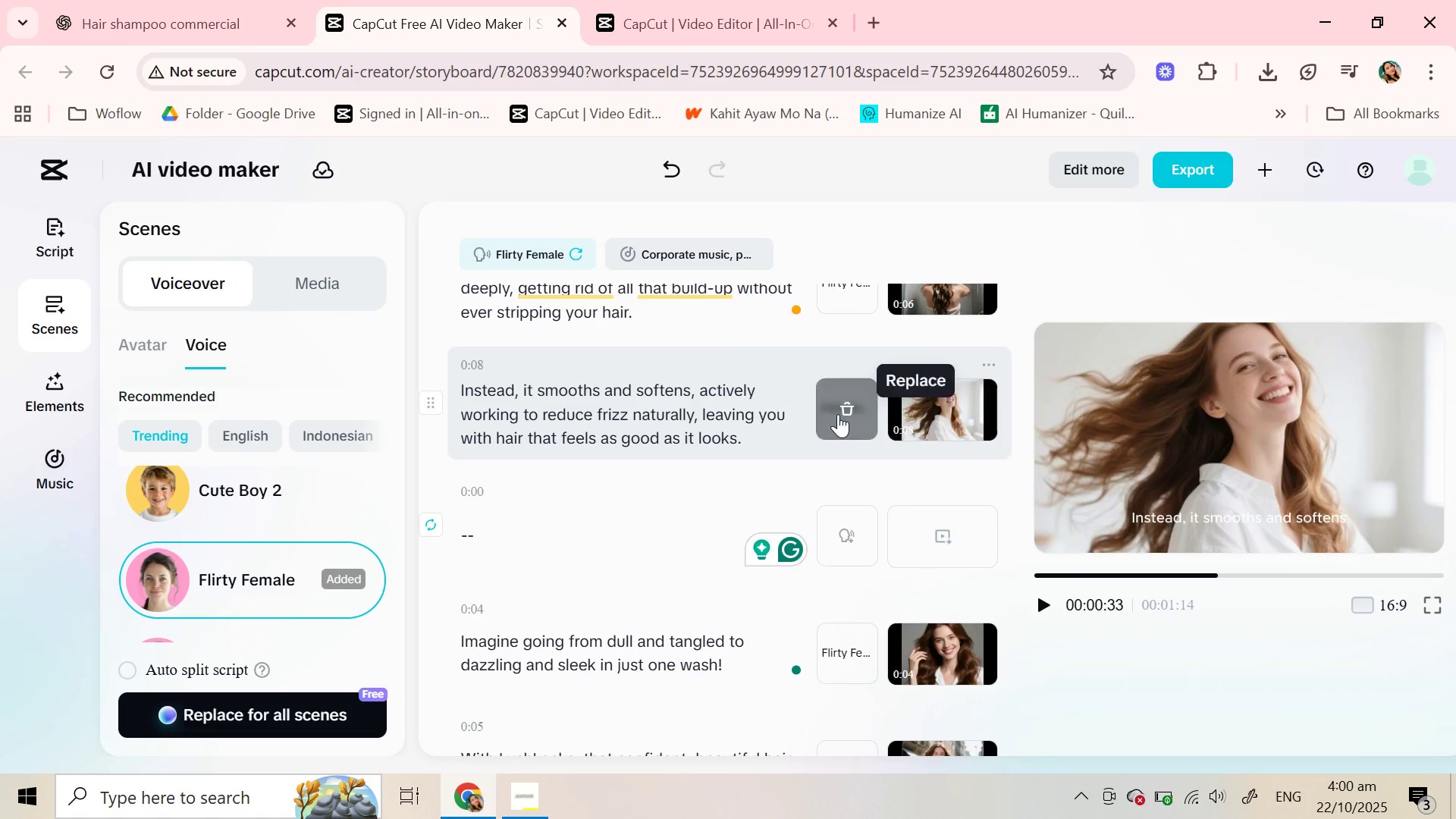 
left_click([775, 412])
 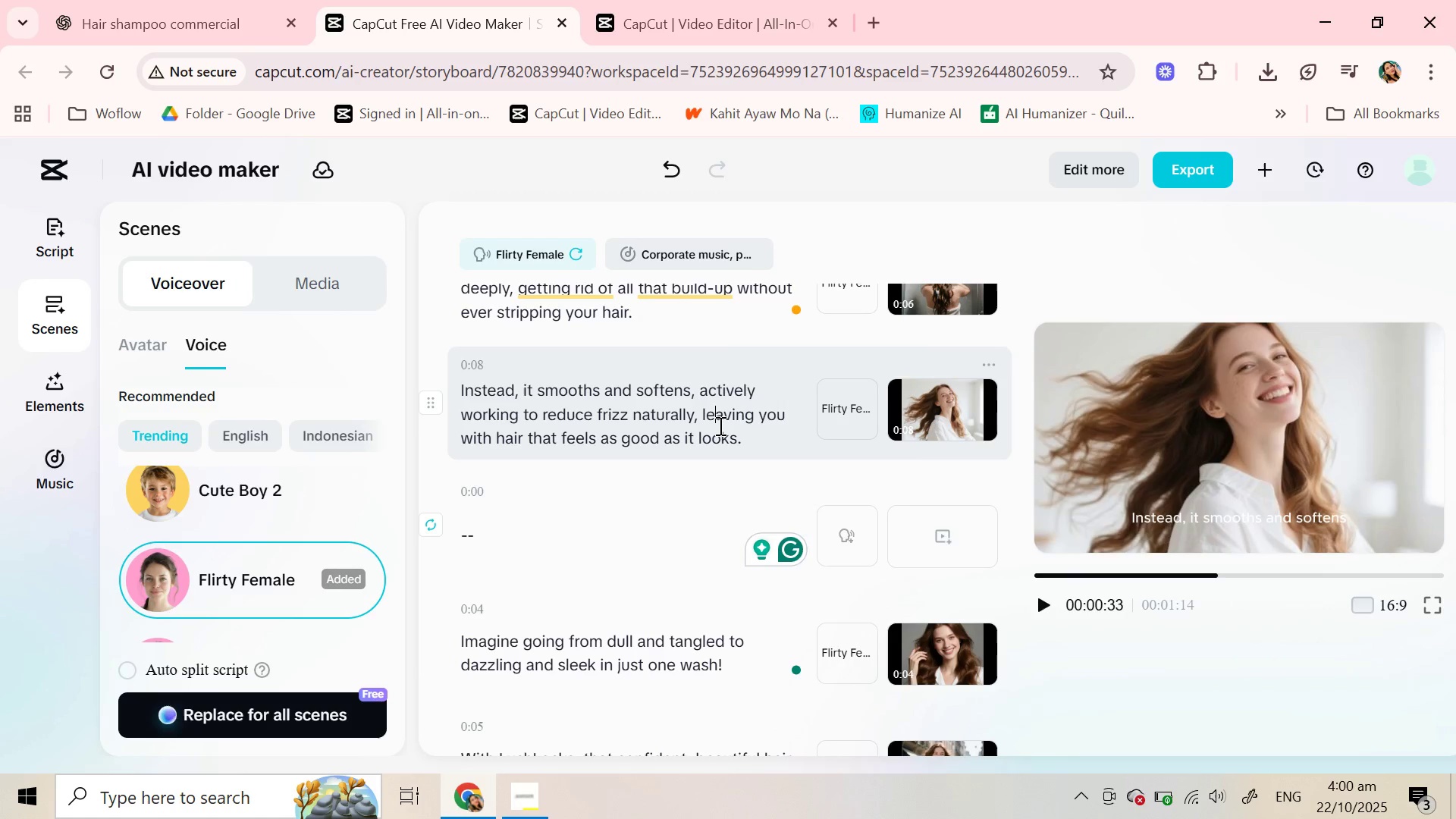 
left_click([719, 425])
 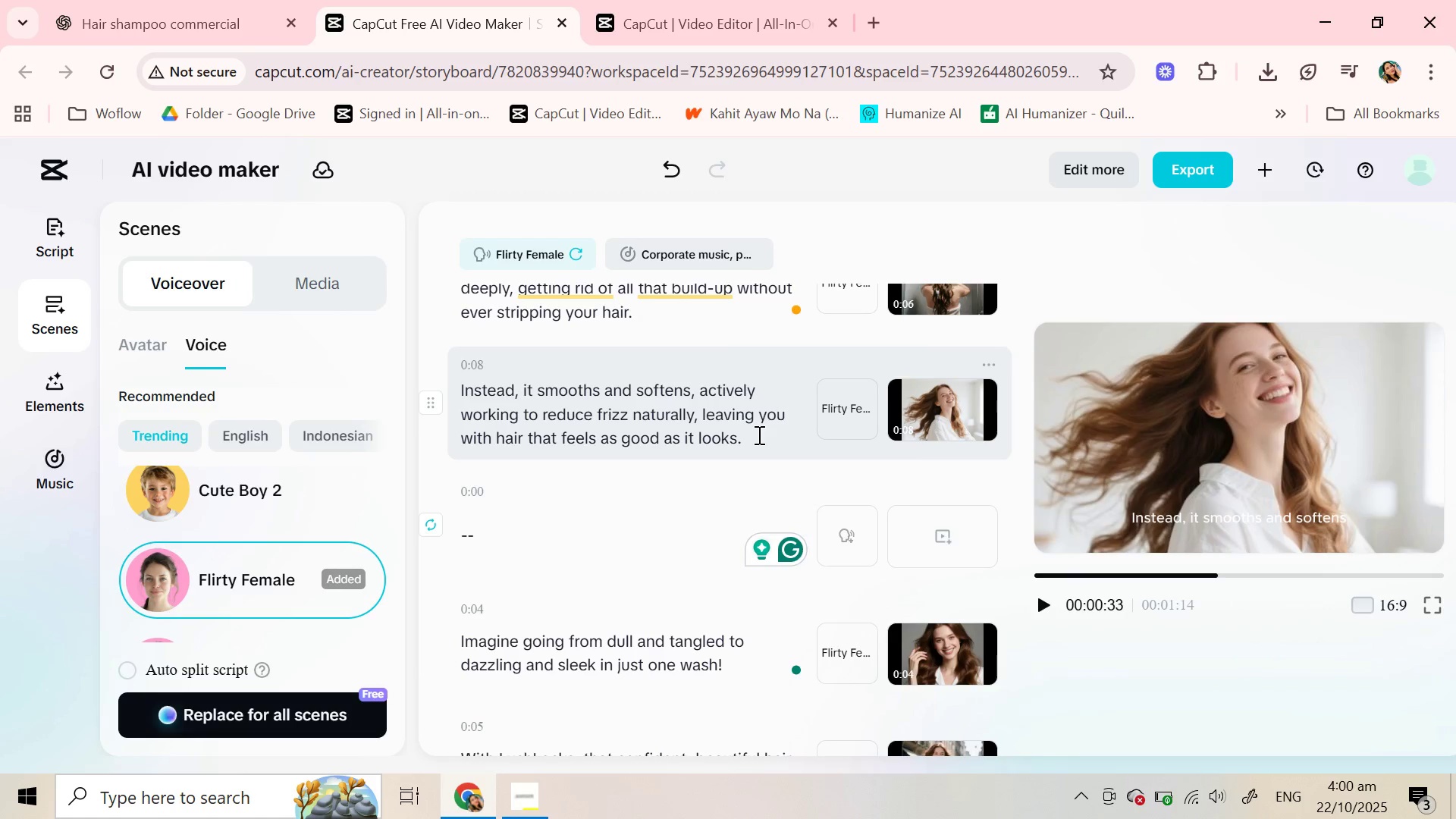 
key(ArrowLeft)
 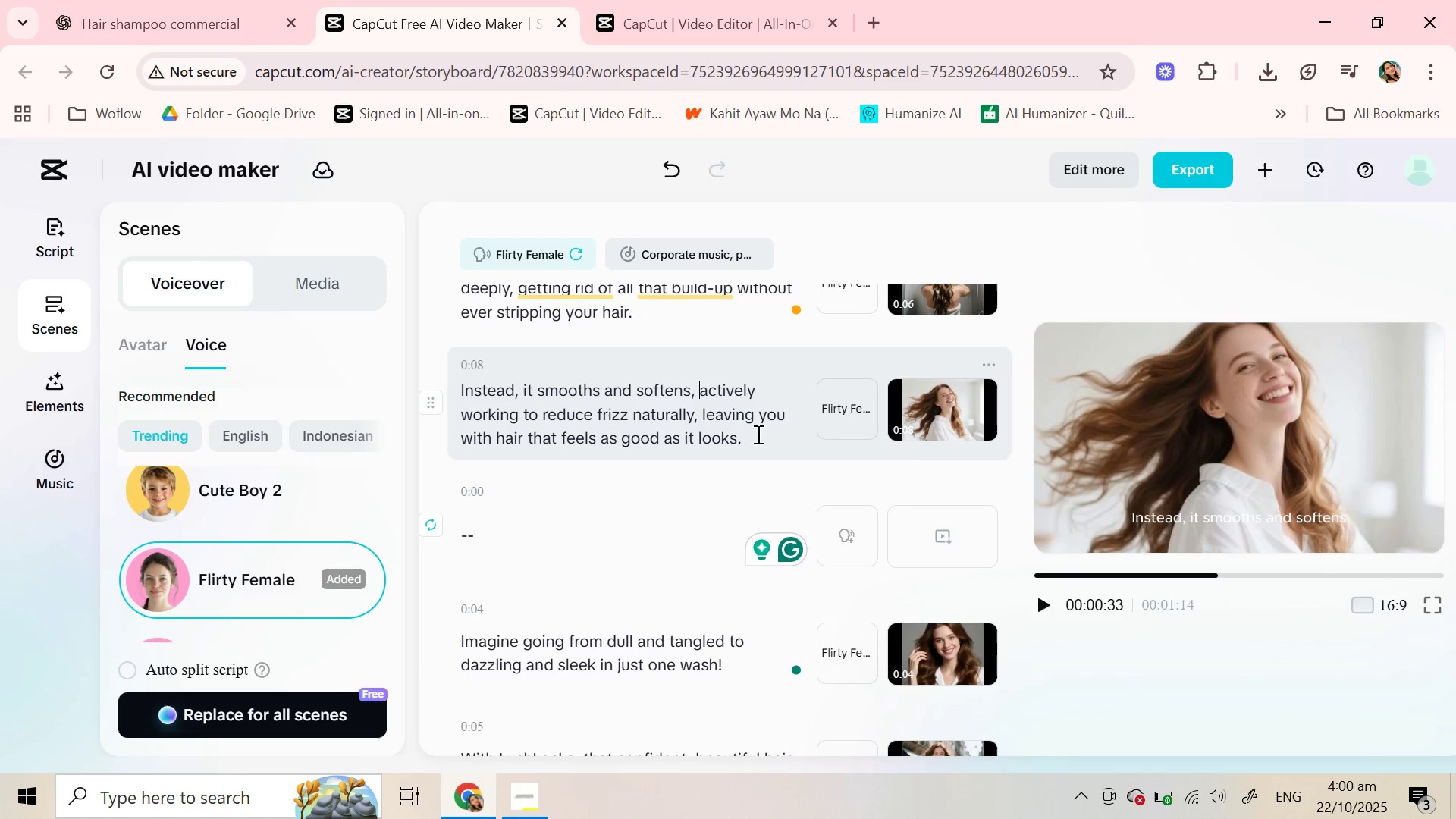 
key(Enter)
 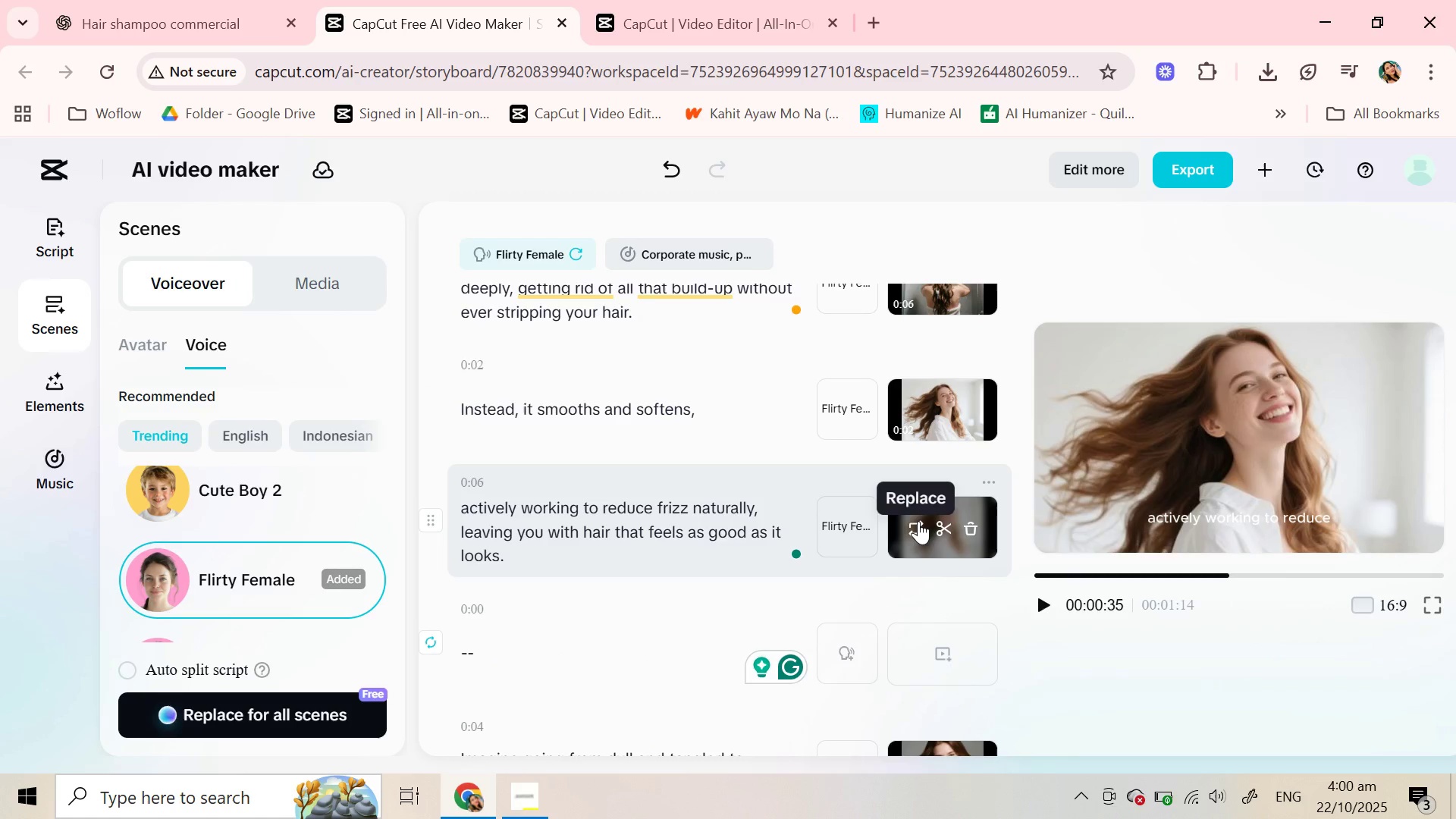 
left_click([918, 521])
 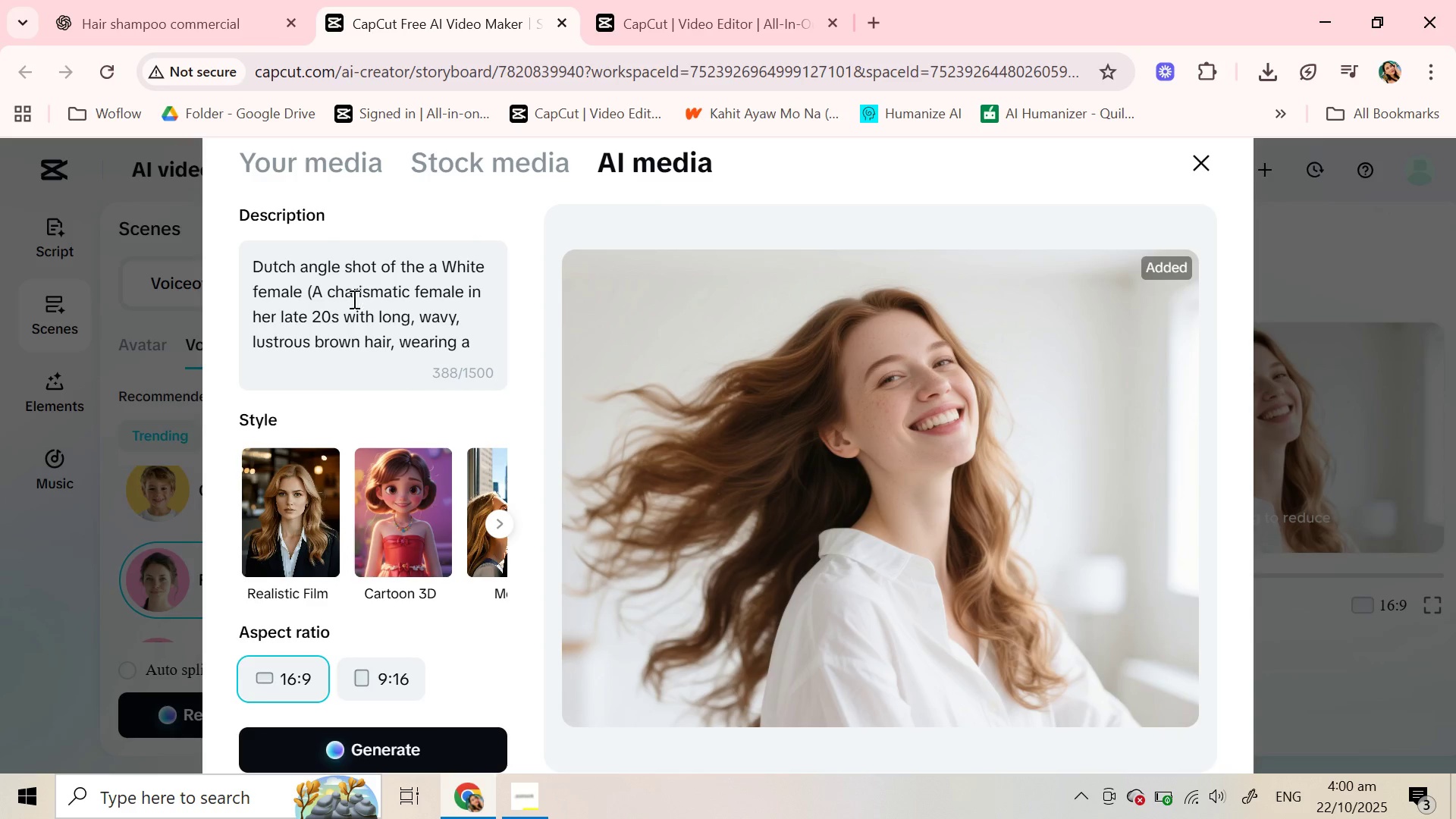 
scroll: coordinate [334, 299], scroll_direction: down, amount: 1.0
 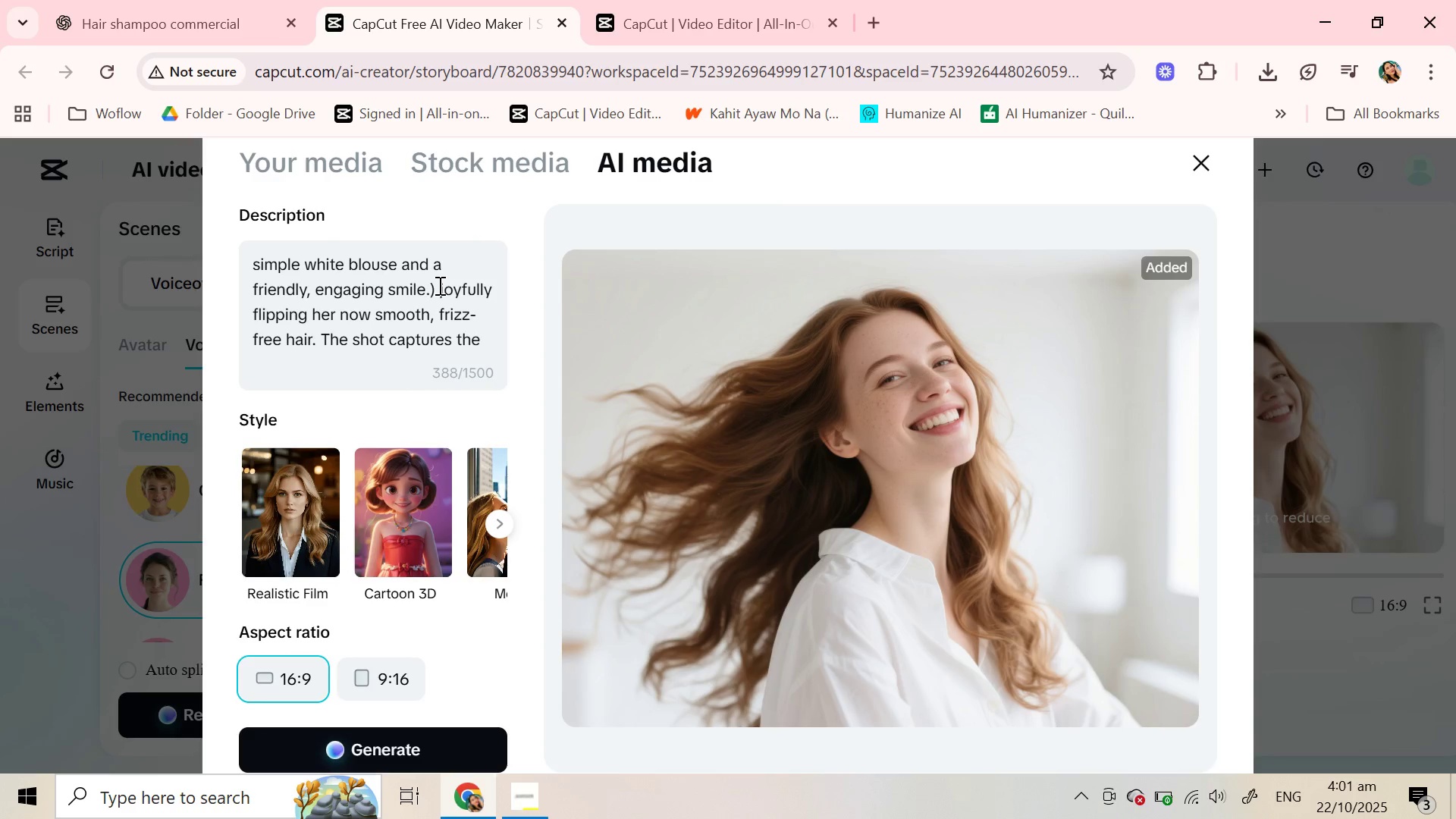 
wait(5.6)
 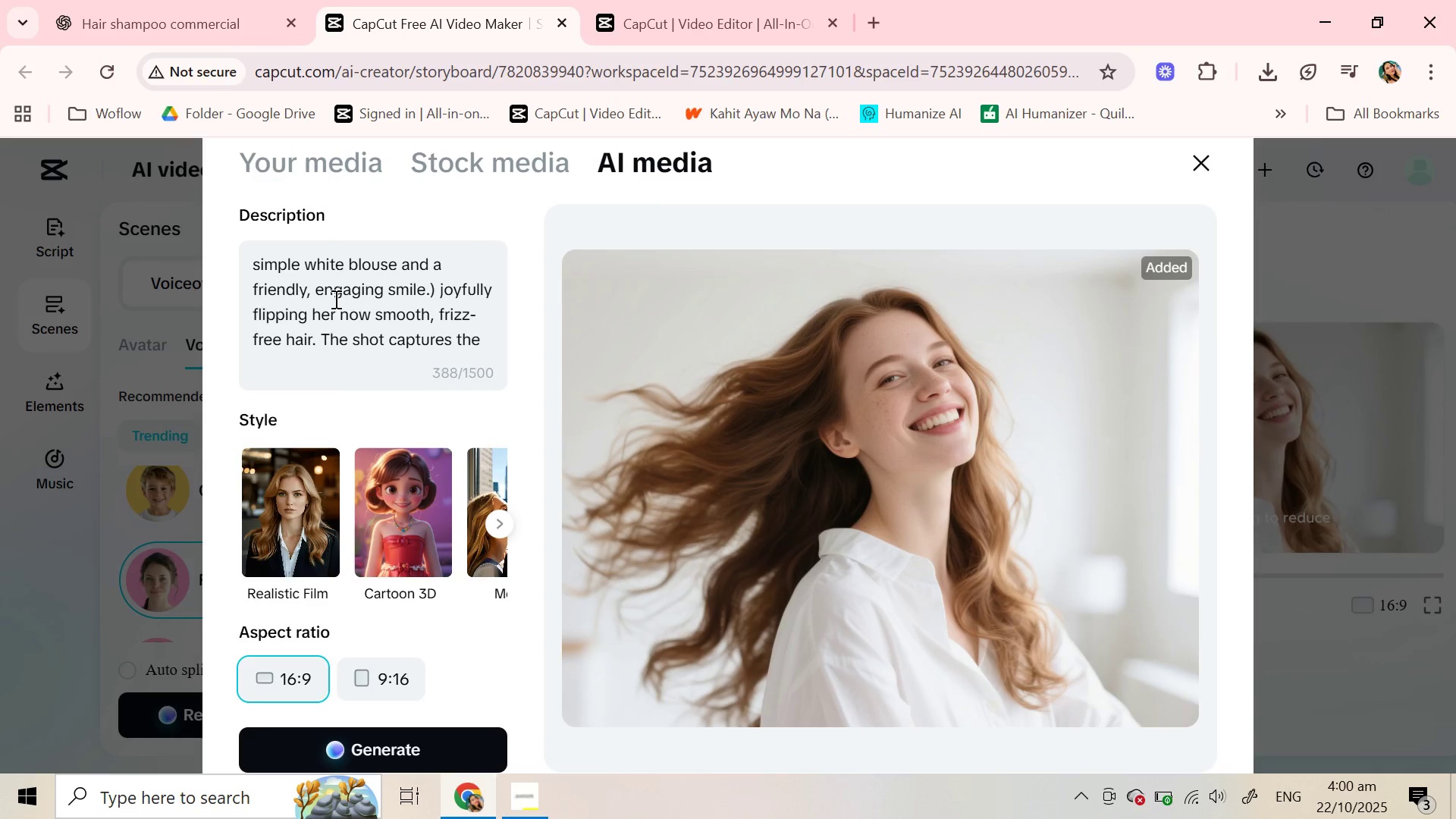 
left_click_drag(start_coordinate=[438, 285], to_coordinate=[314, 315])
 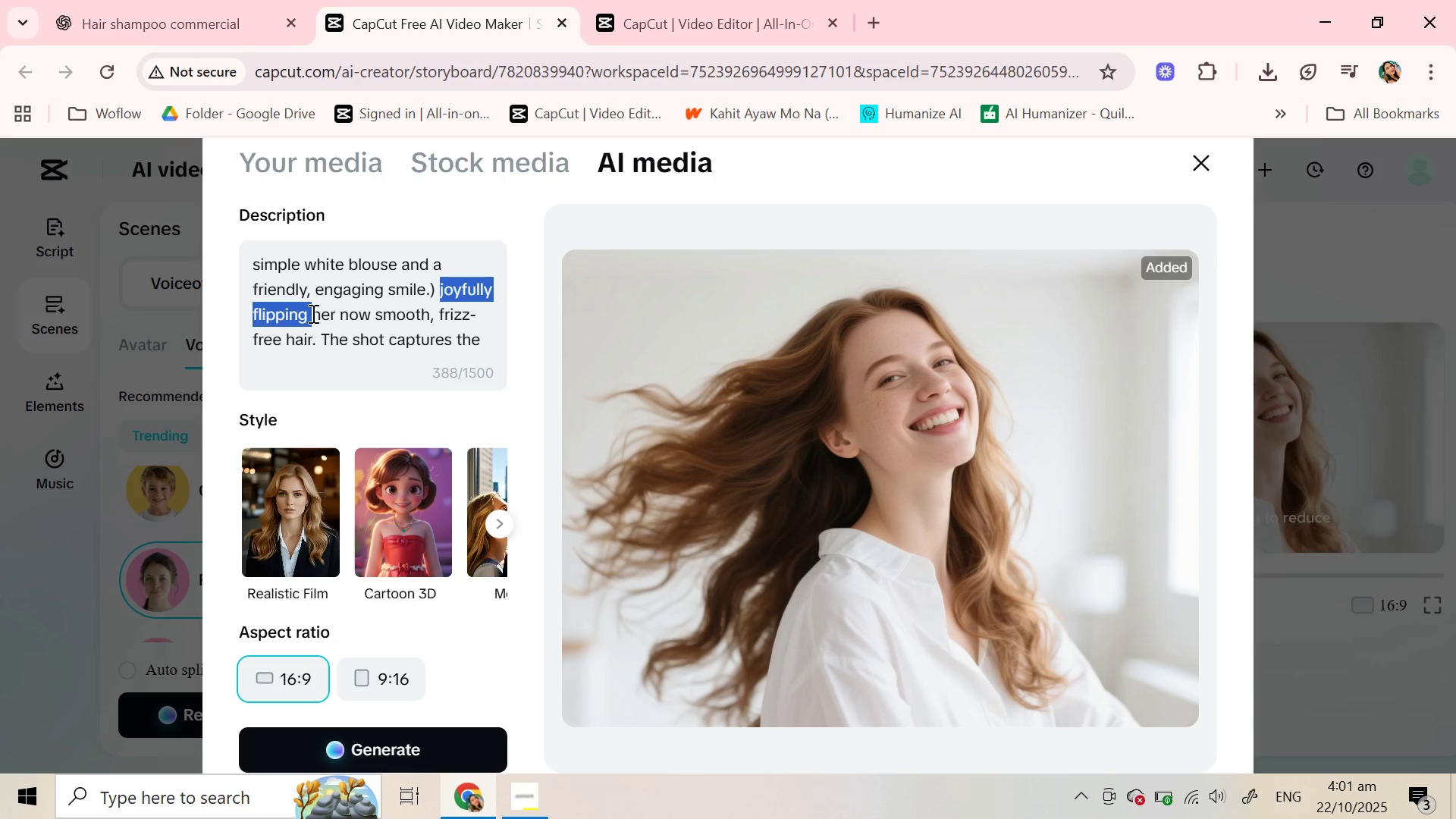 
type(closer look on )
 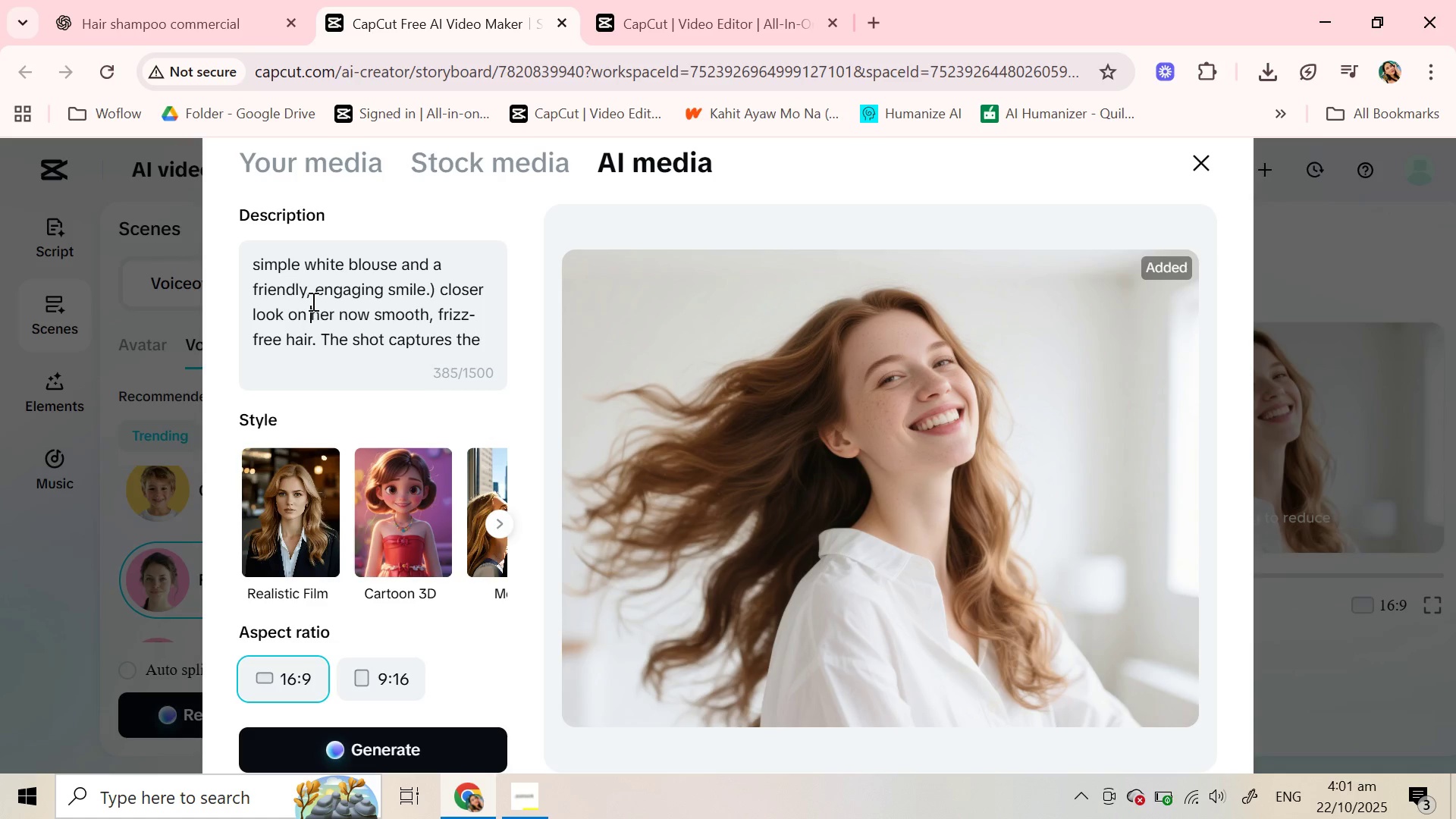 
scroll: coordinate [312, 300], scroll_direction: down, amount: 1.0
 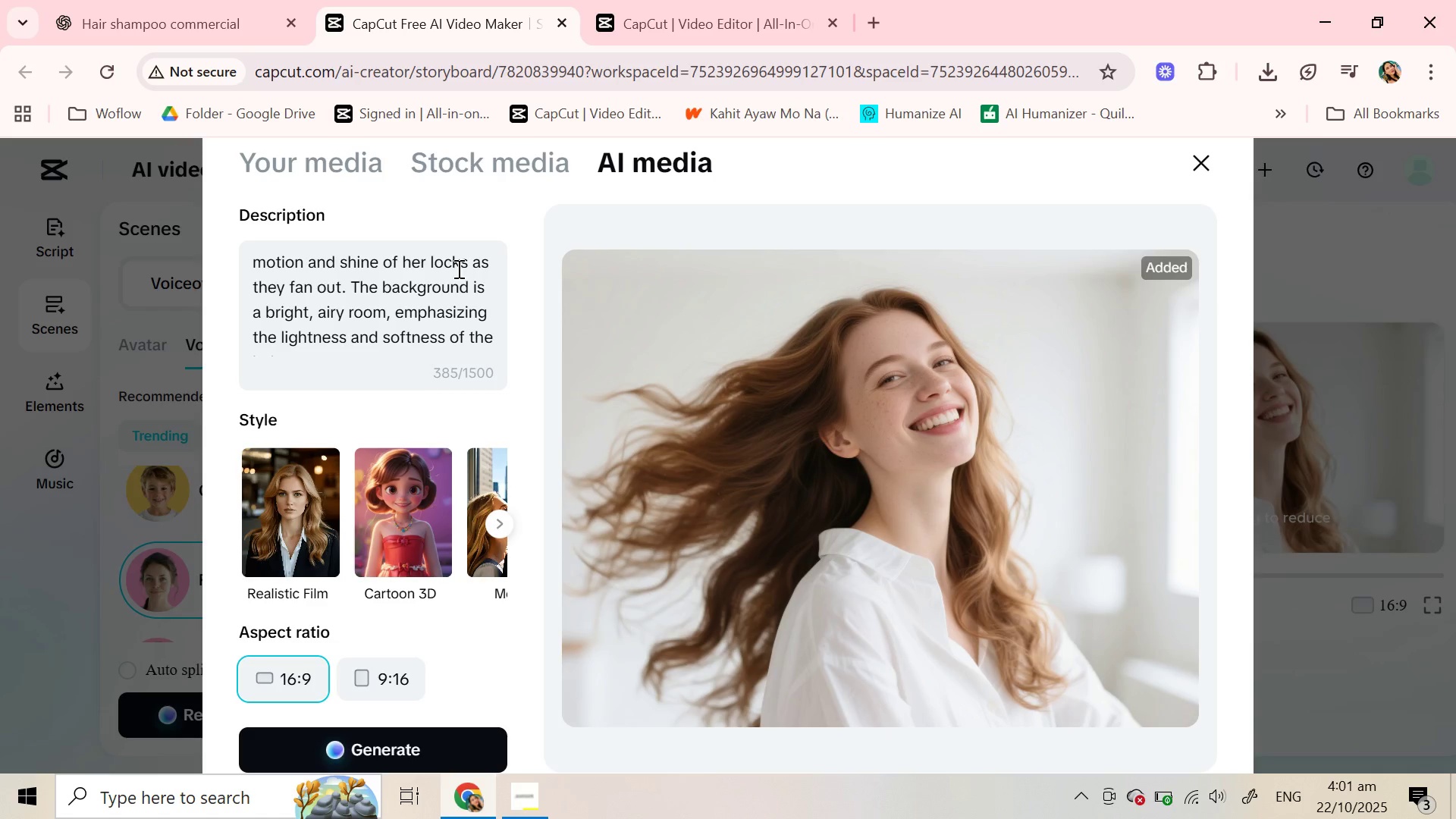 
left_click_drag(start_coordinate=[431, 259], to_coordinate=[454, 294])
 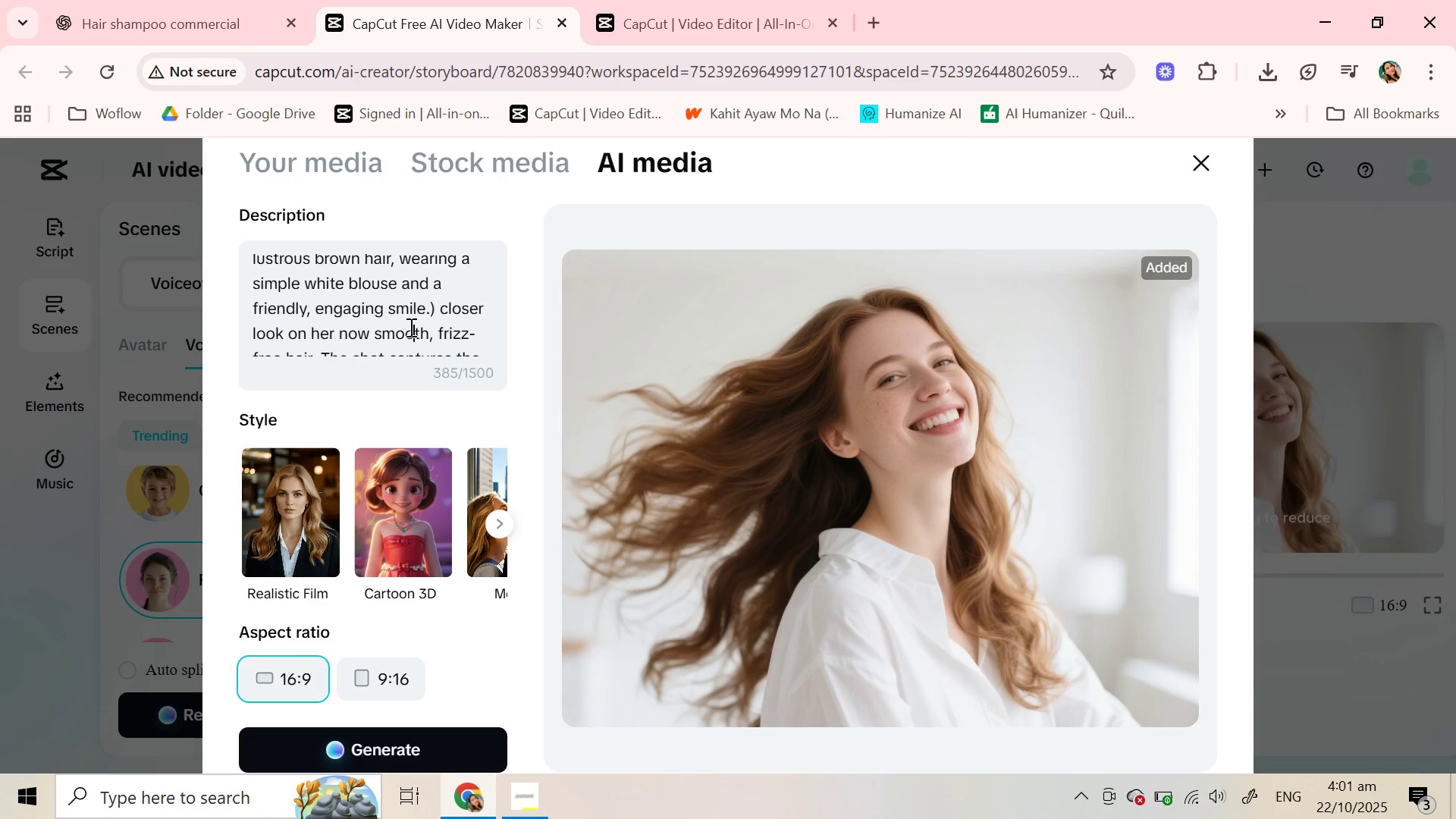 
left_click([410, 328])
 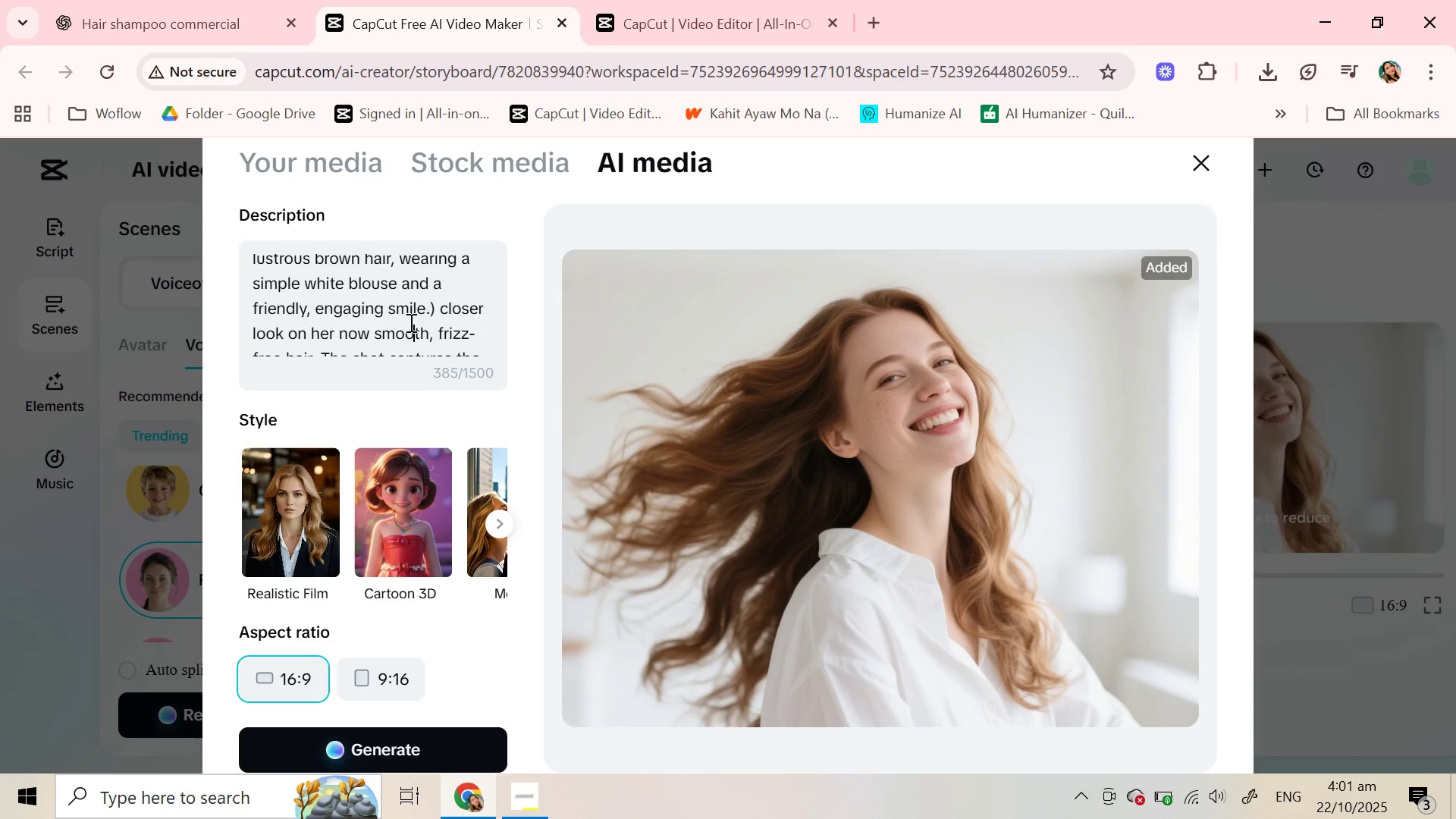 
scroll: coordinate [410, 322], scroll_direction: down, amount: 1.0
 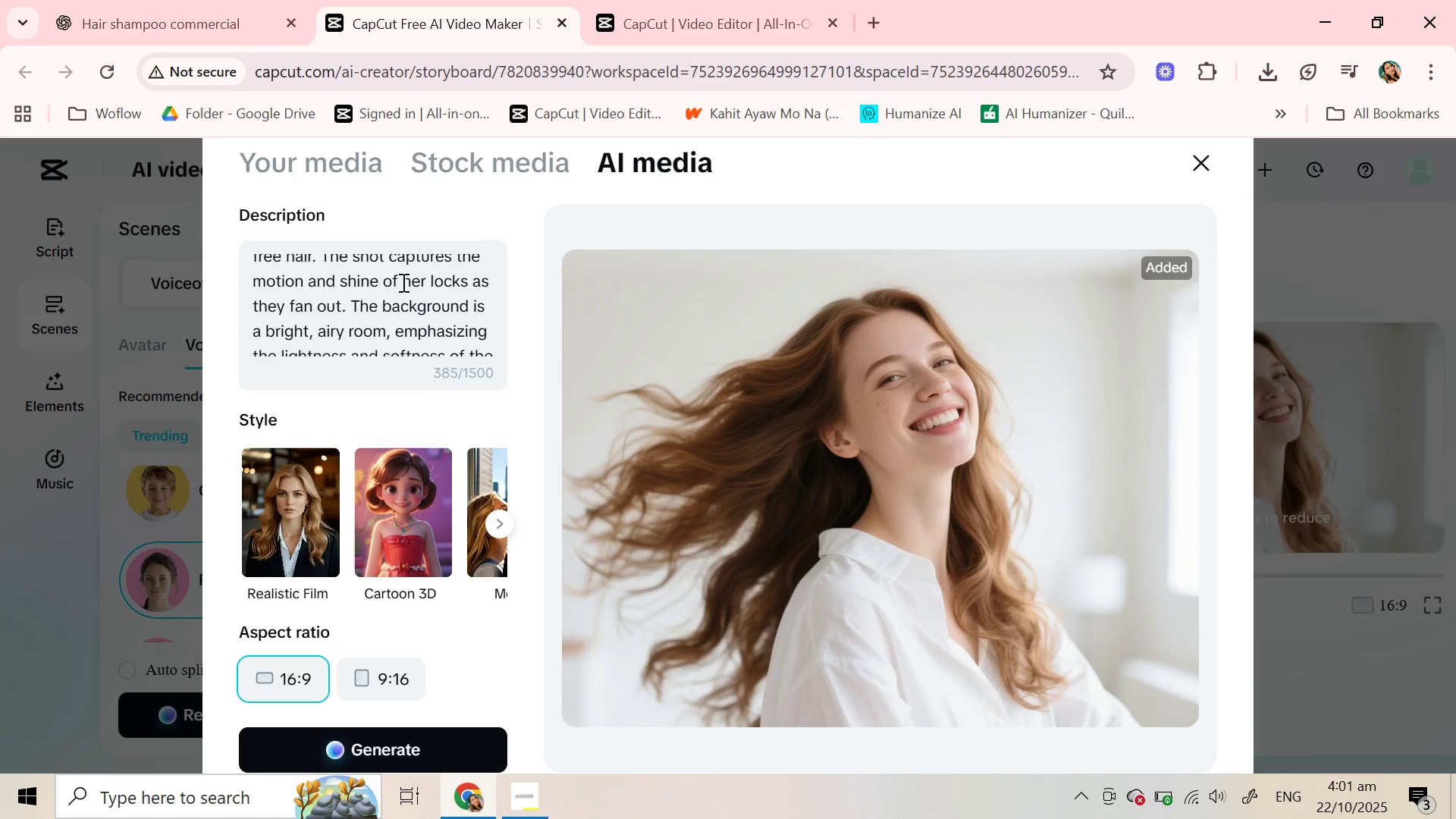 
left_click_drag(start_coordinate=[432, 281], to_coordinate=[467, 283])
 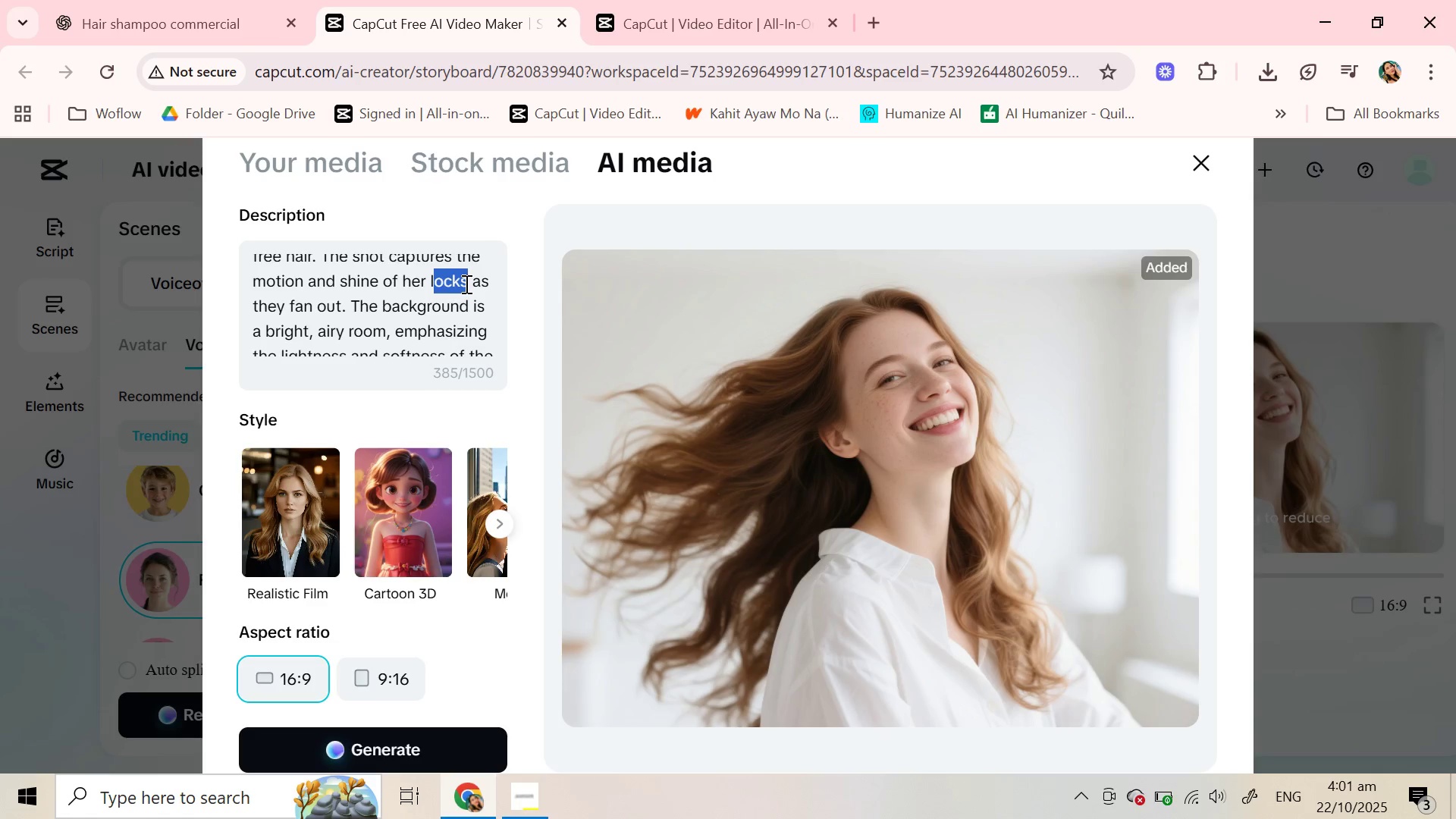 
key(Backspace)
key(Backspace)
type(hair)
 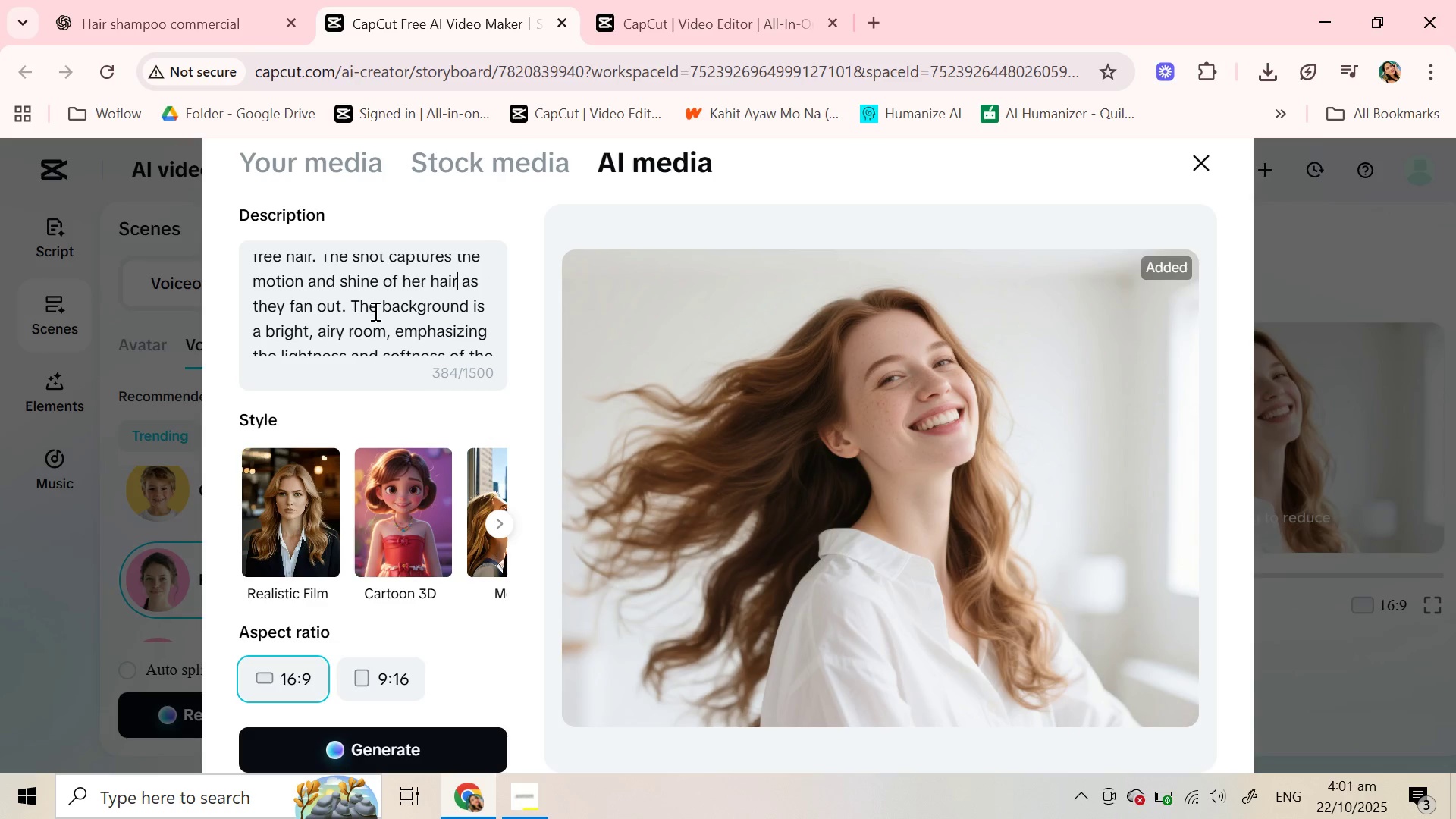 
scroll: coordinate [374, 311], scroll_direction: down, amount: 1.0
 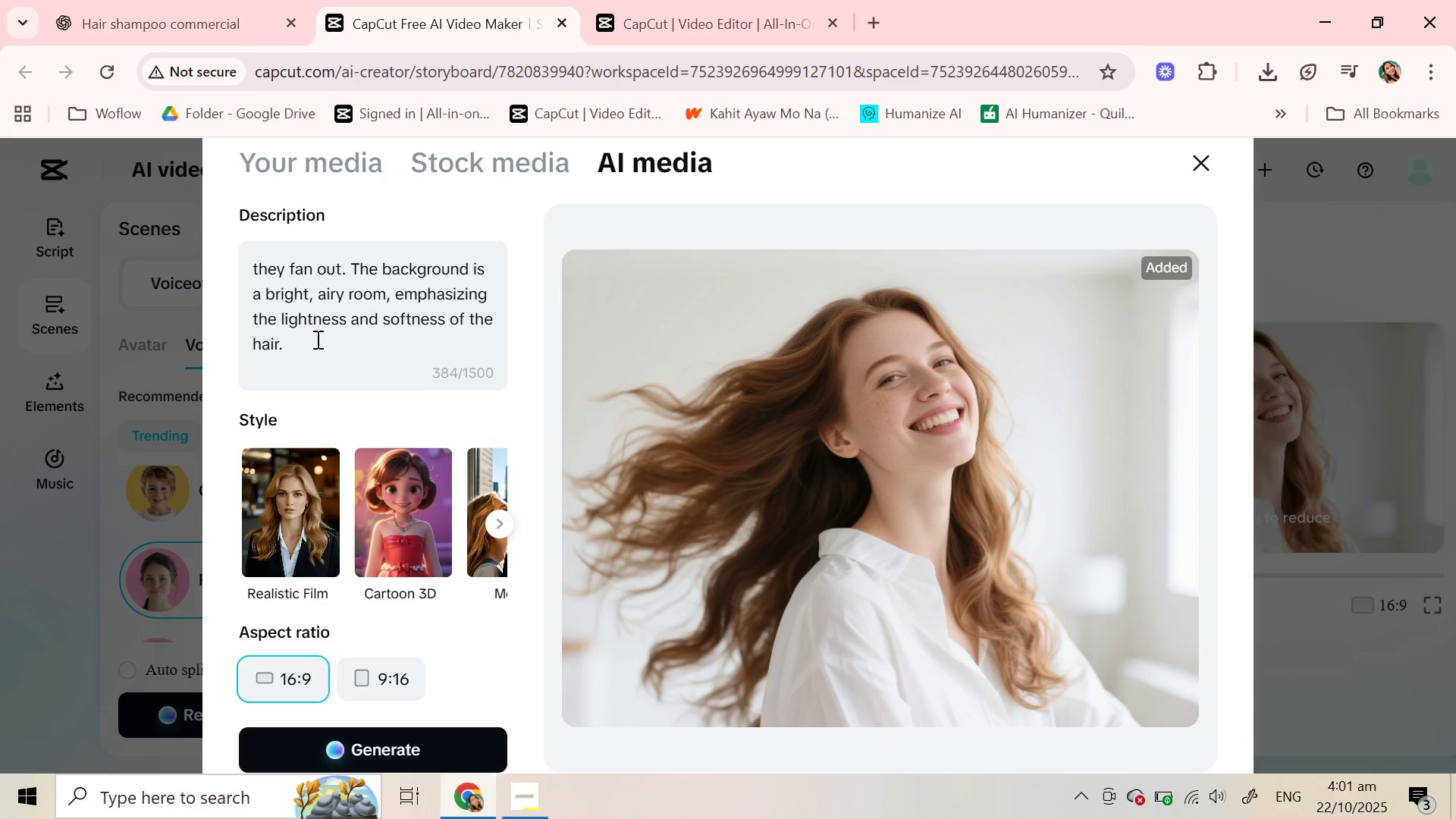 
left_click([316, 339])
 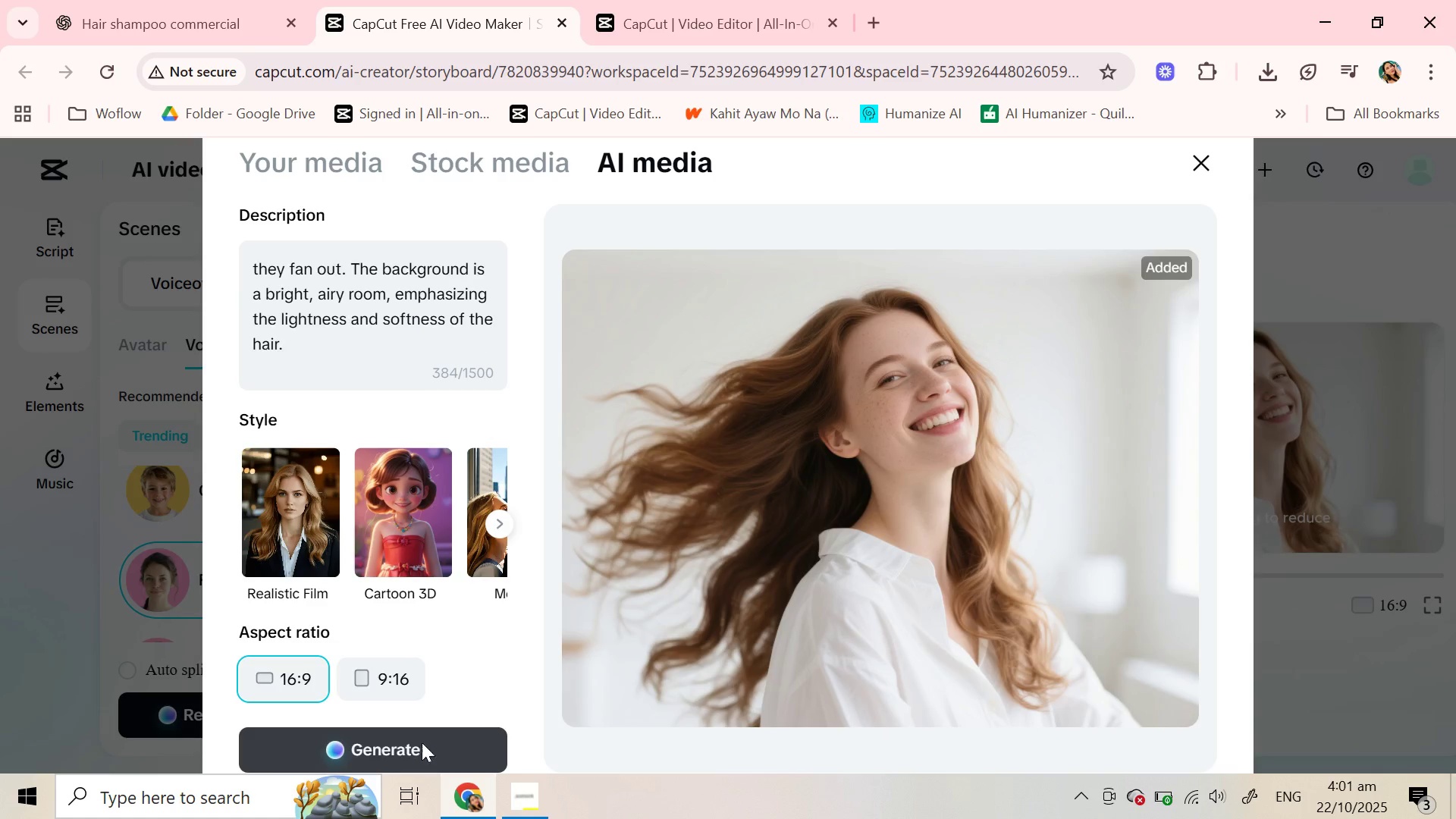 
left_click([422, 742])
 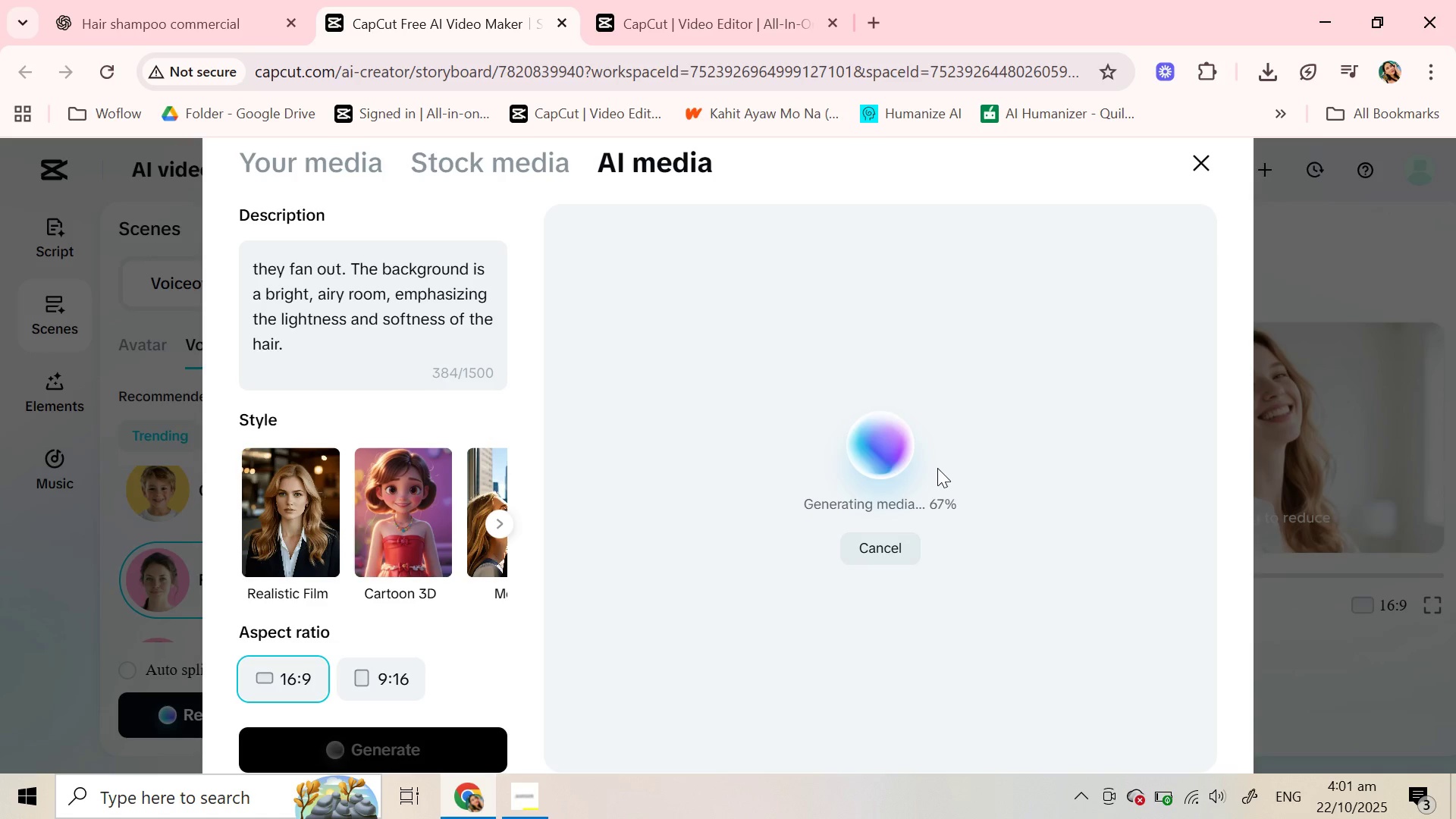 
wait(14.21)
 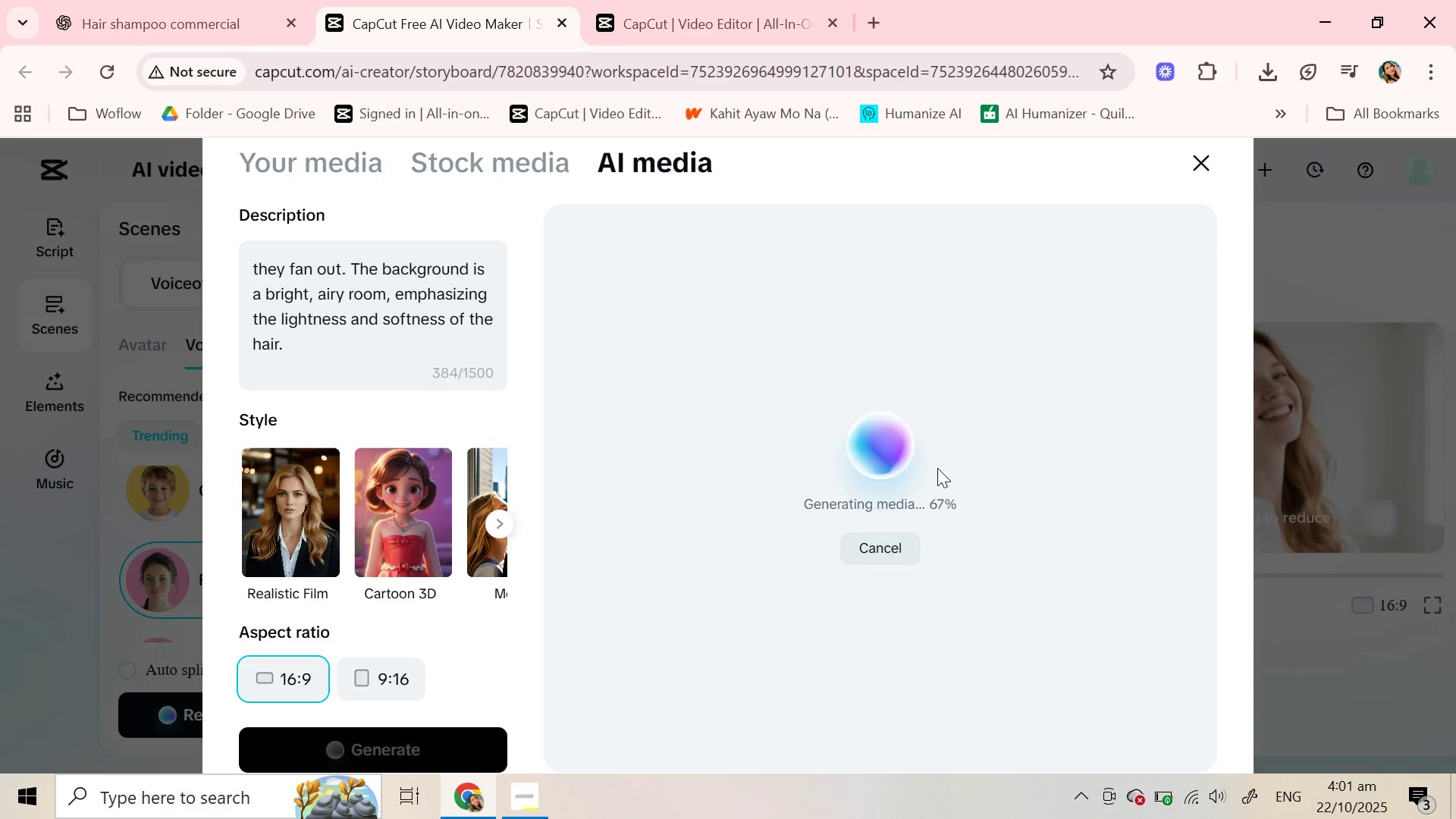 
mouse_move([992, 402])
 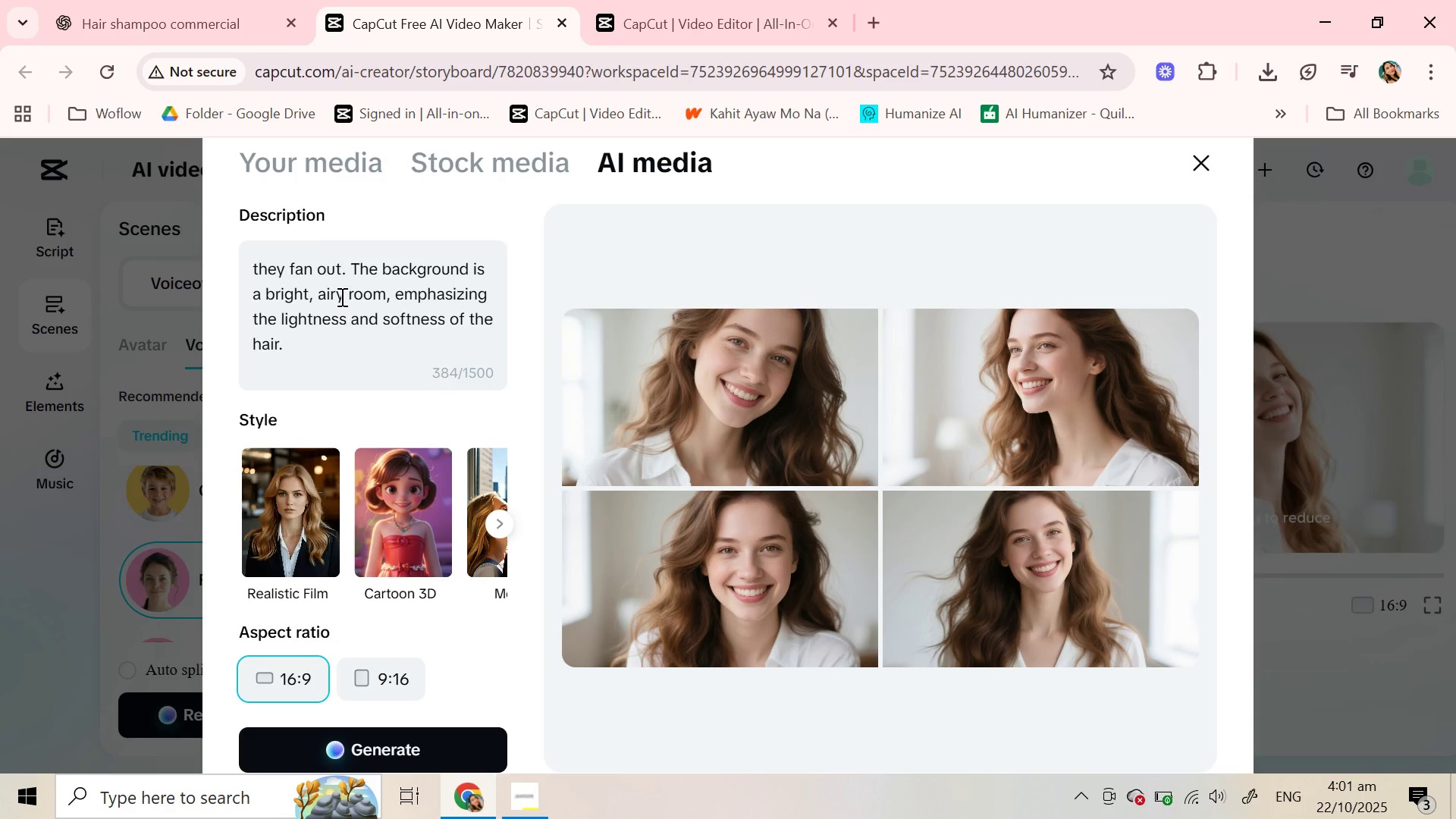 
scroll: coordinate [341, 298], scroll_direction: up, amount: 1.0
 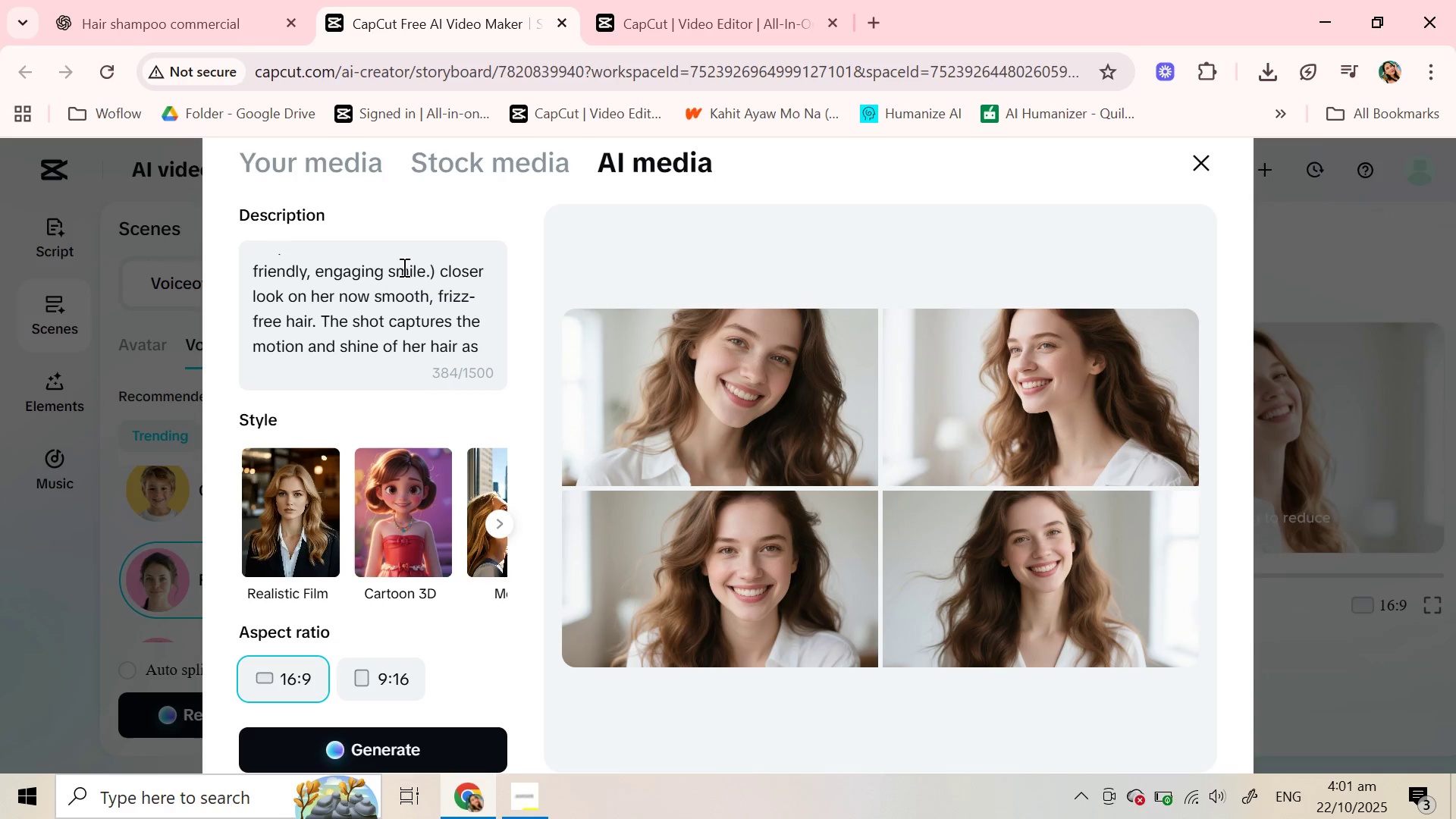 
left_click_drag(start_coordinate=[426, 266], to_coordinate=[400, 334])
 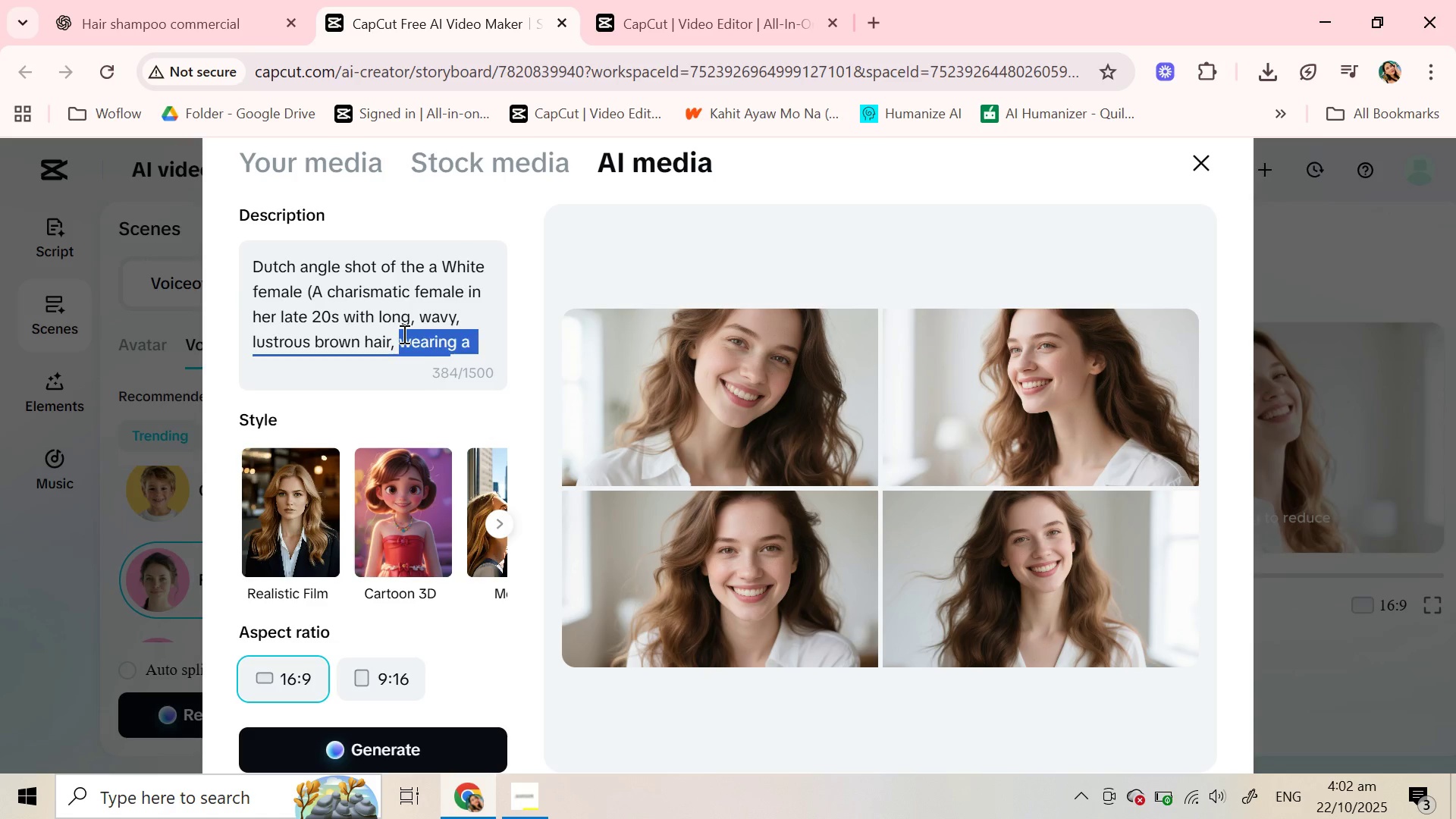 
key(Backspace)
 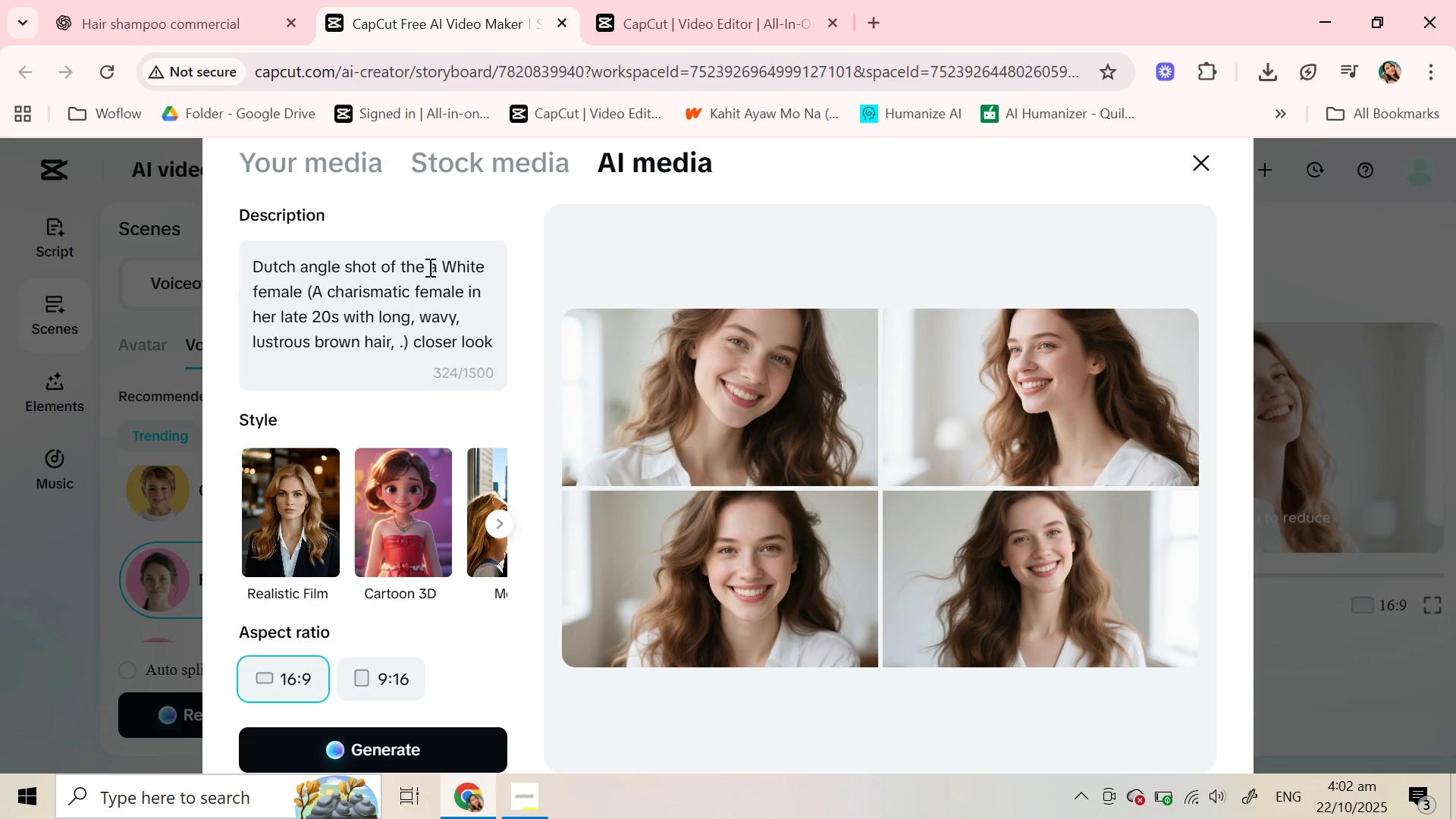 
left_click([425, 267])
 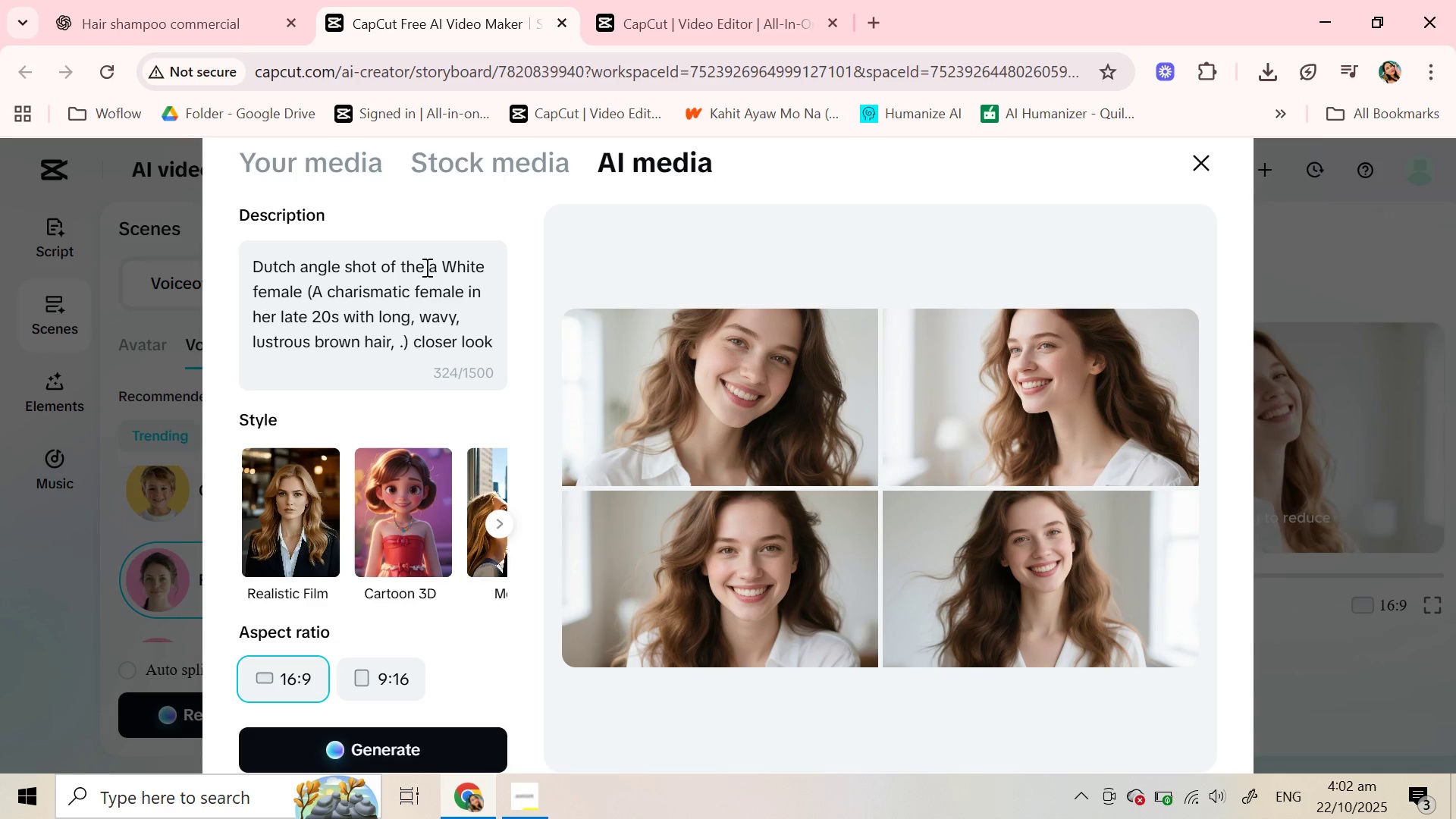 
type( hair of)
 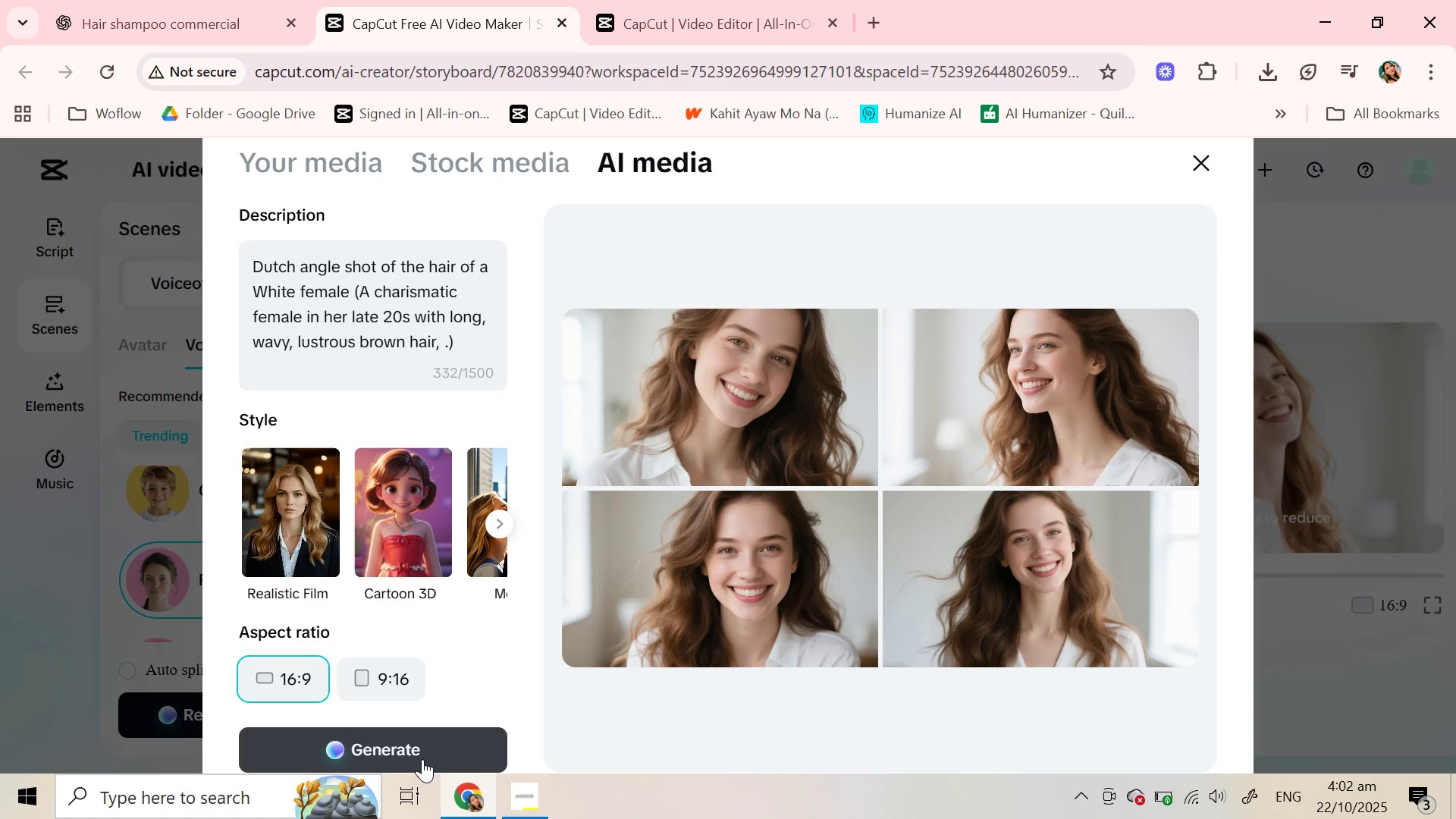 
left_click([422, 759])
 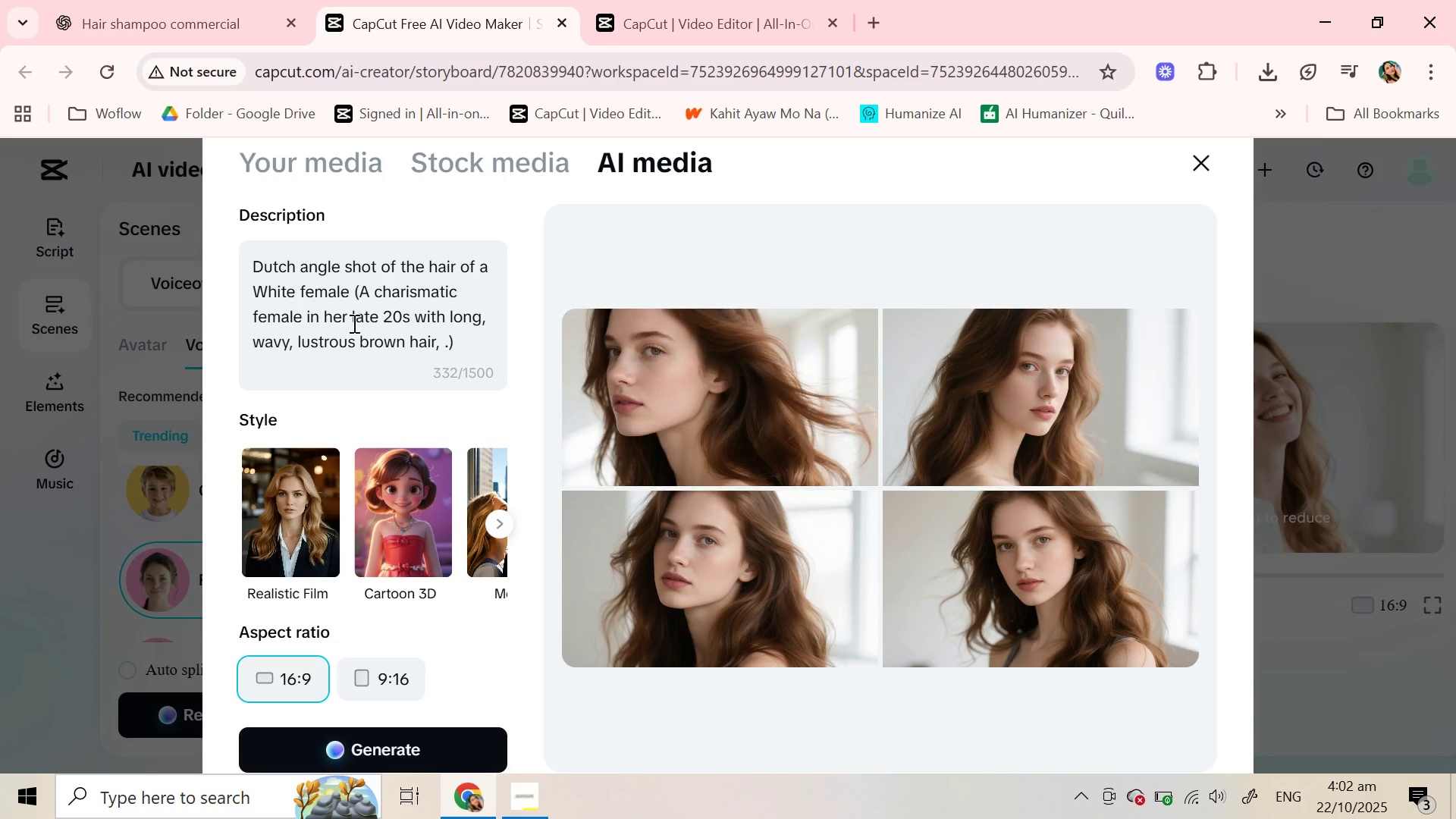 
wait(26.85)
 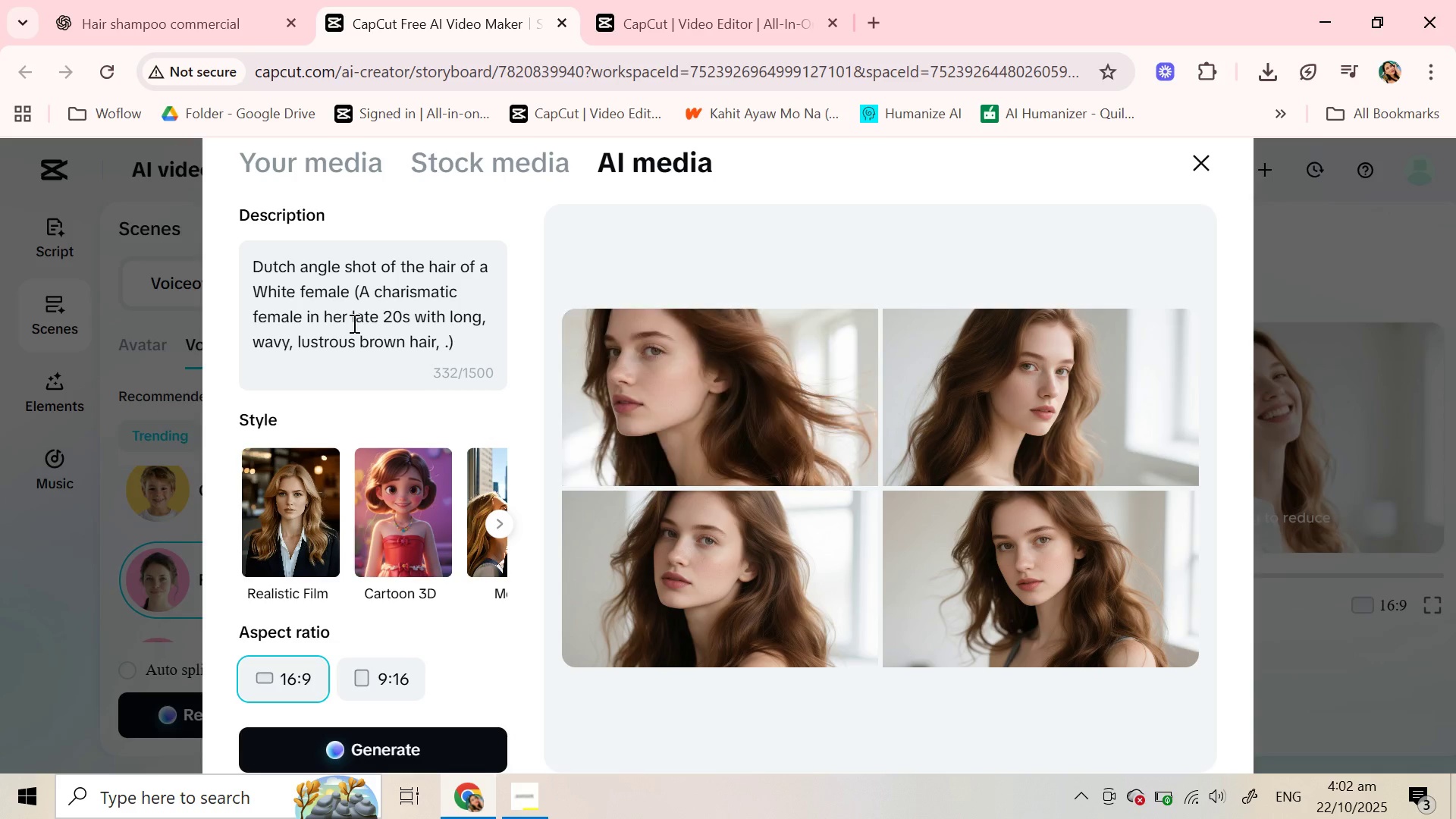 
left_click_drag(start_coordinate=[360, 287], to_coordinate=[415, 315])
 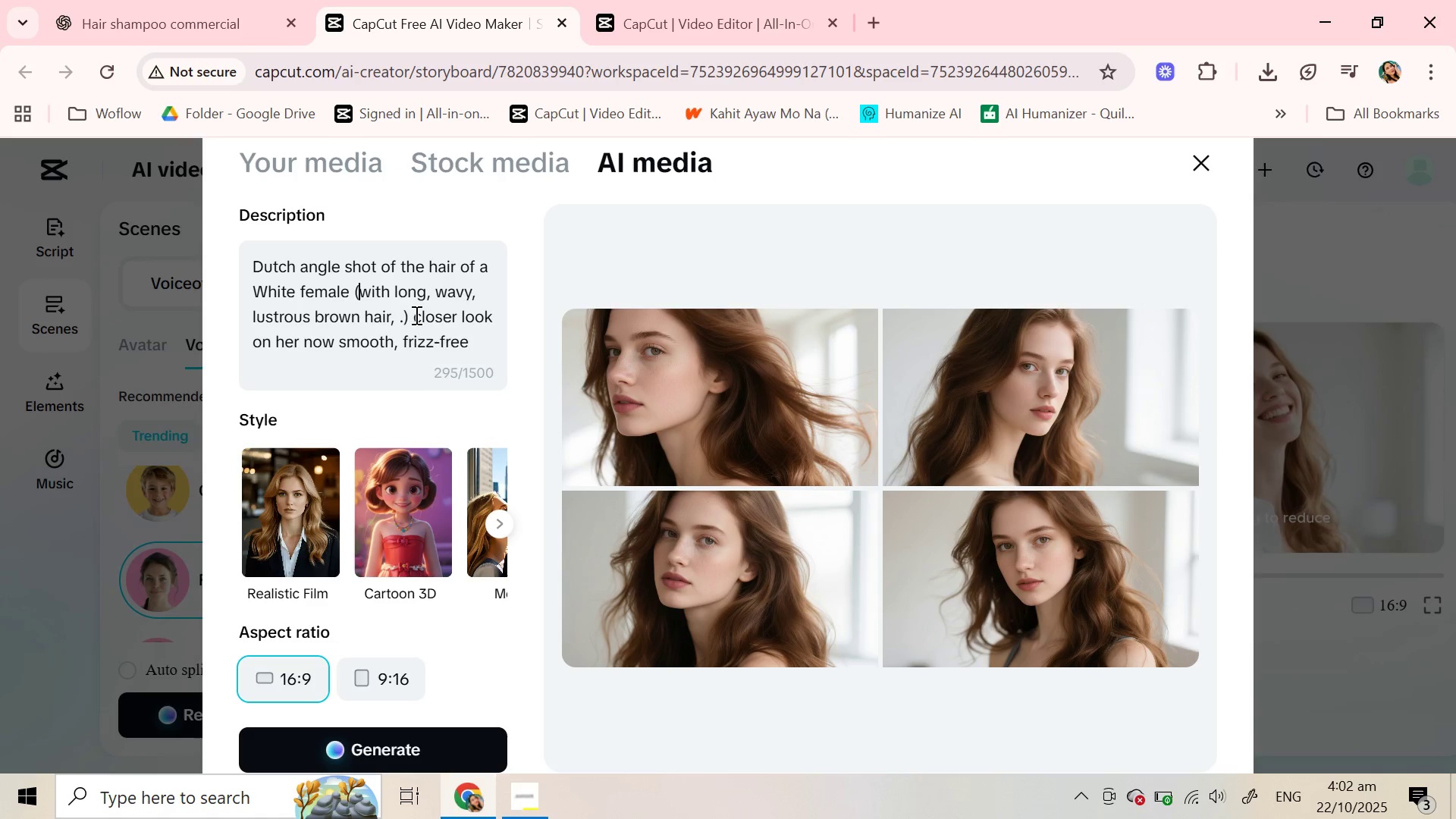 
key(Backspace)
 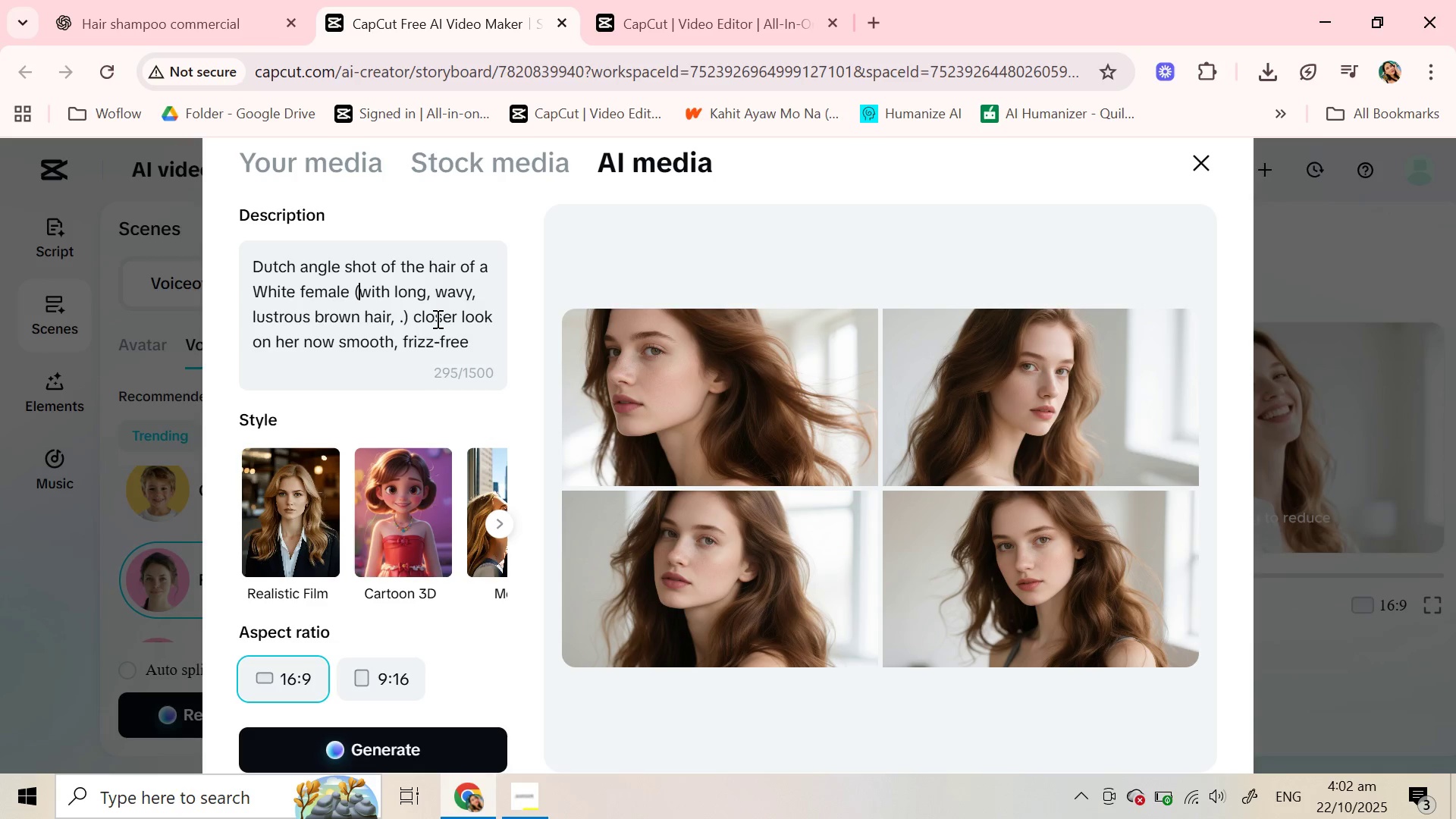 
scroll: coordinate [436, 318], scroll_direction: down, amount: 1.0
 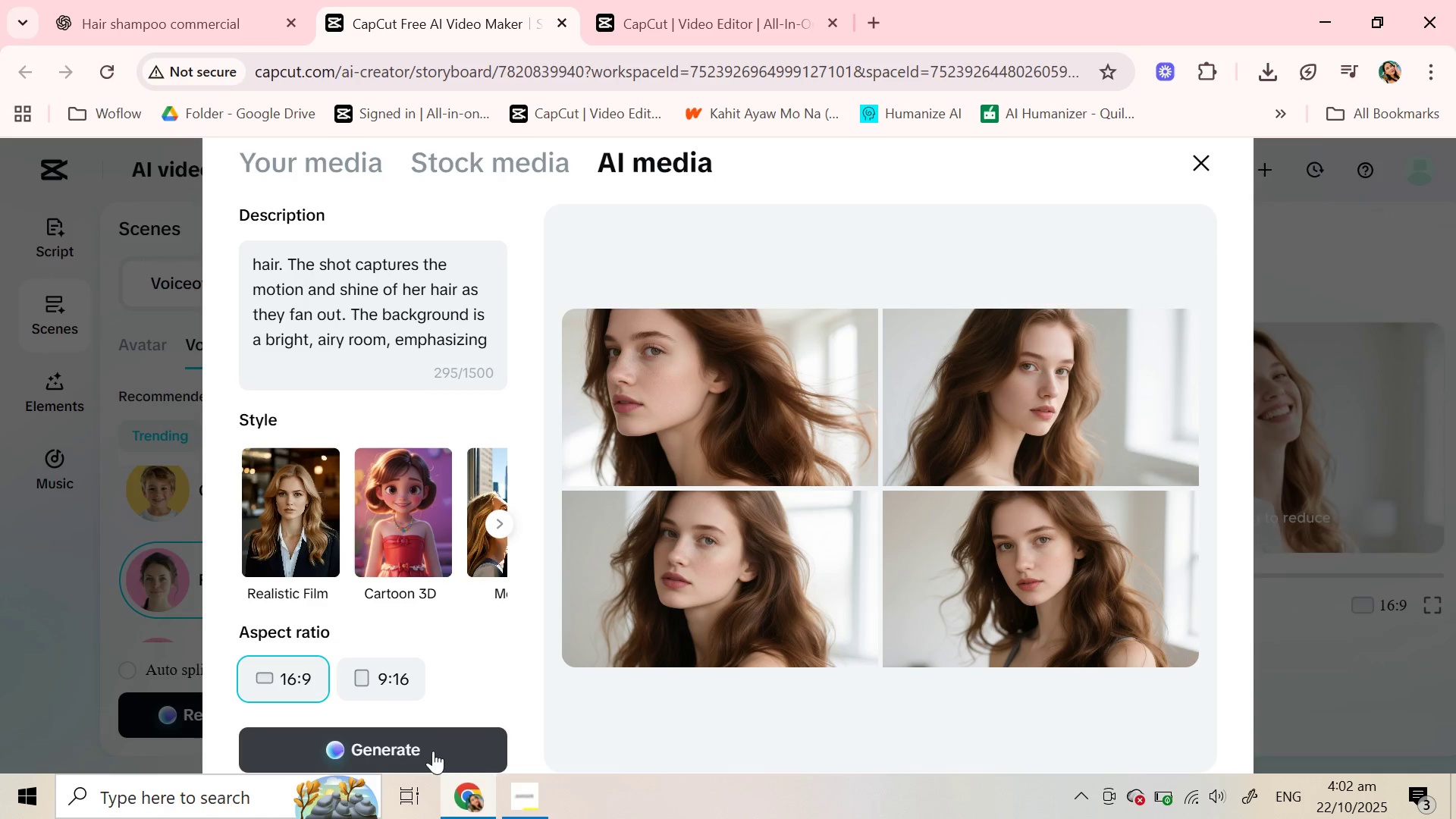 
left_click([433, 751])
 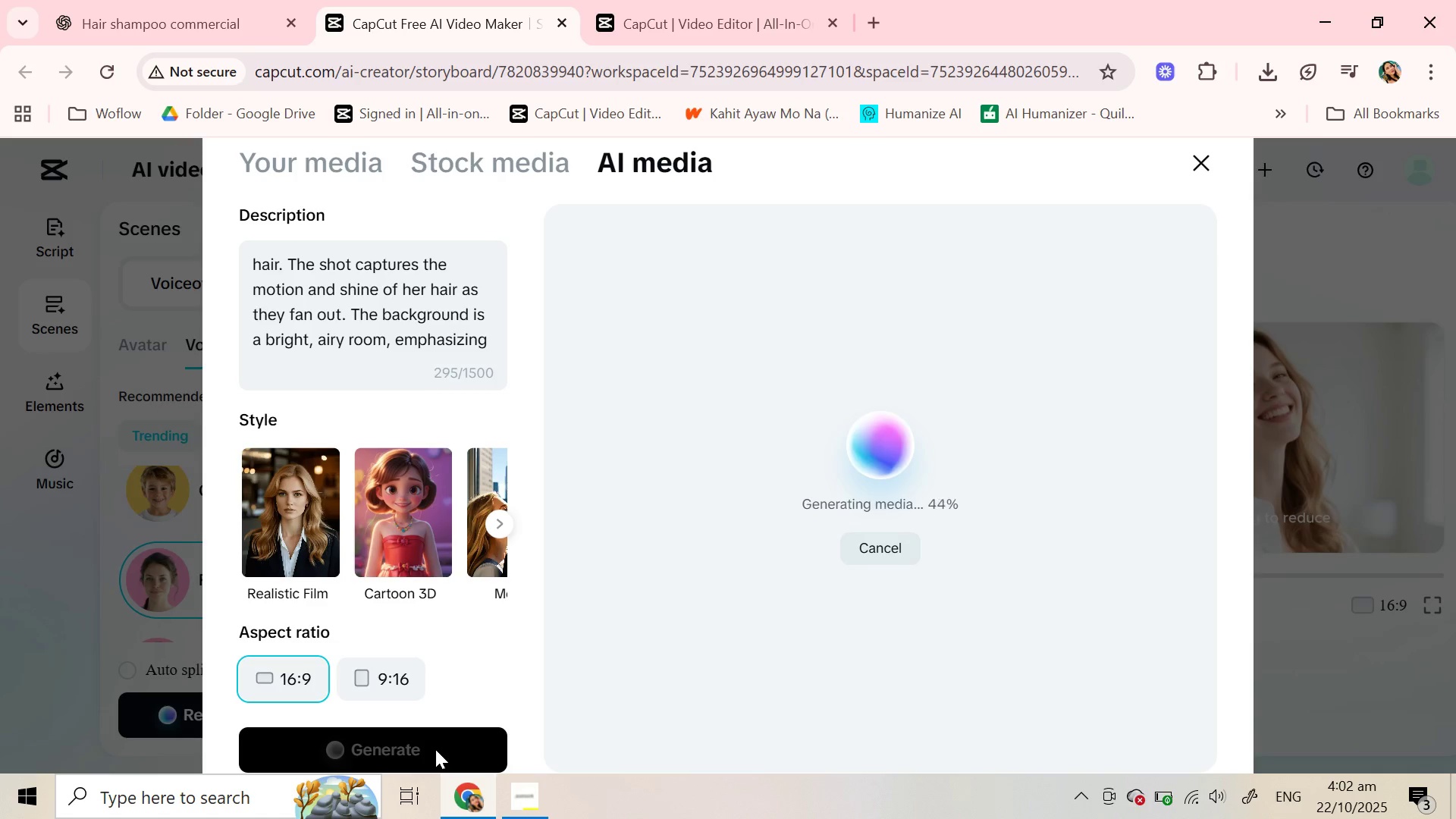 
wait(8.7)
 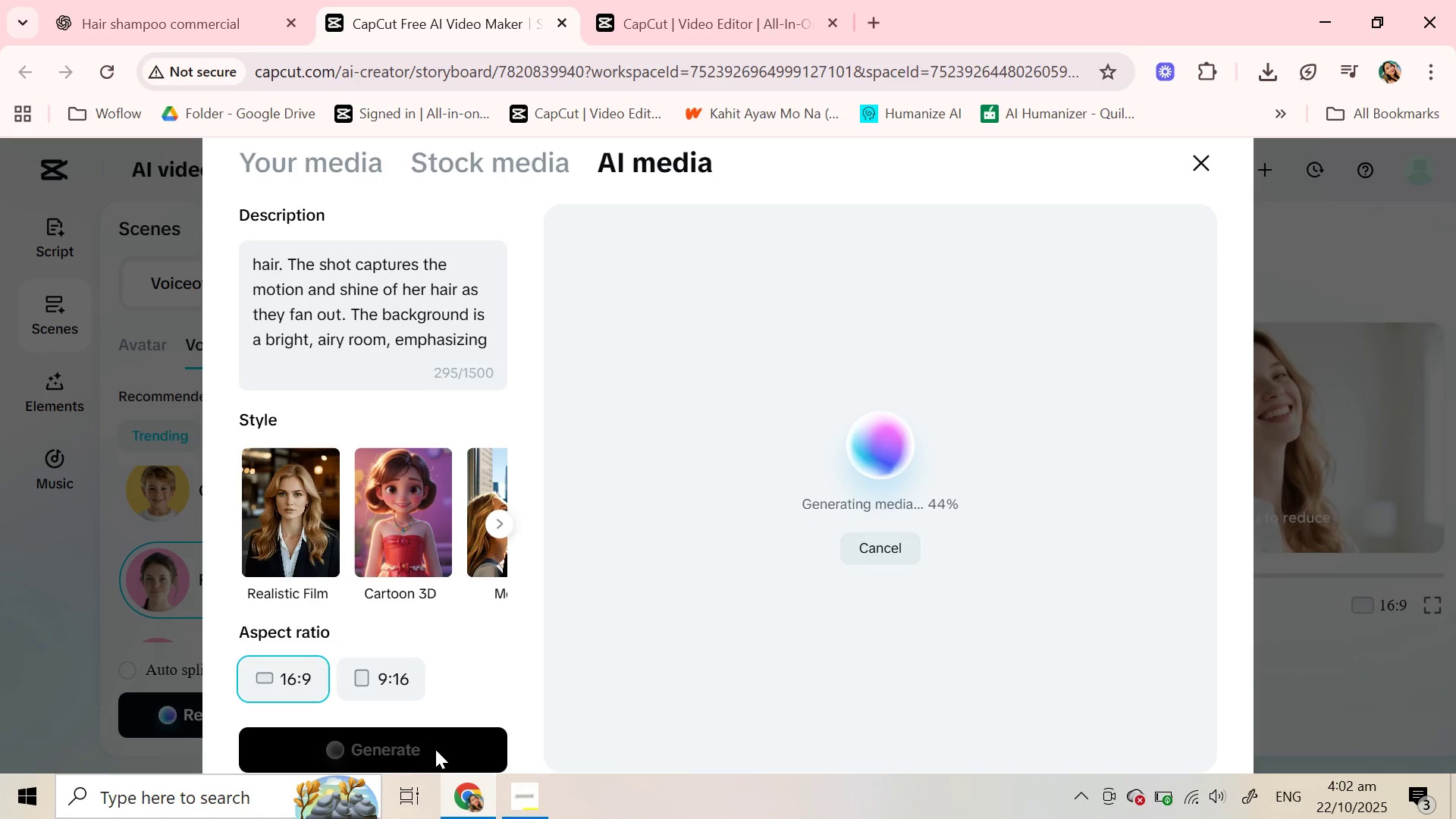 
mouse_move([684, 608])
 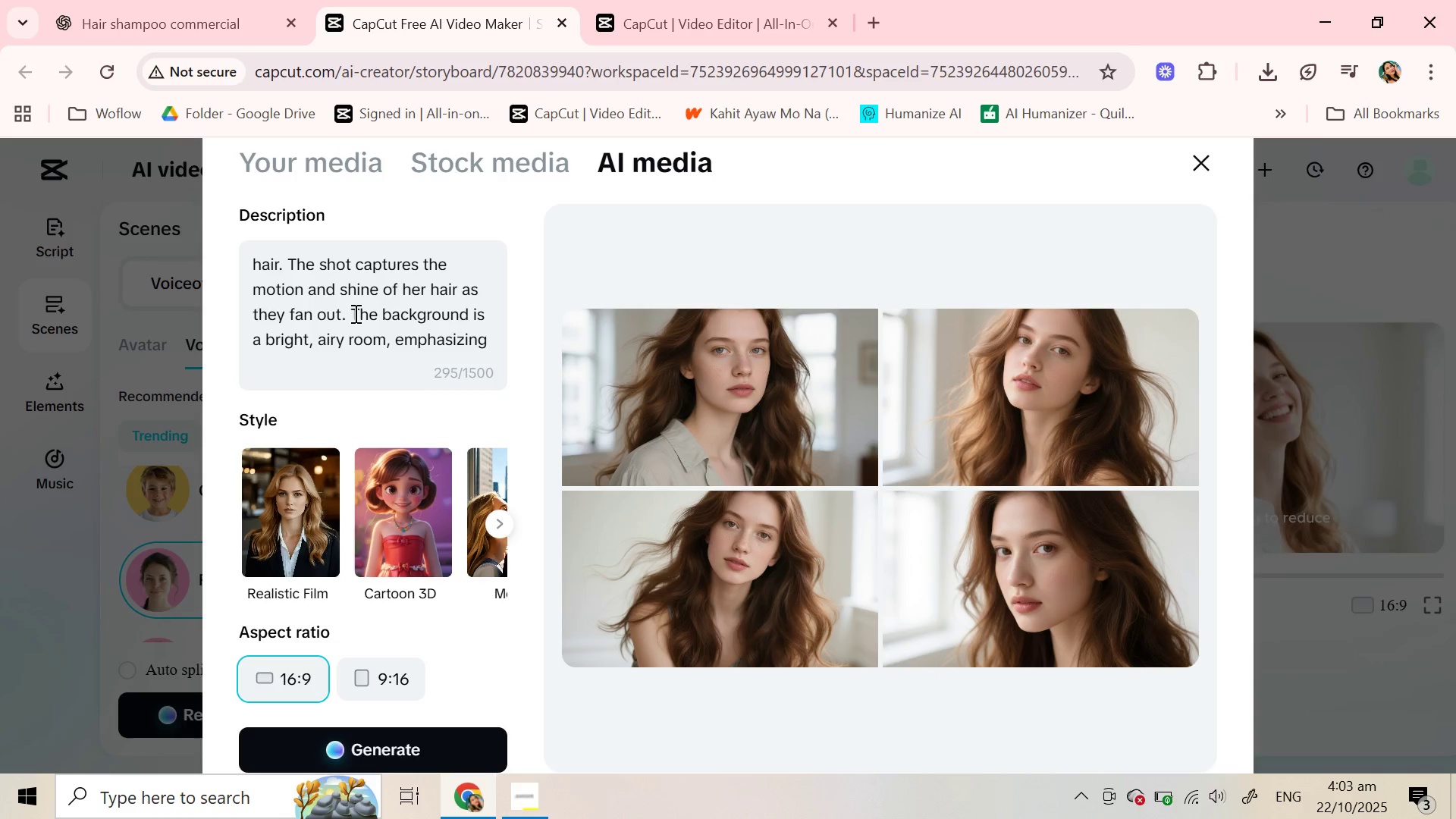 
left_click_drag(start_coordinate=[353, 312], to_coordinate=[389, 334])
 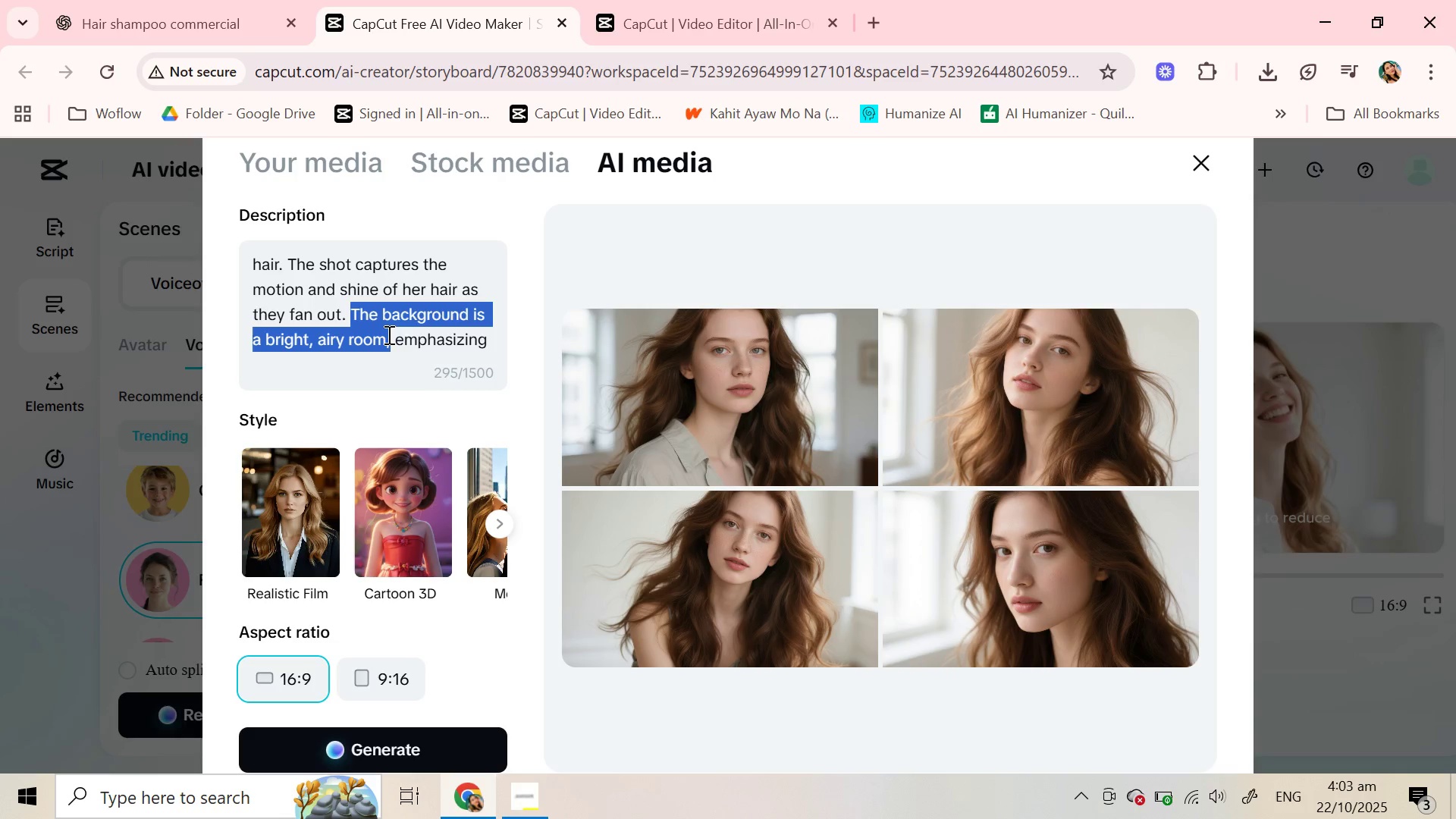 
type(Its a back angle shot and)
 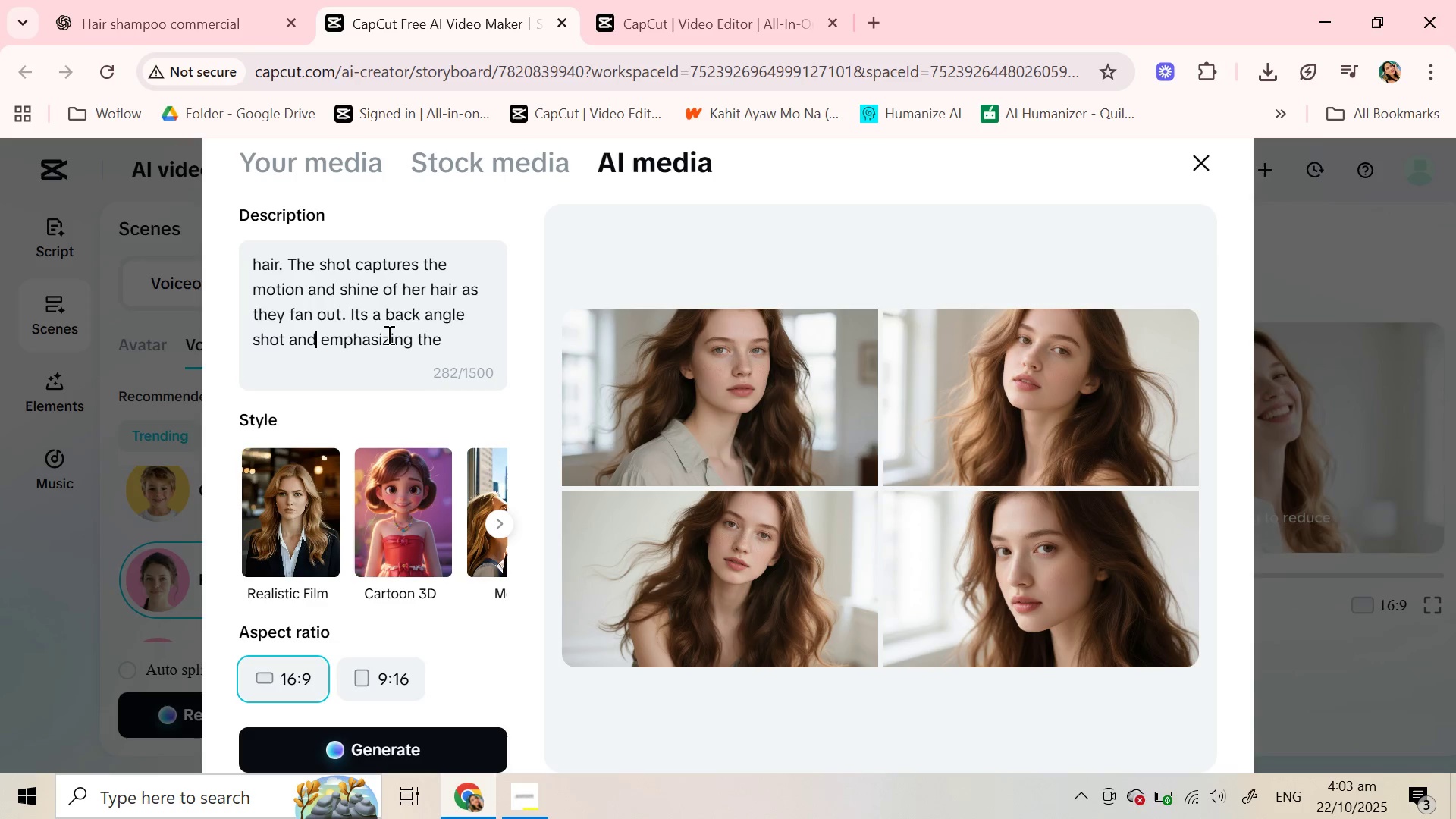 
scroll: coordinate [388, 334], scroll_direction: down, amount: 3.0
 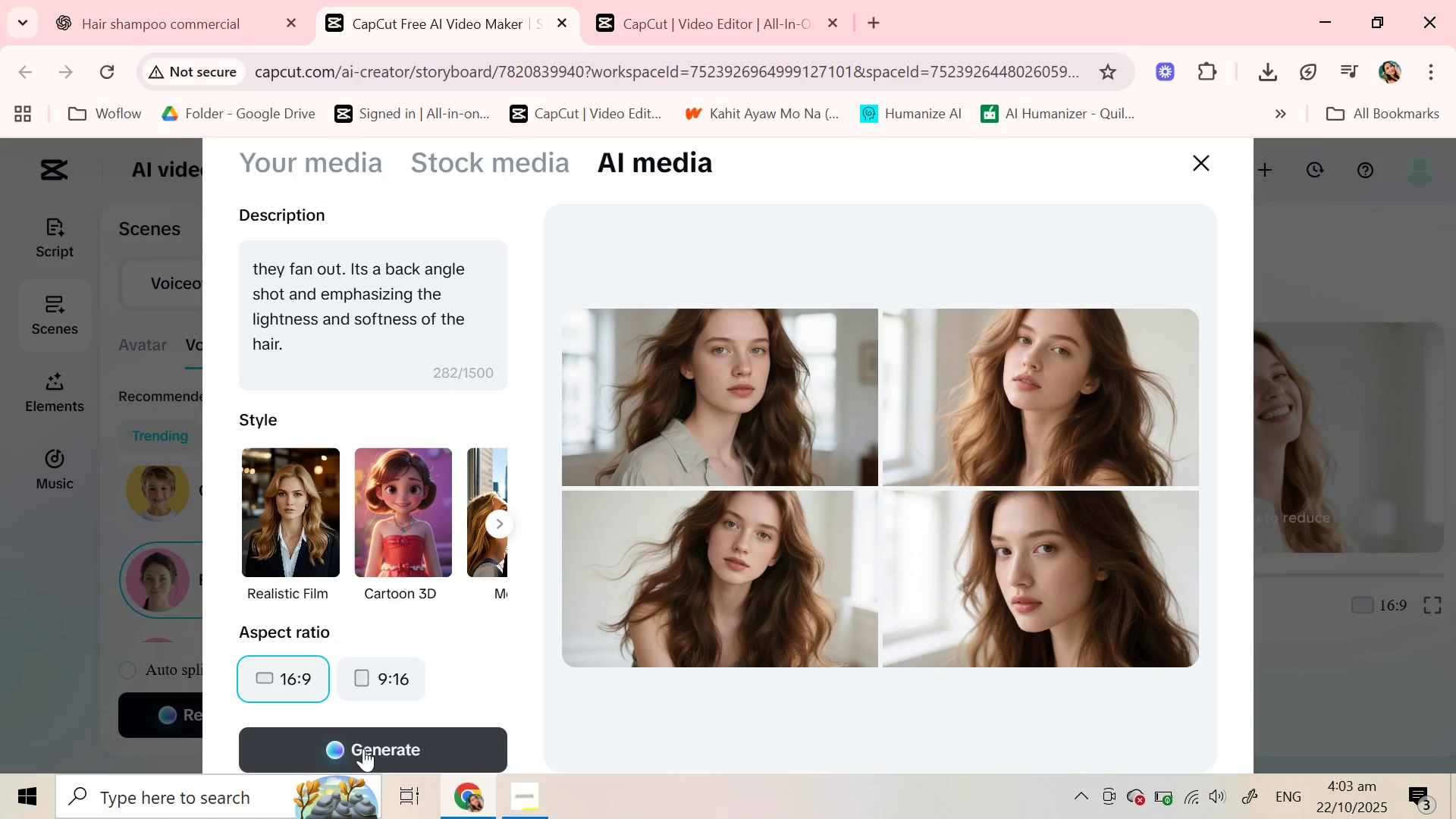 
left_click([363, 748])
 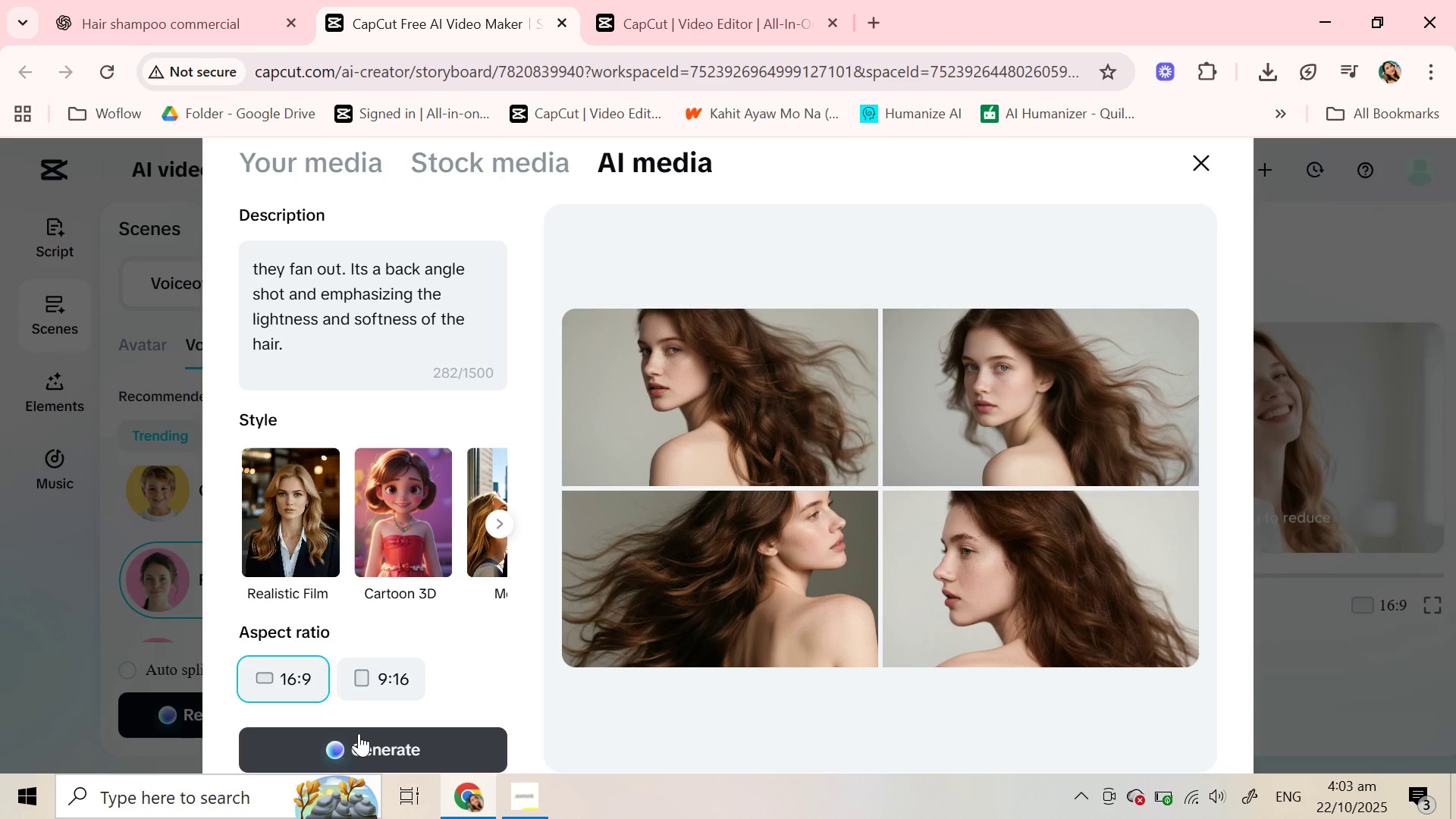 
wait(24.49)
 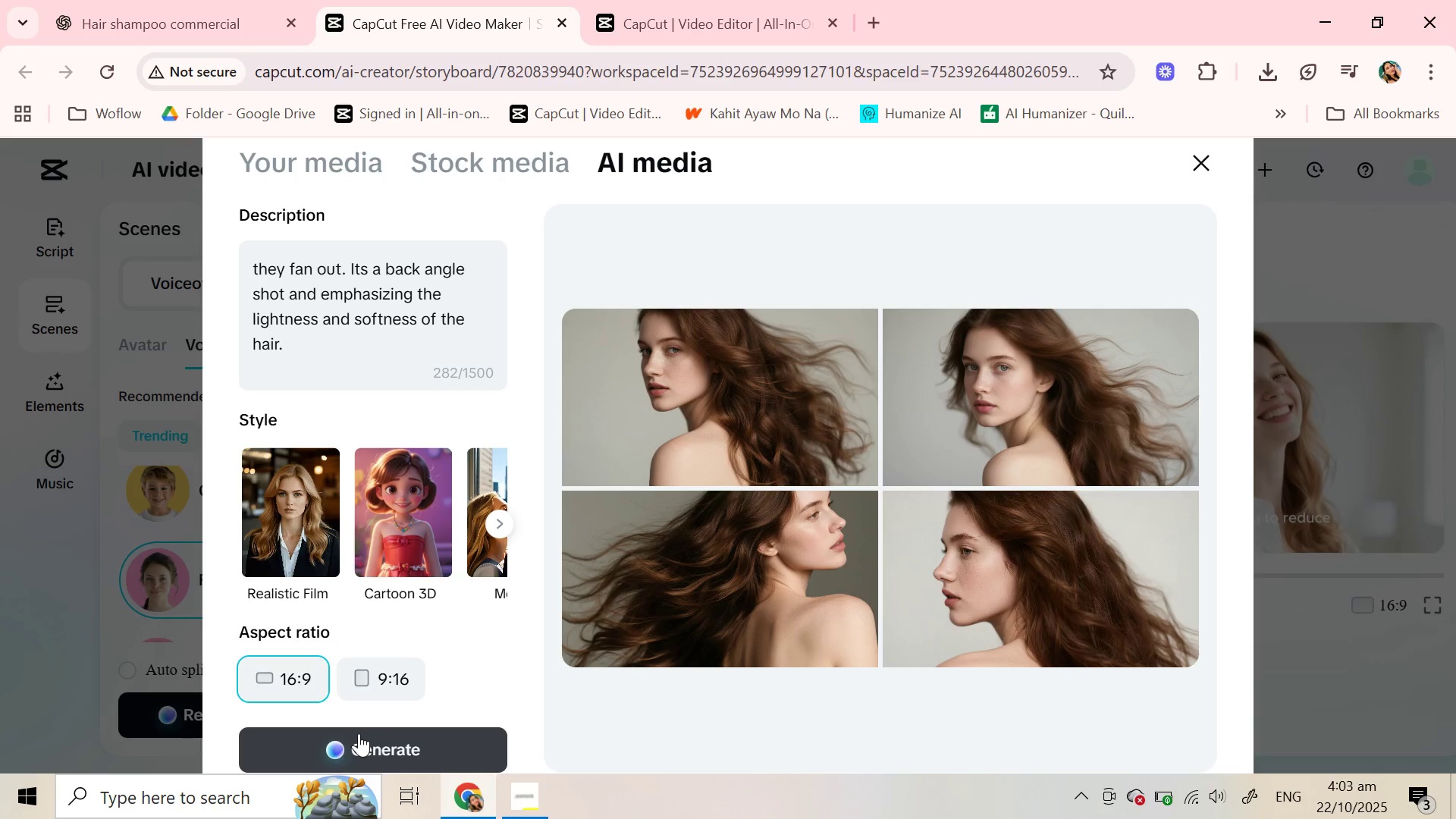 
left_click([725, 390])
 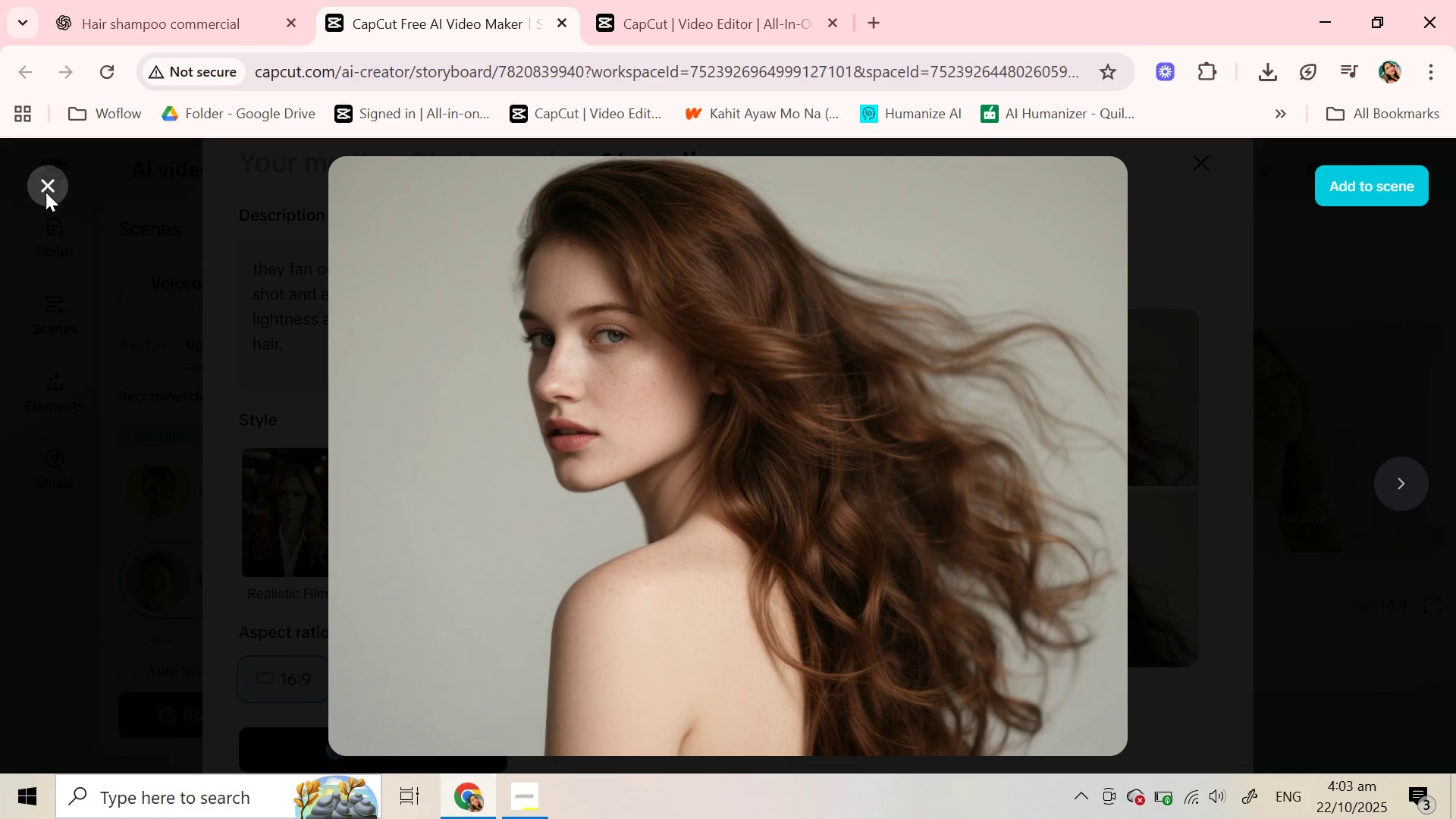 
left_click([46, 192])
 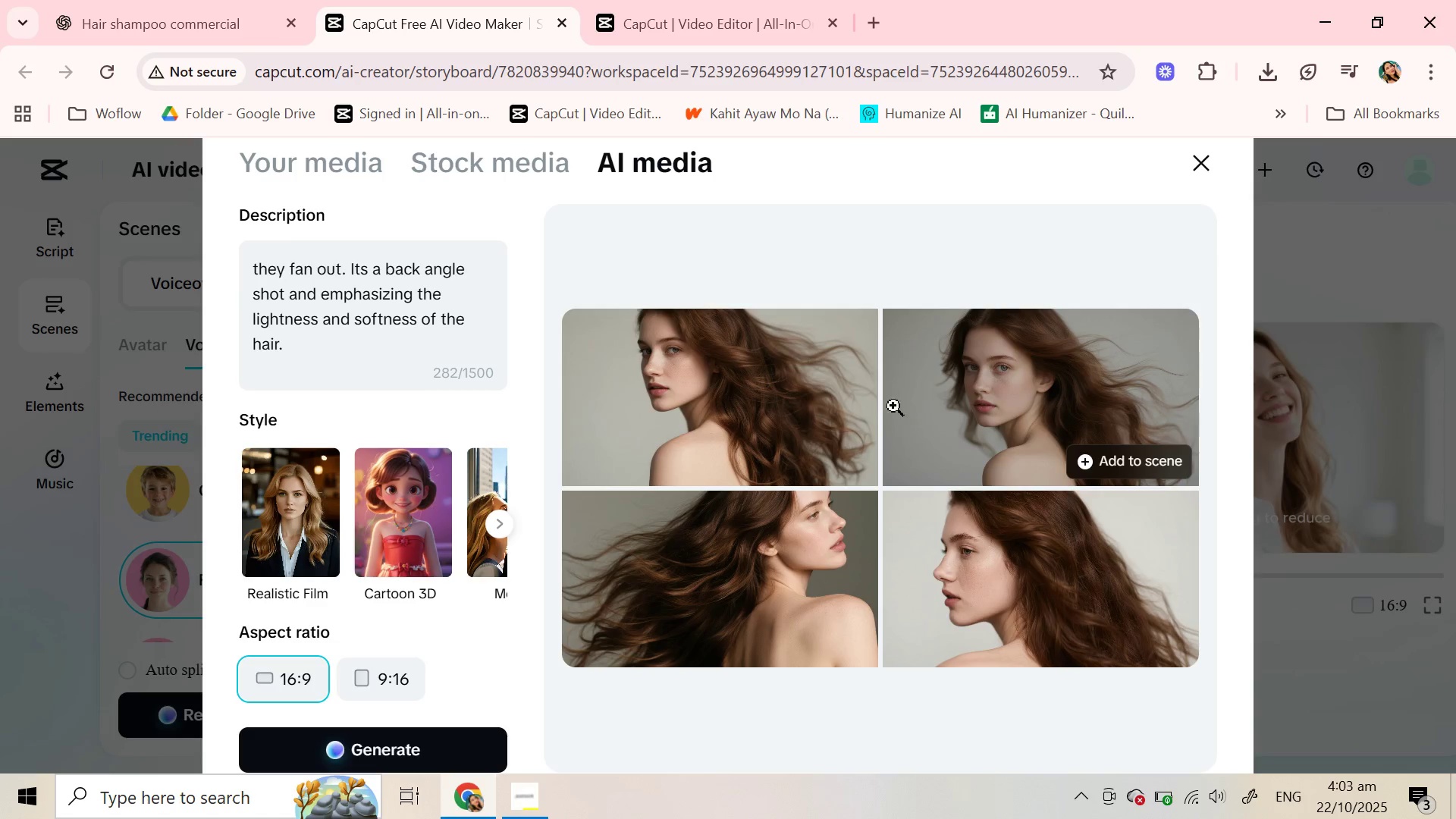 
wait(5.4)
 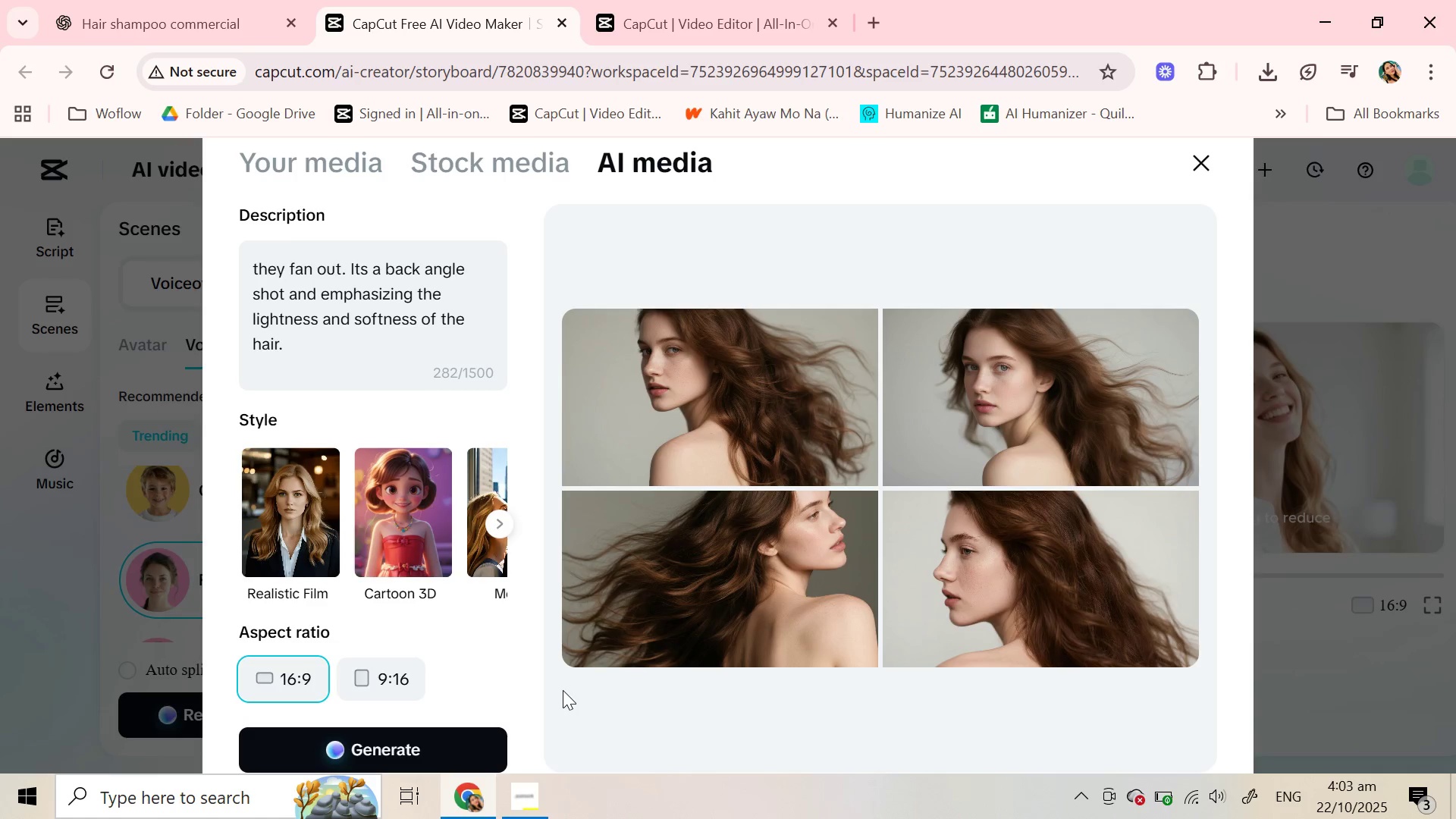 
left_click([790, 411])
 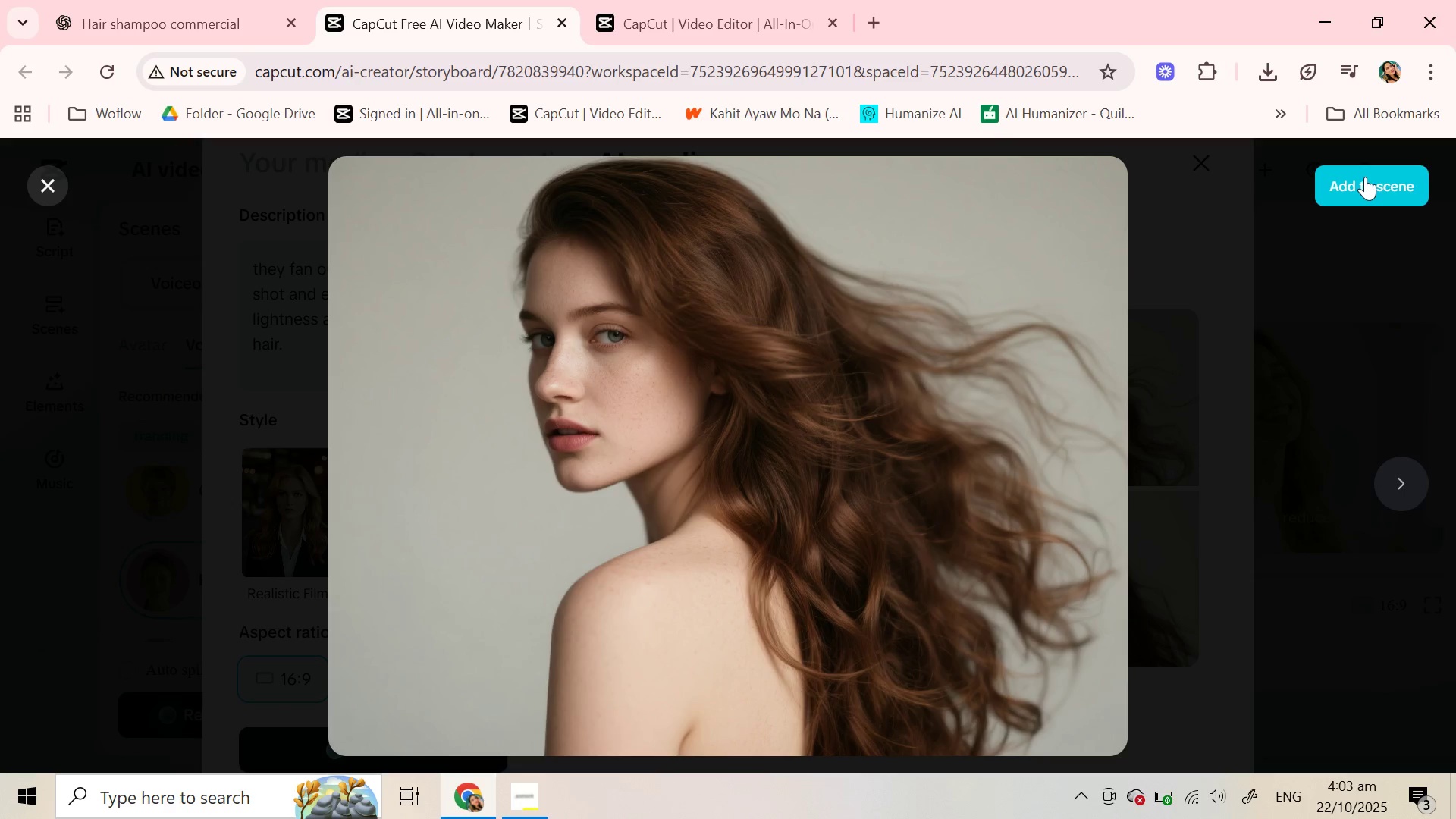 
left_click([1365, 177])
 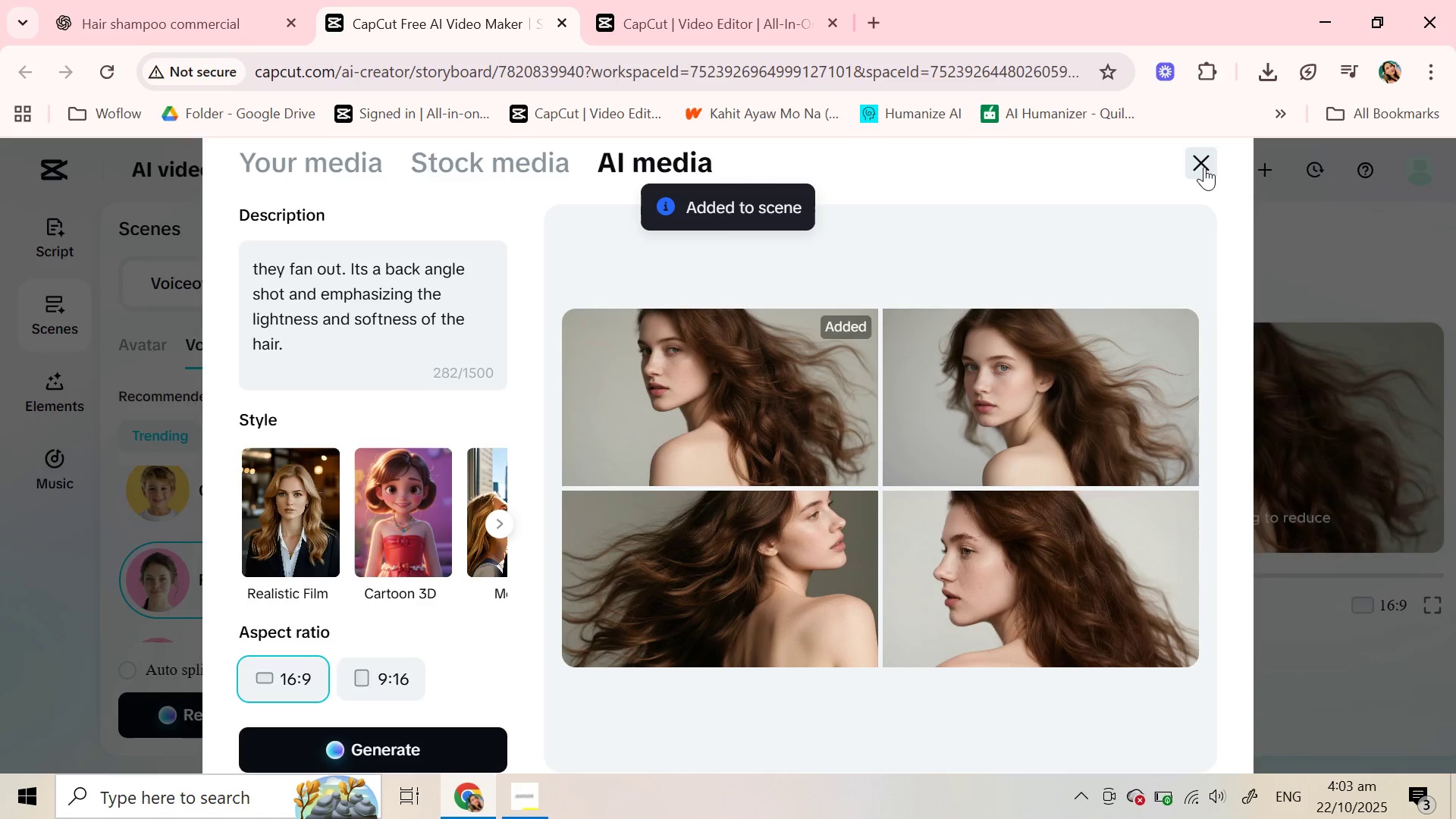 
left_click([1204, 167])
 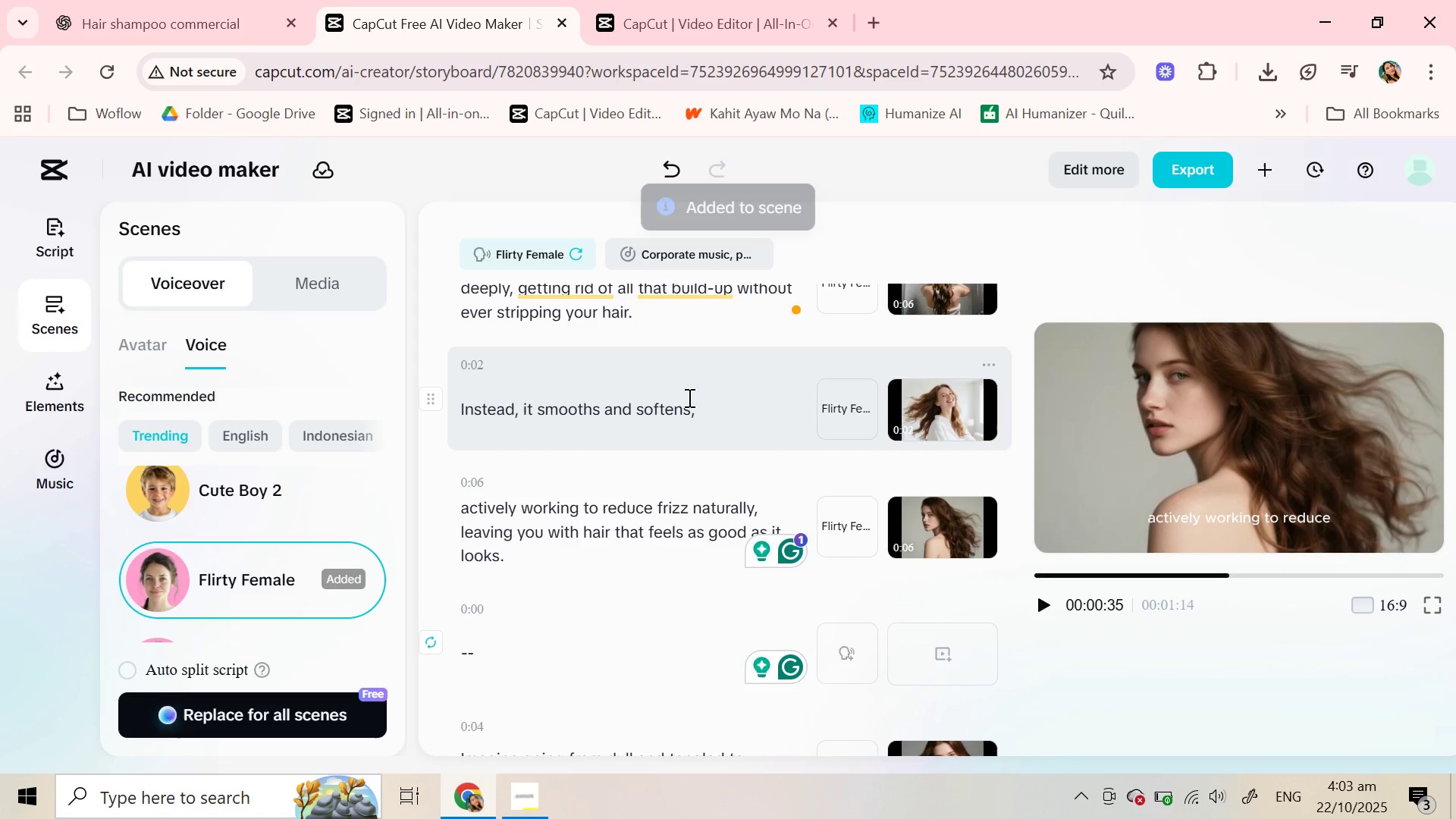 
left_click([688, 397])
 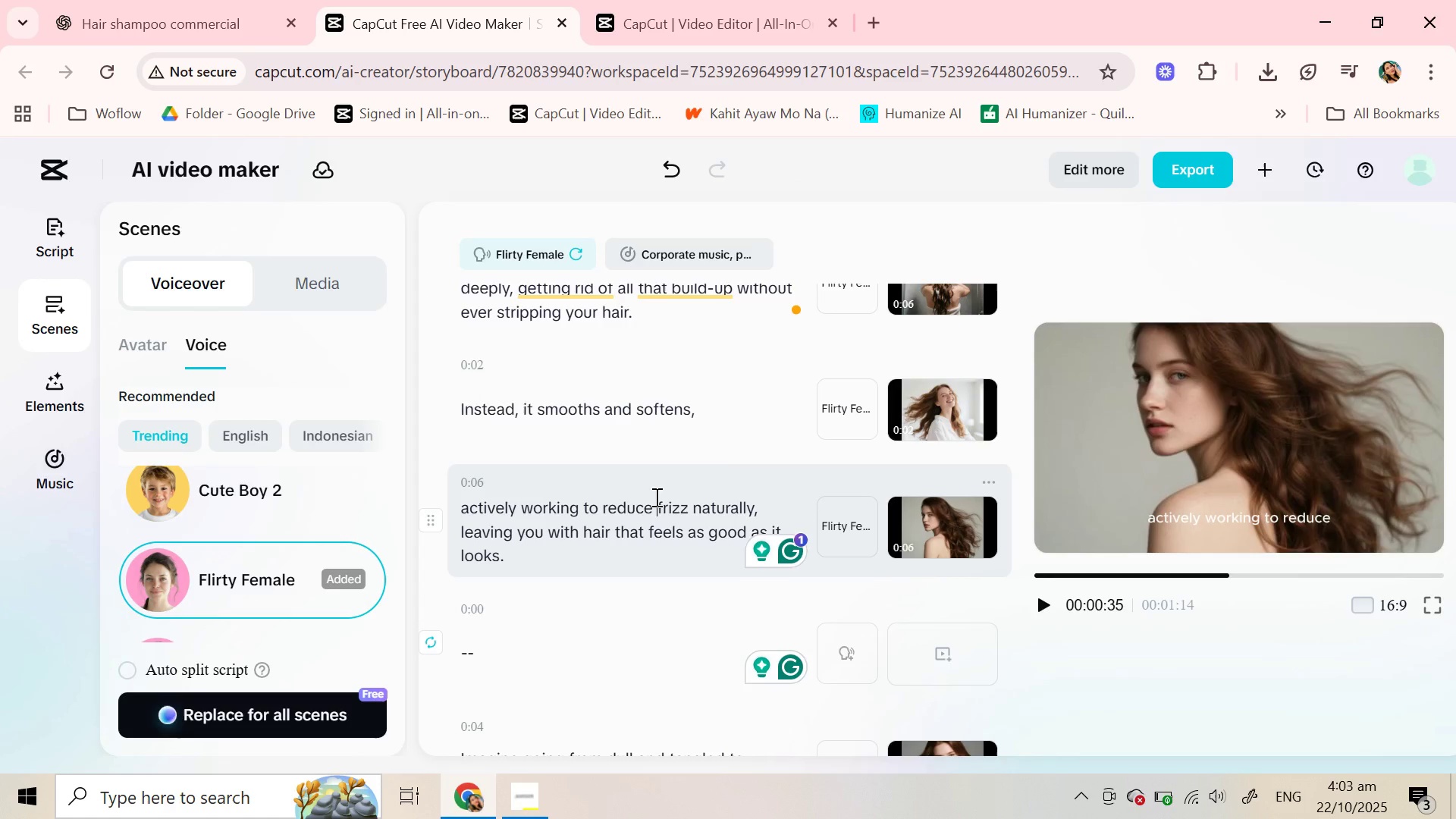 
left_click([655, 497])
 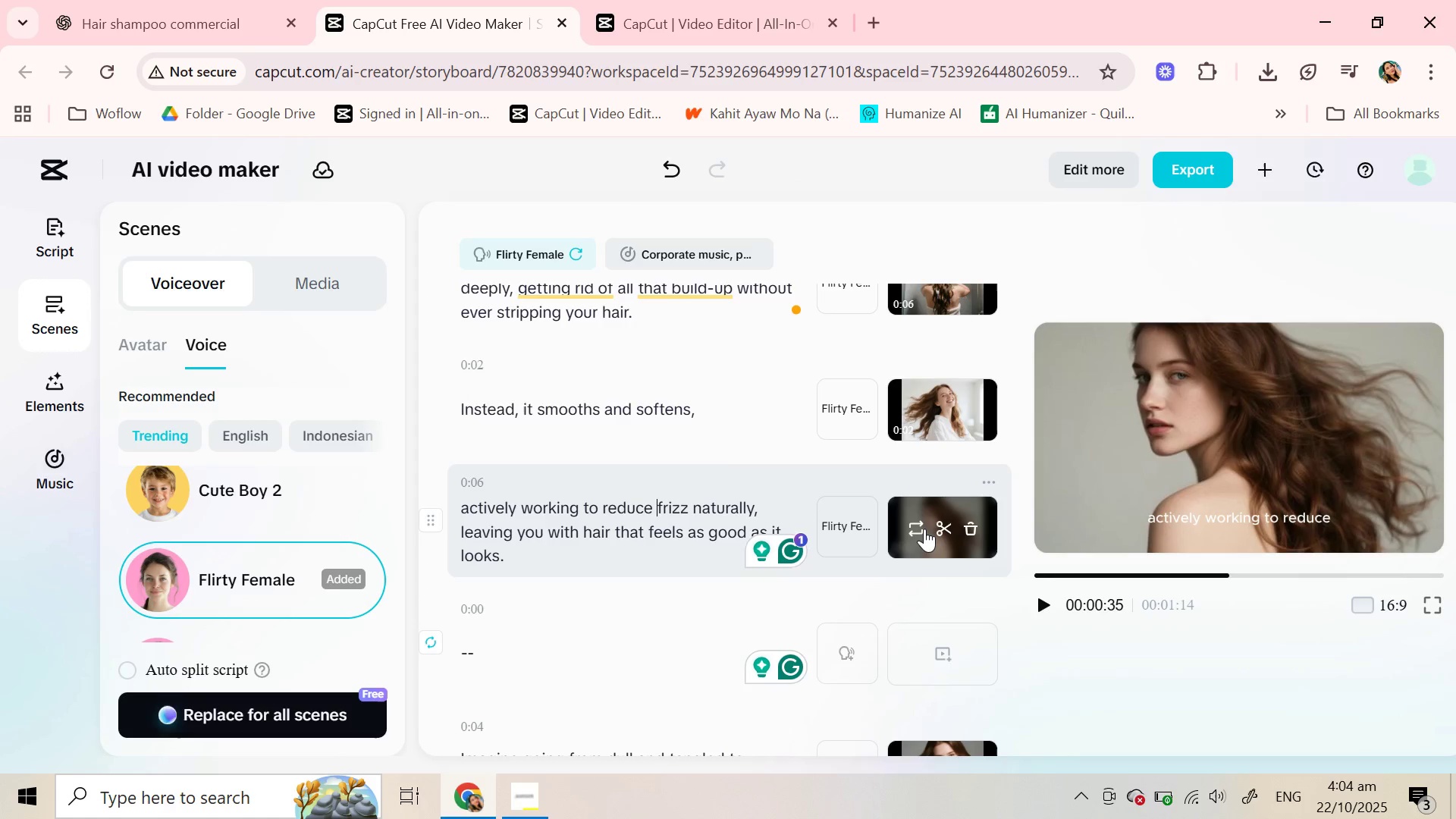 
left_click([924, 529])
 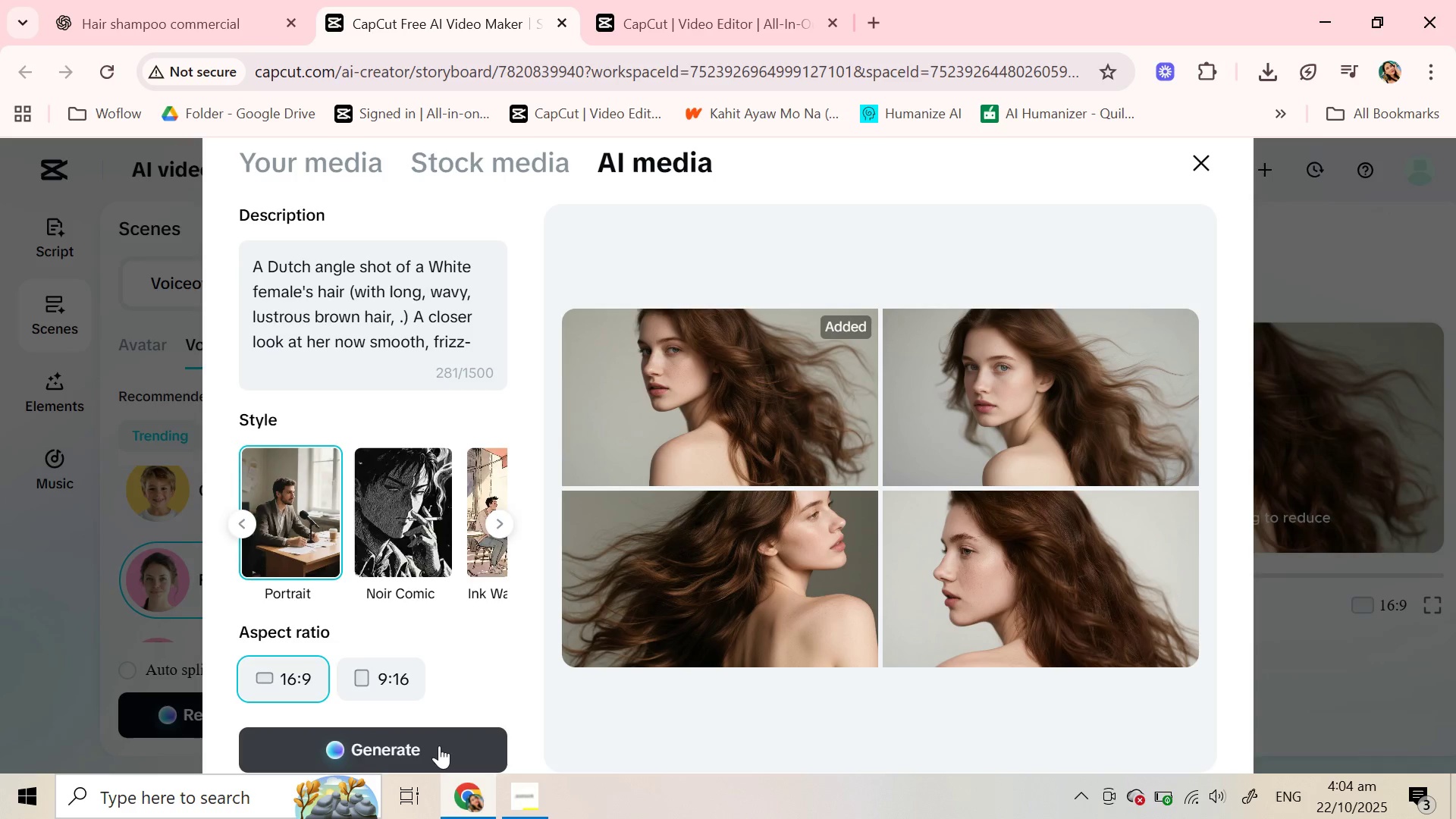 
left_click([439, 745])
 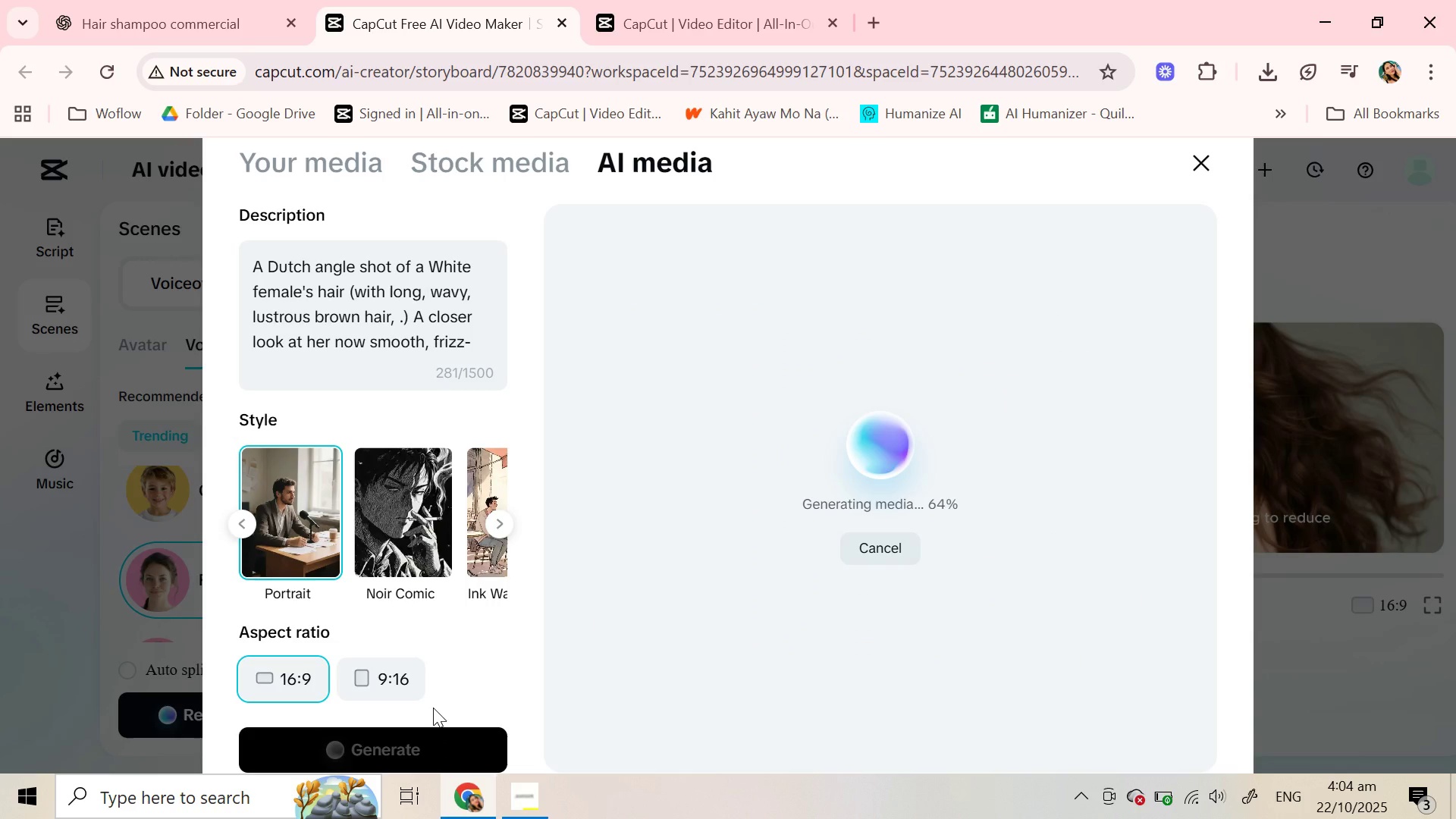 
wait(13.72)
 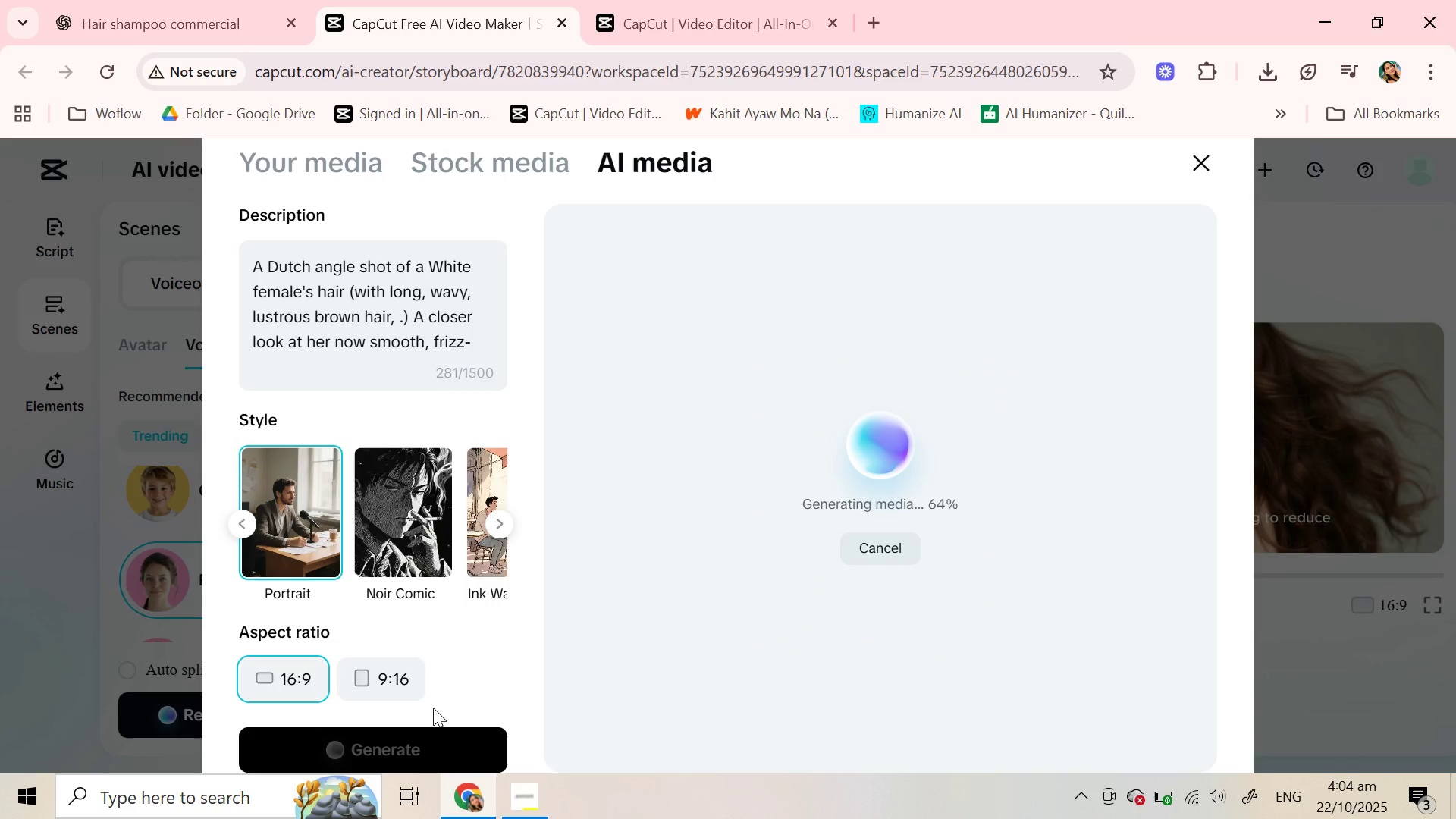 
mouse_move([1088, 551])
 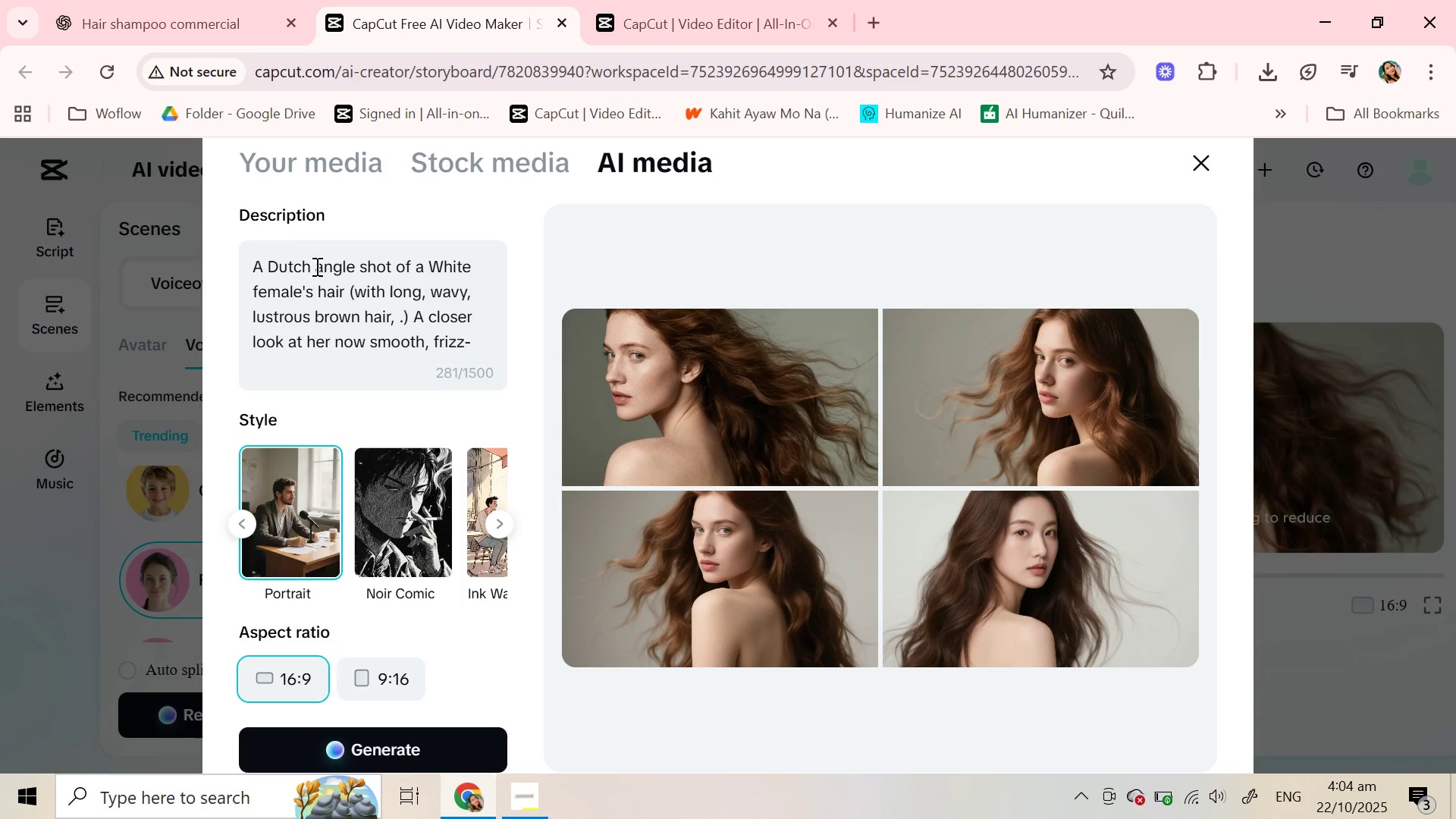 
double_click([297, 266])
 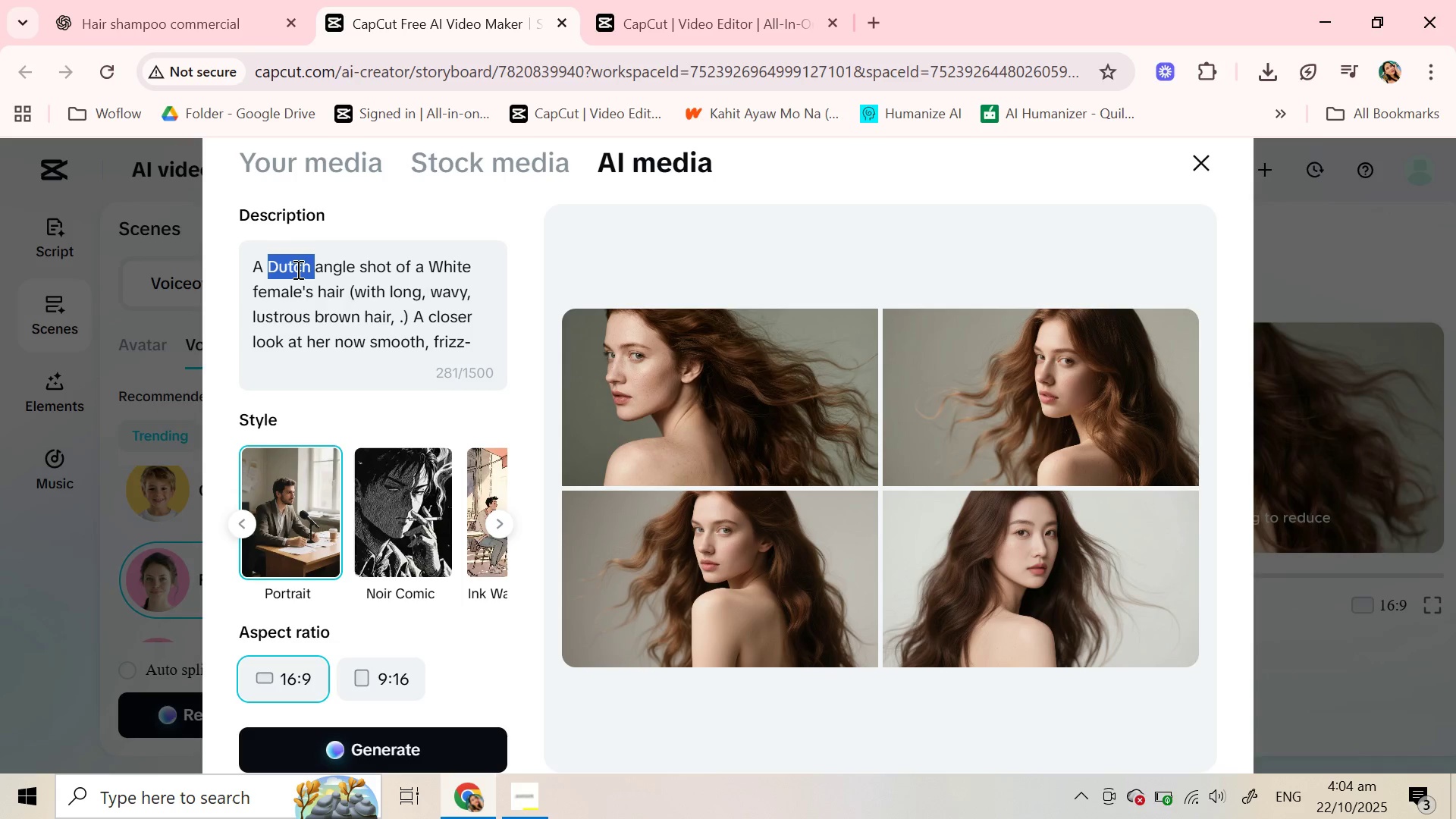 
type(back )
 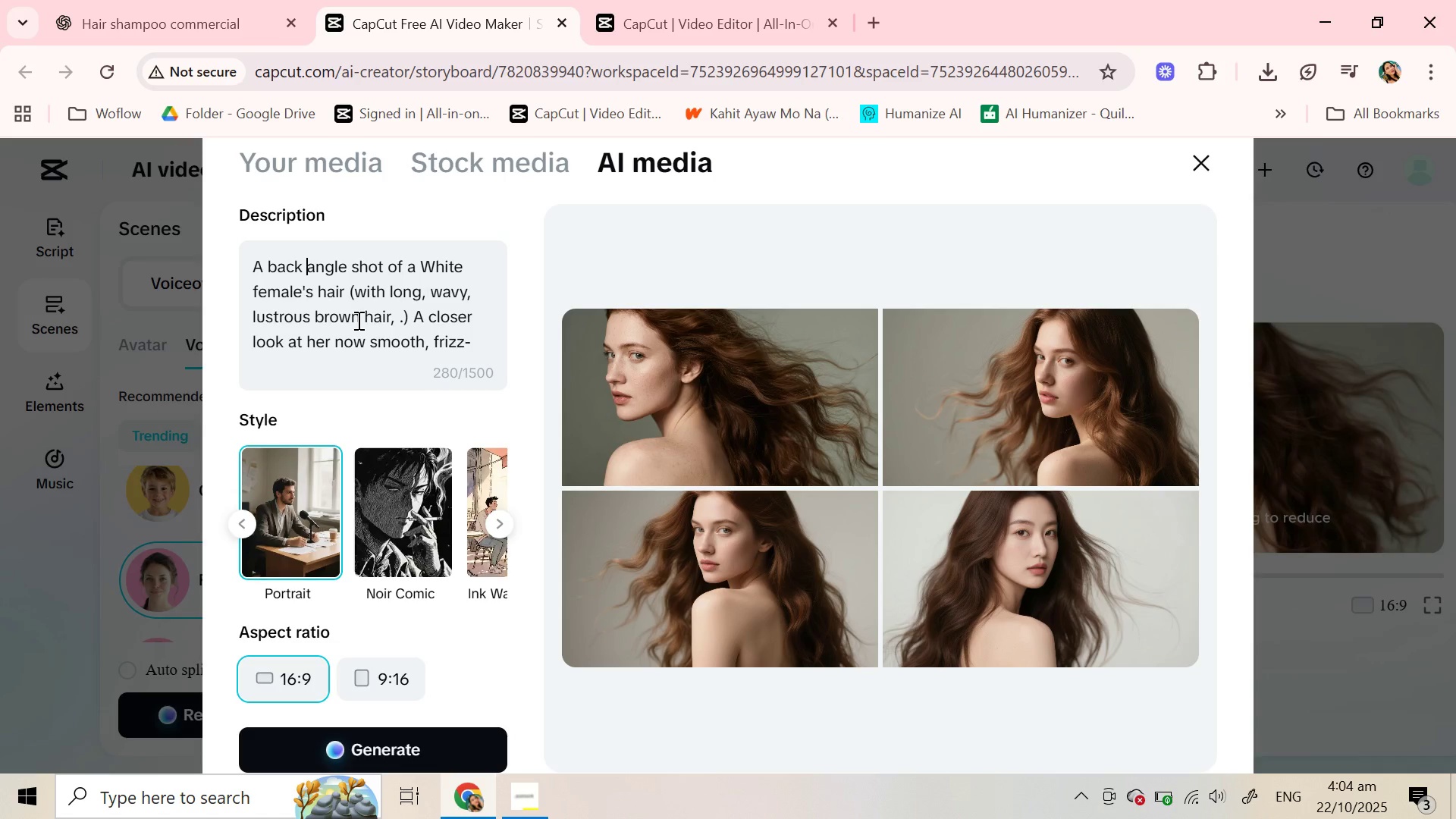 
scroll: coordinate [357, 320], scroll_direction: down, amount: 3.0
 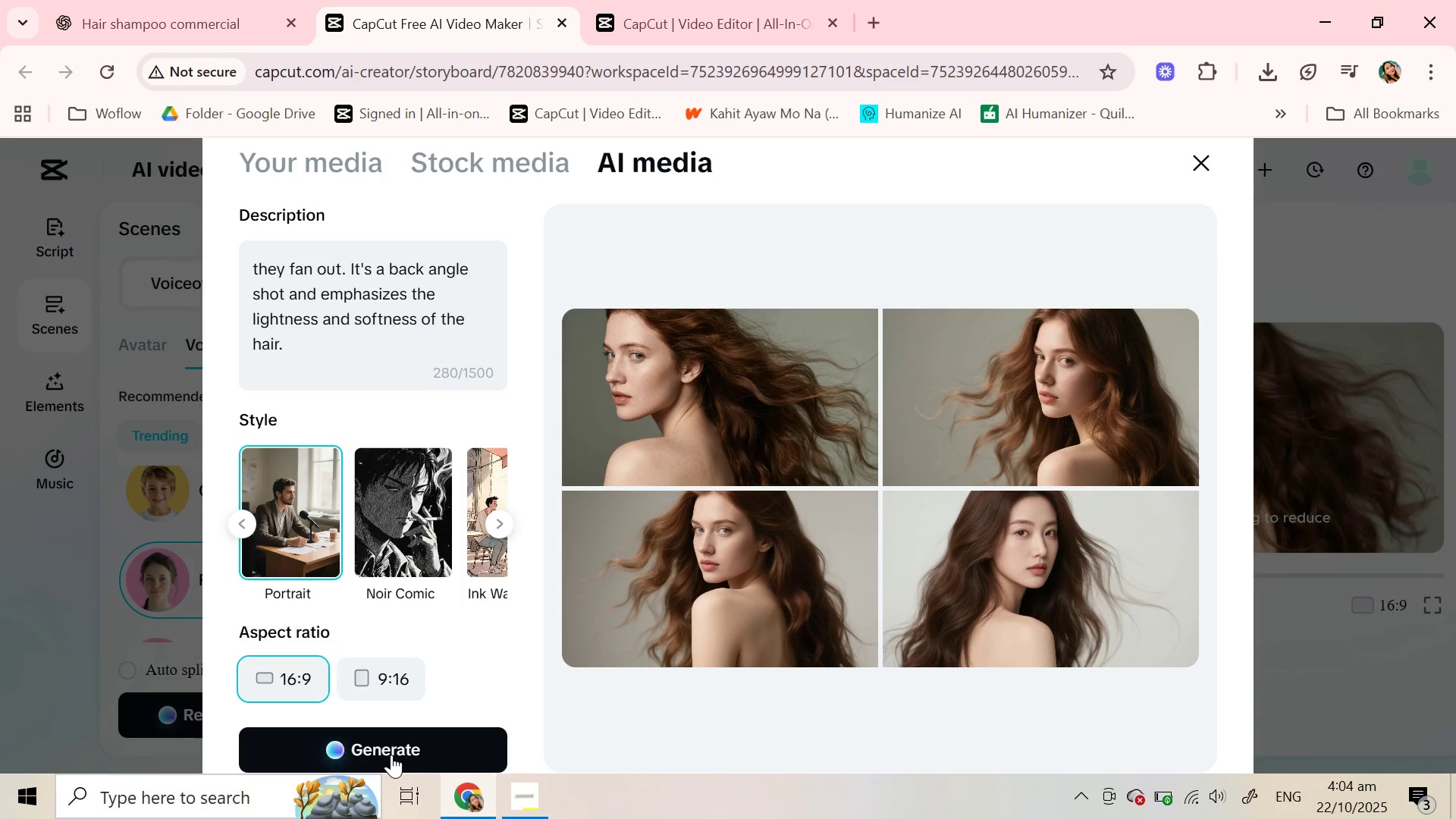 
left_click([391, 755])
 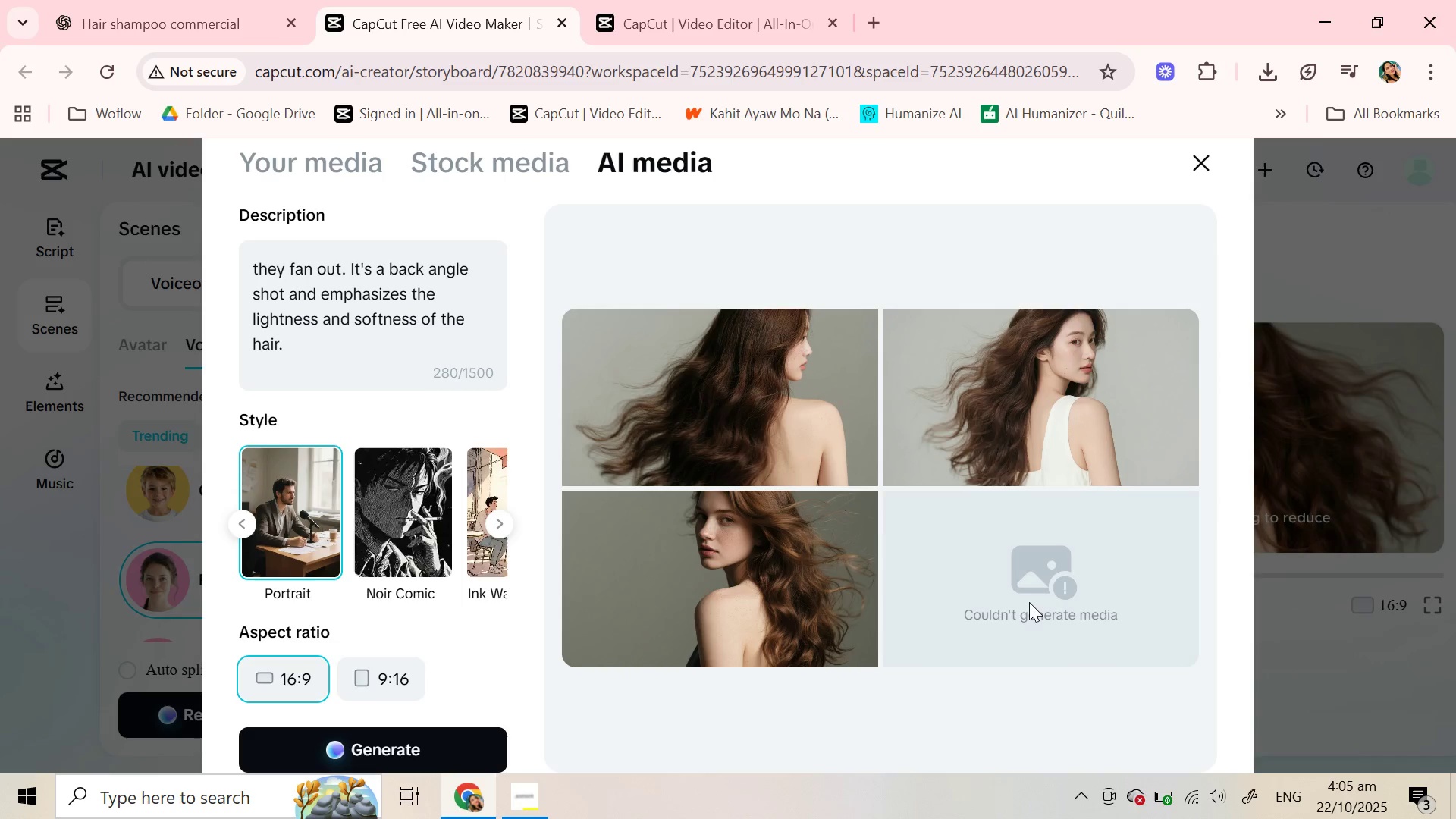 
wait(32.97)
 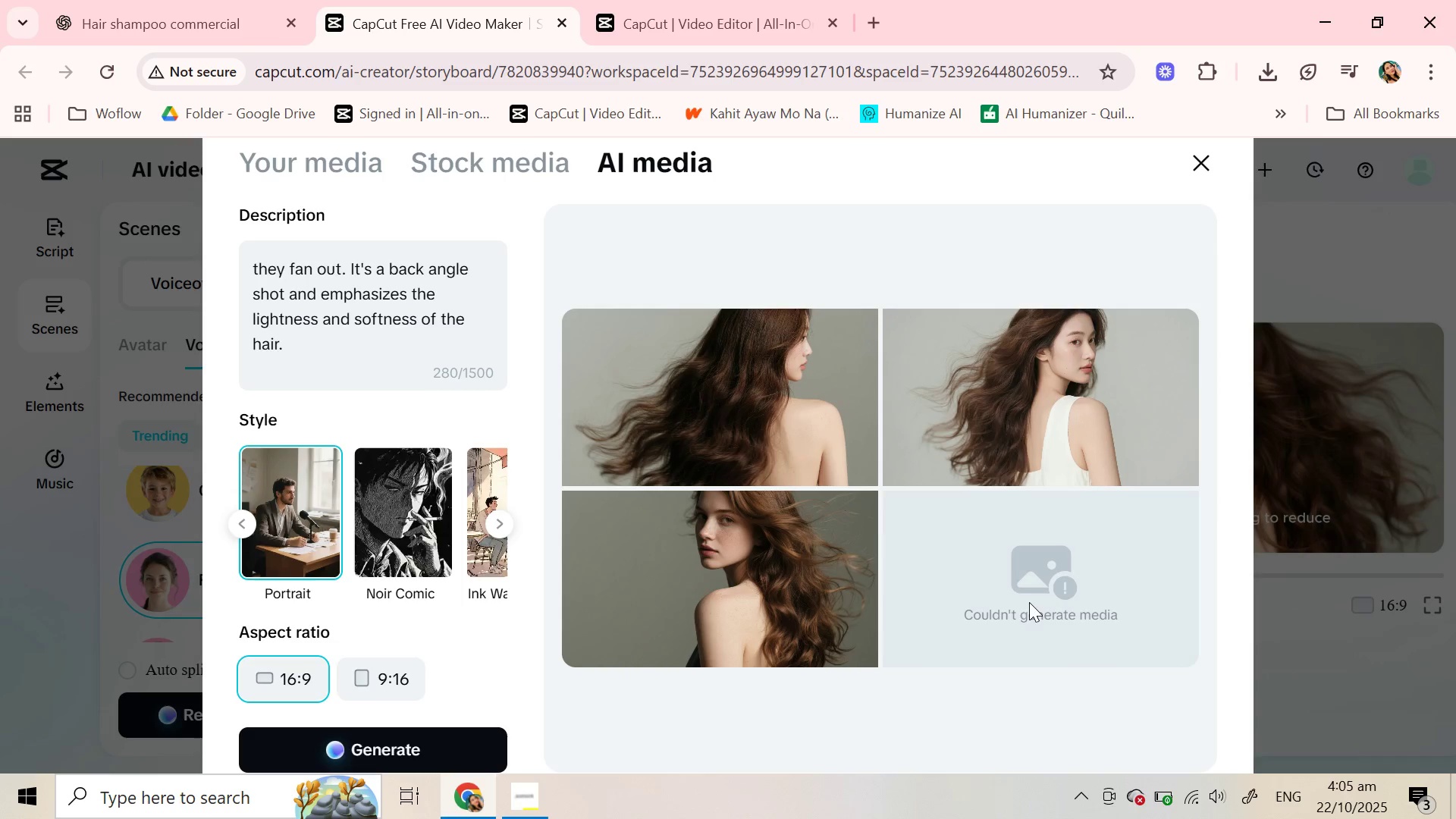 
left_click([353, 340])
 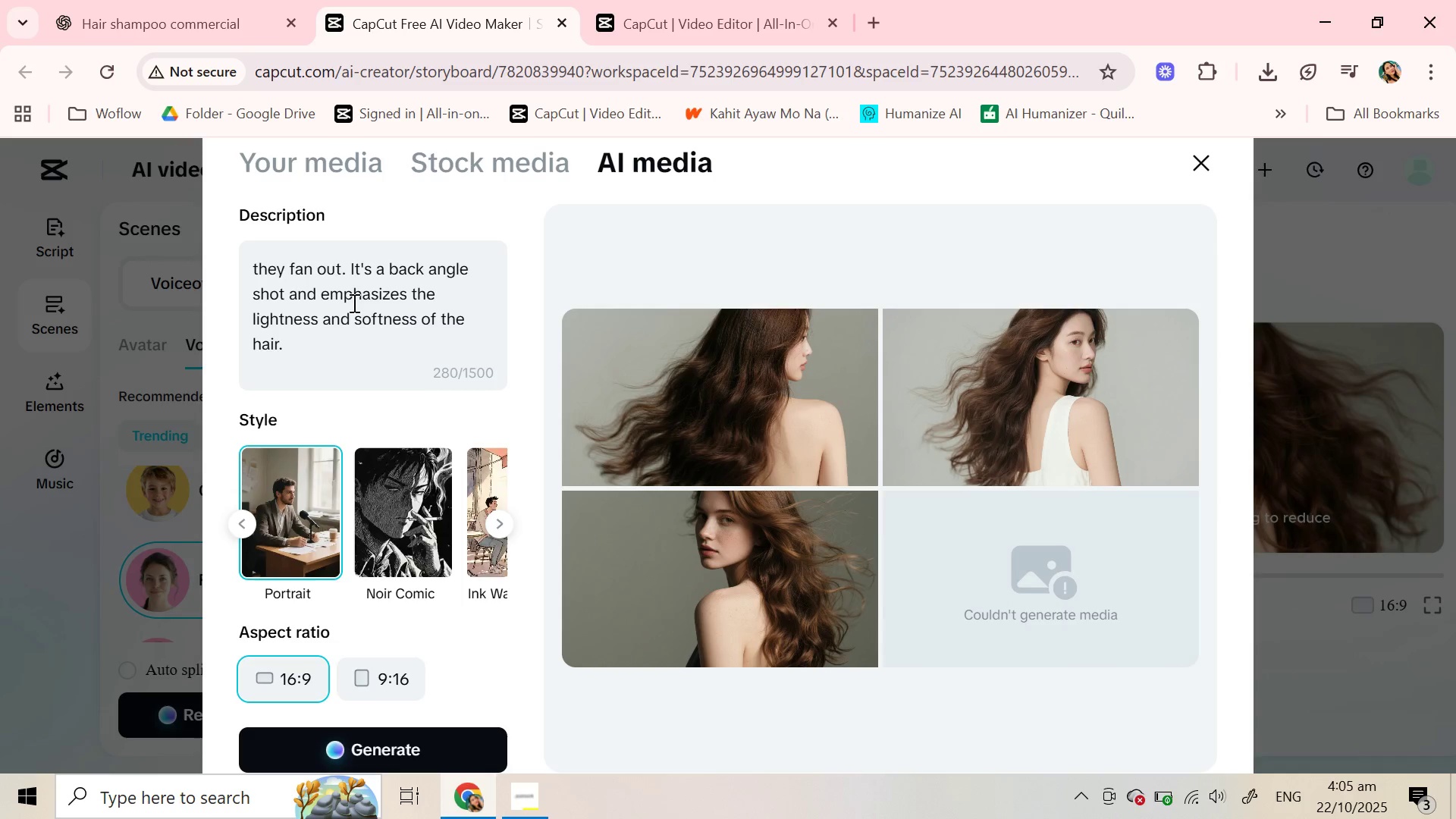 
type( no face should show, just th )
 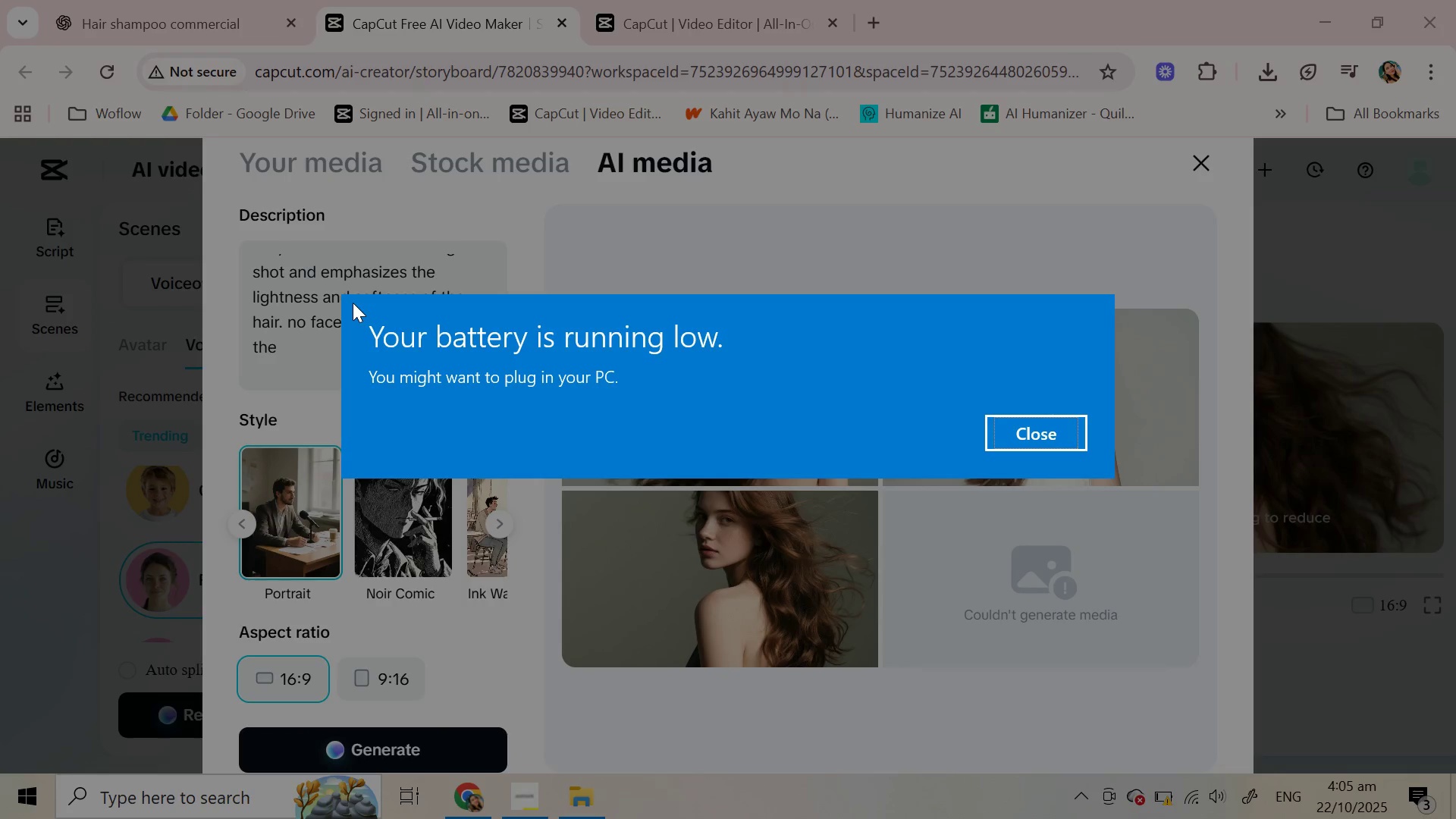 
type(hair)
 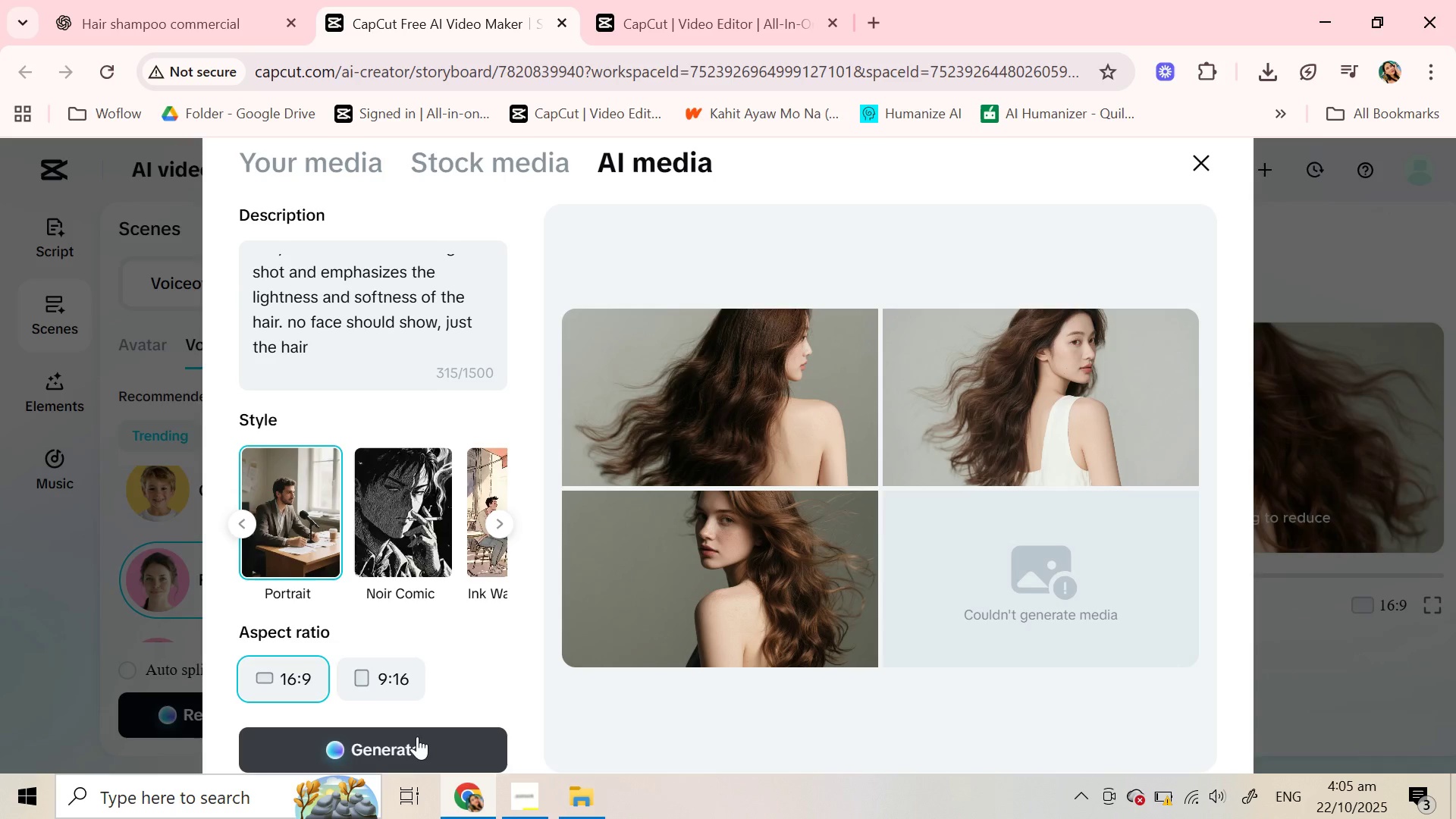 
left_click([416, 736])
 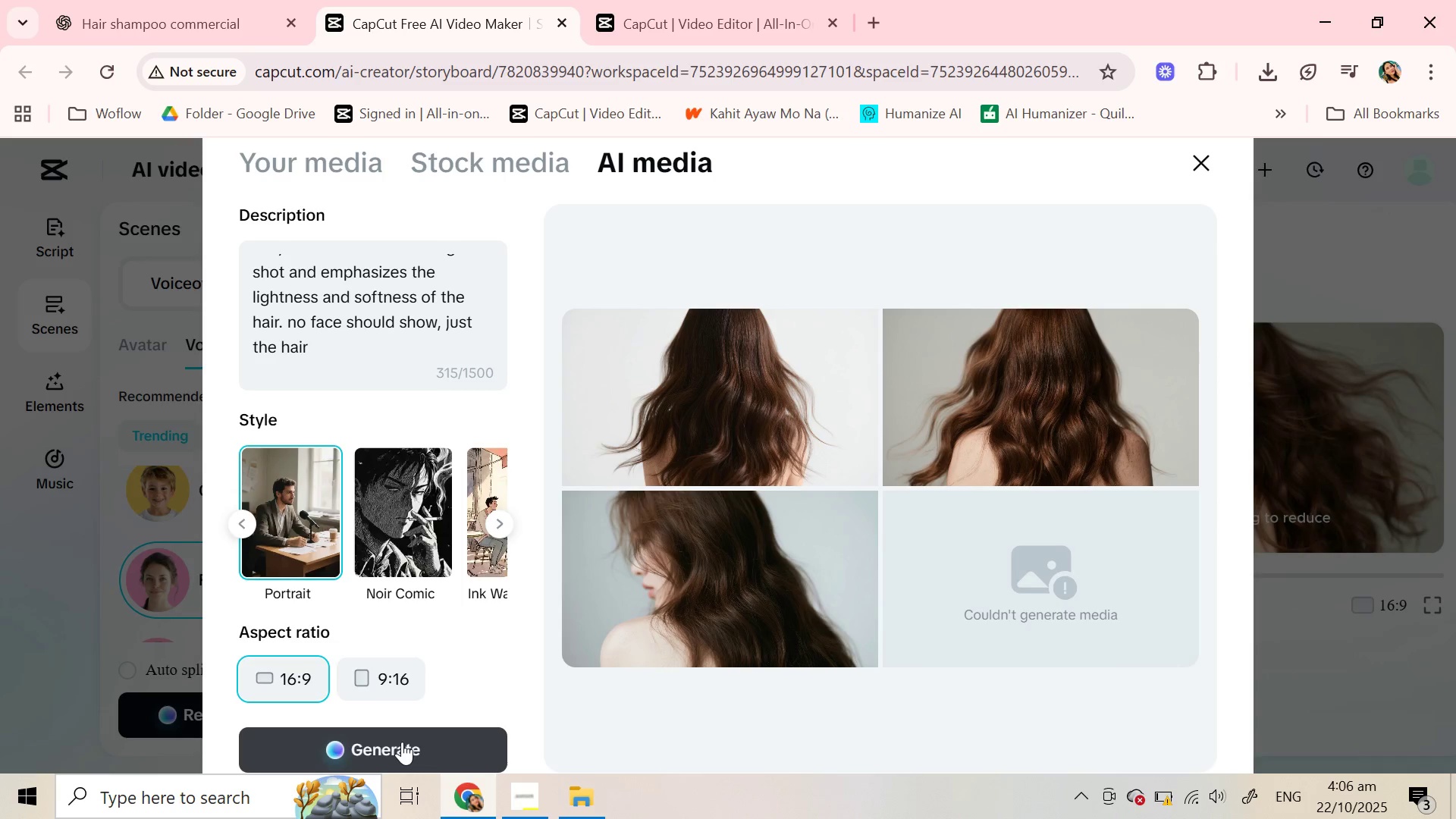 
wait(79.76)
 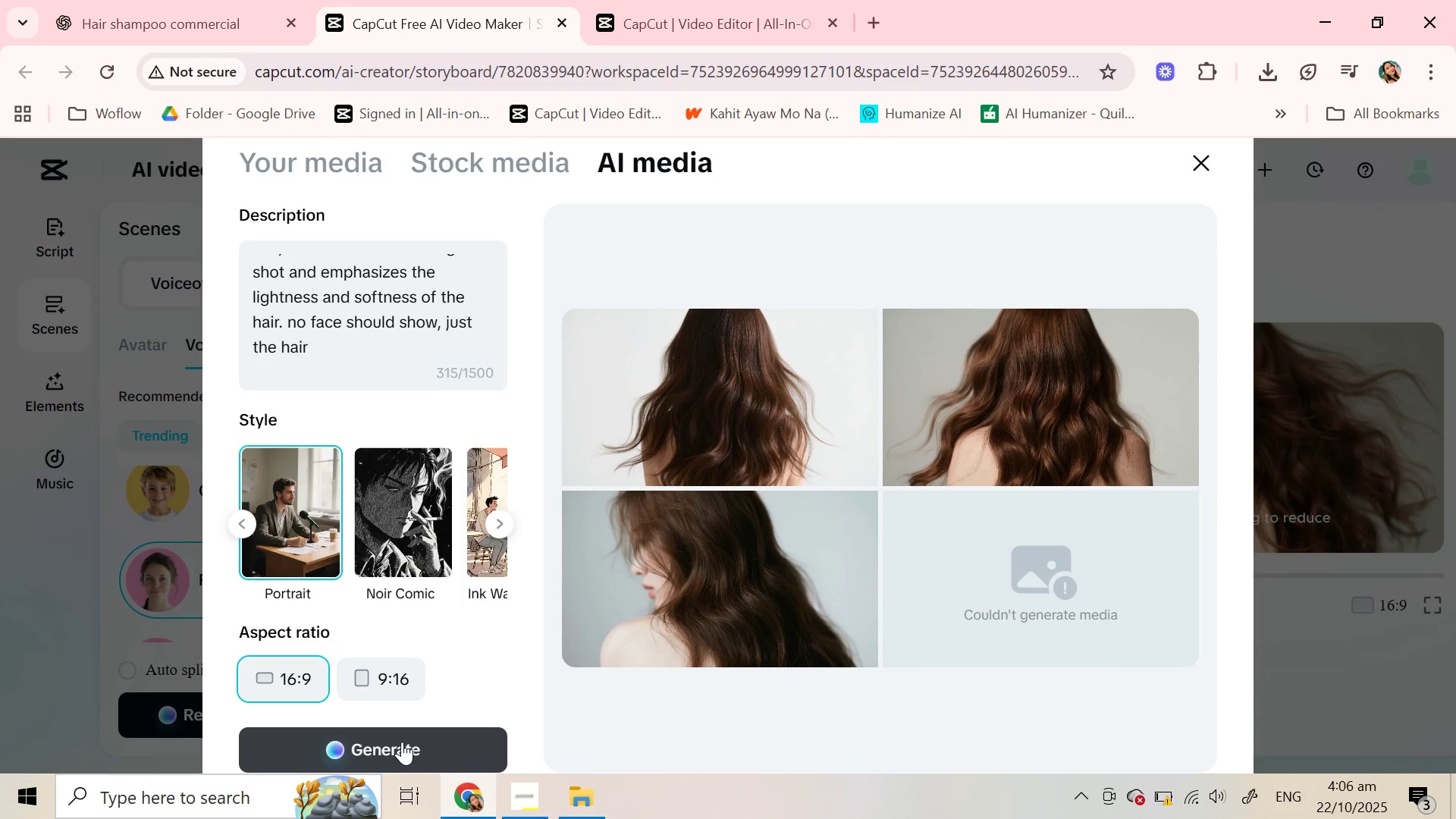 
left_click_drag(start_coordinate=[1048, 299], to_coordinate=[1048, 309])
 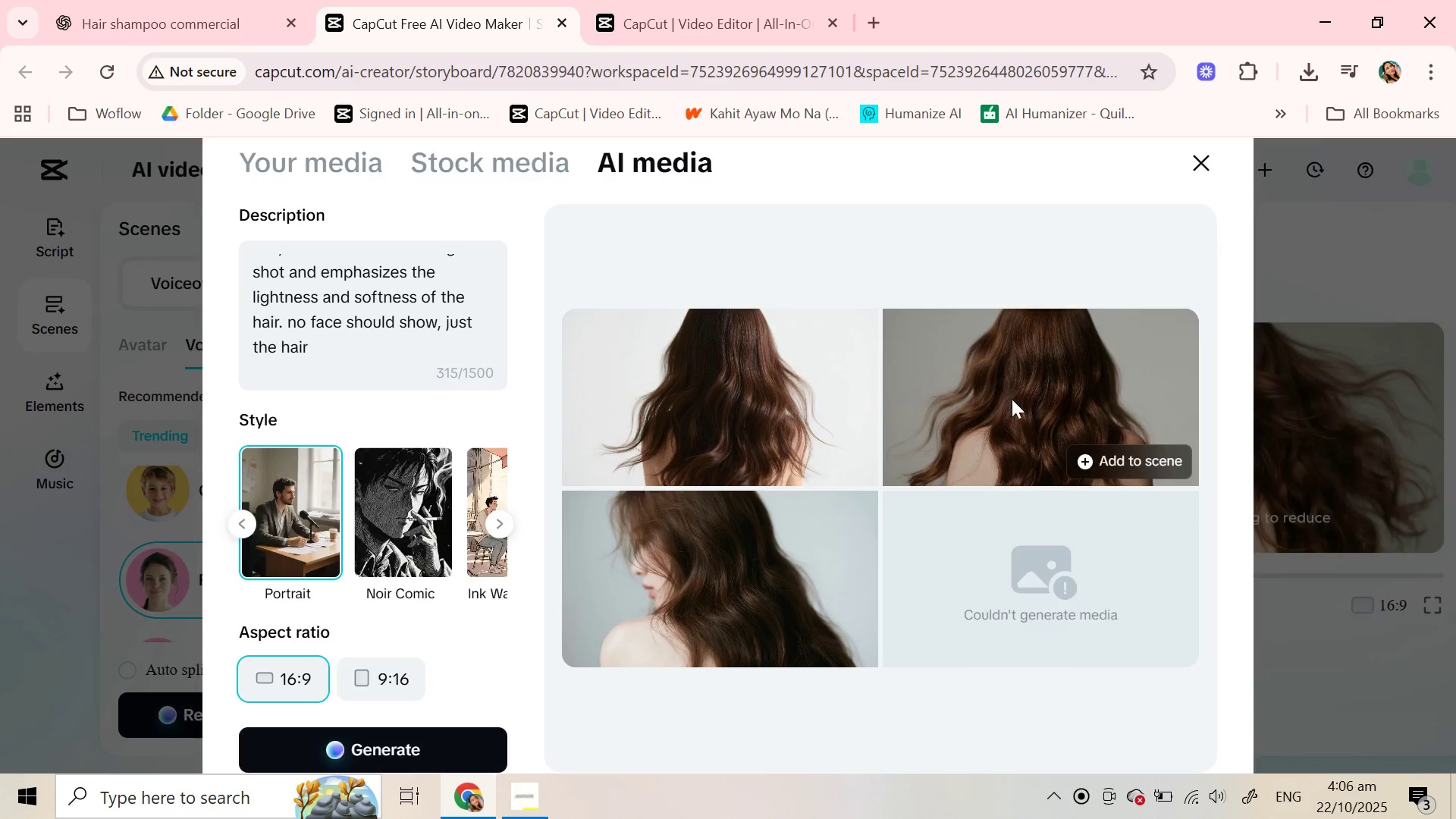 
left_click([1012, 399])
 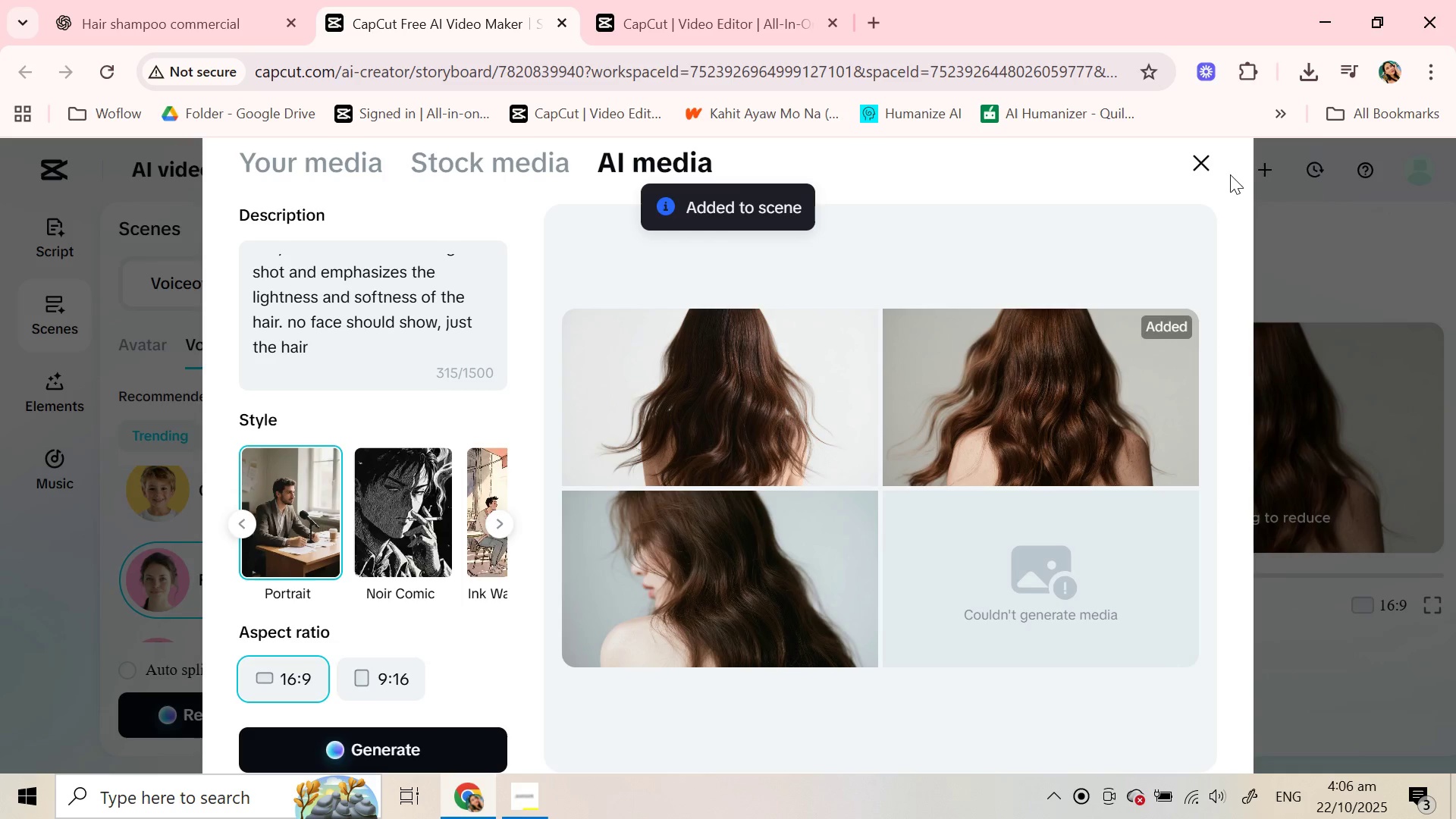 
left_click([1200, 168])
 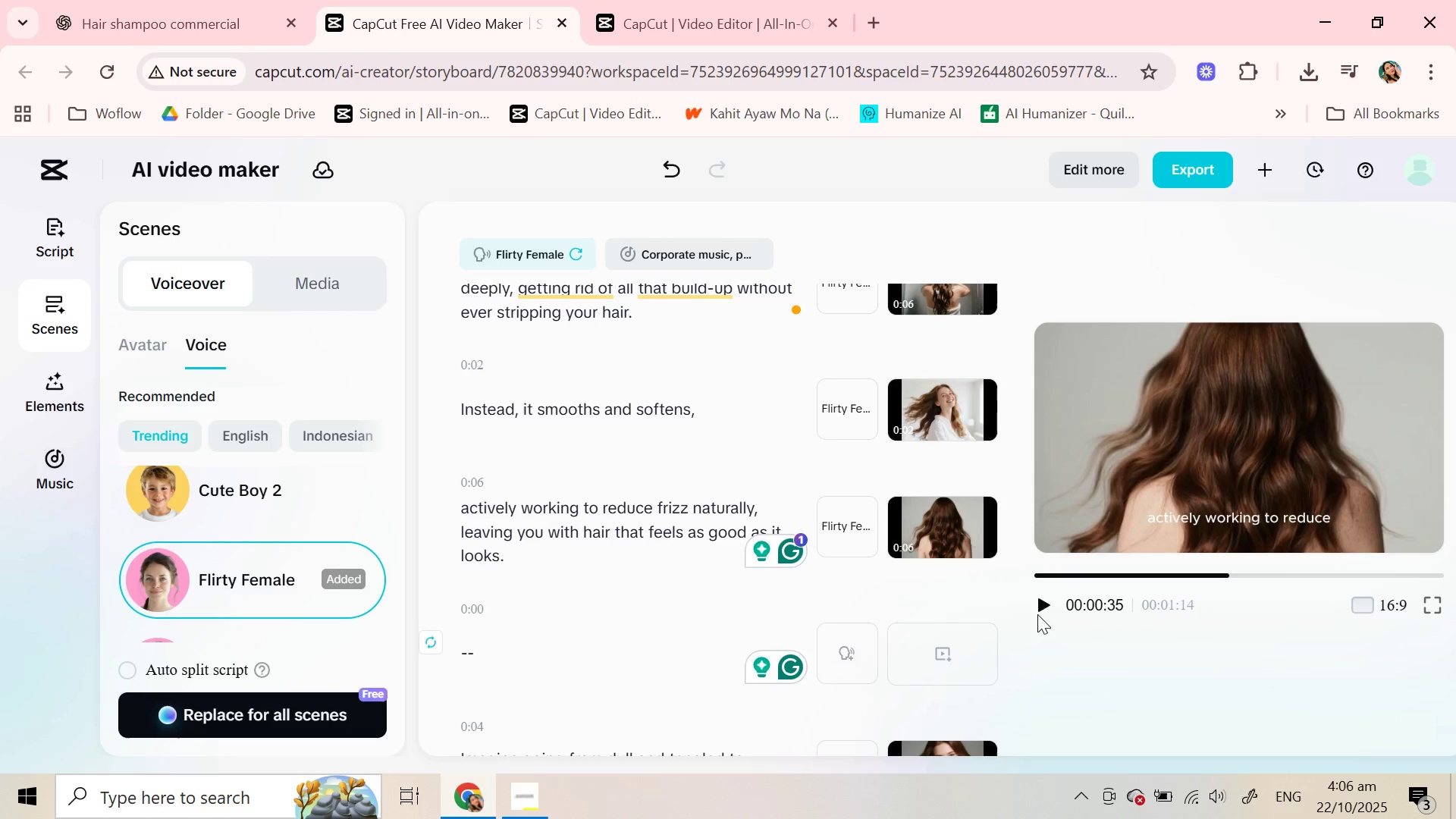 
left_click([1040, 600])
 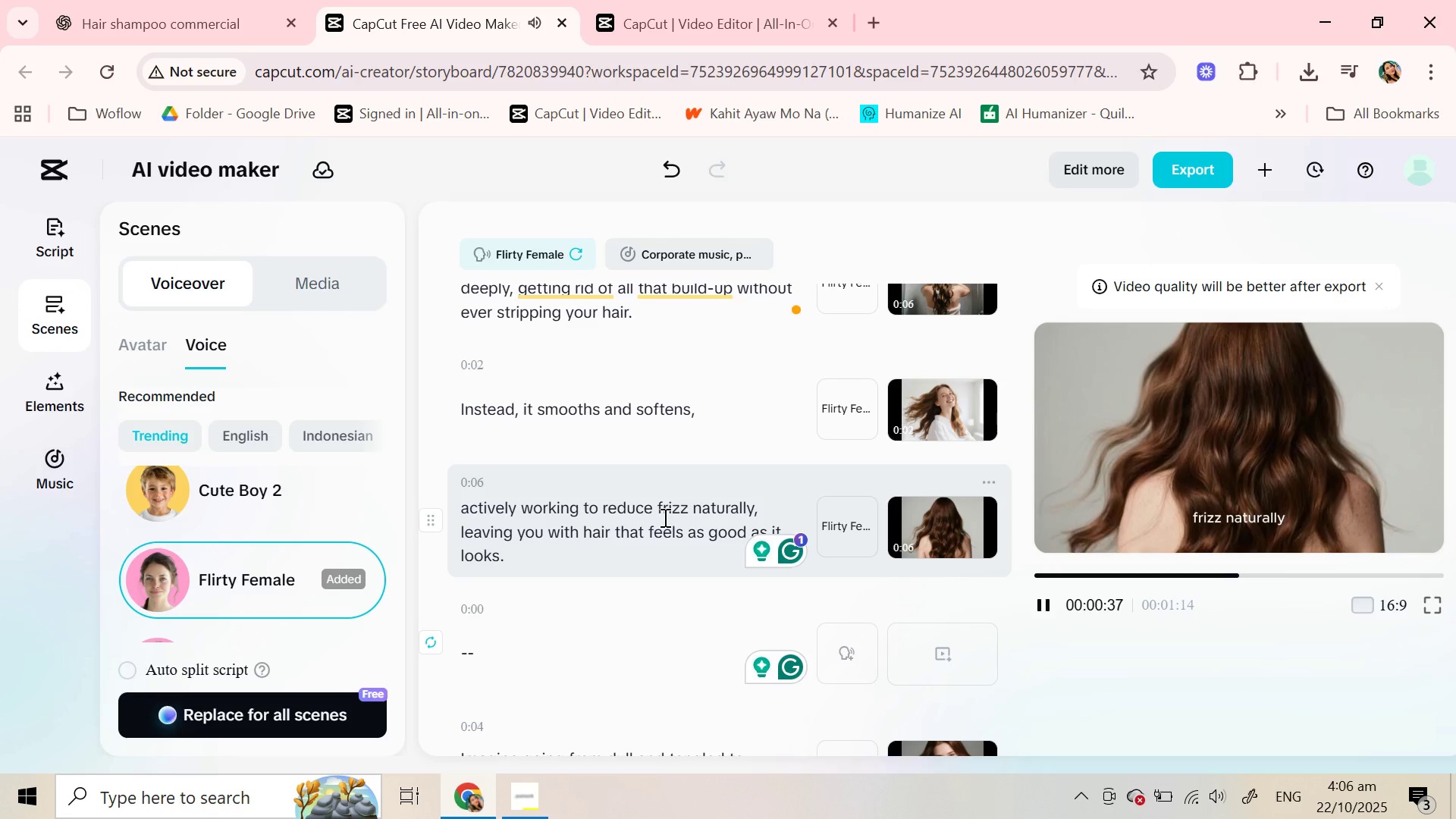 
left_click([661, 518])
 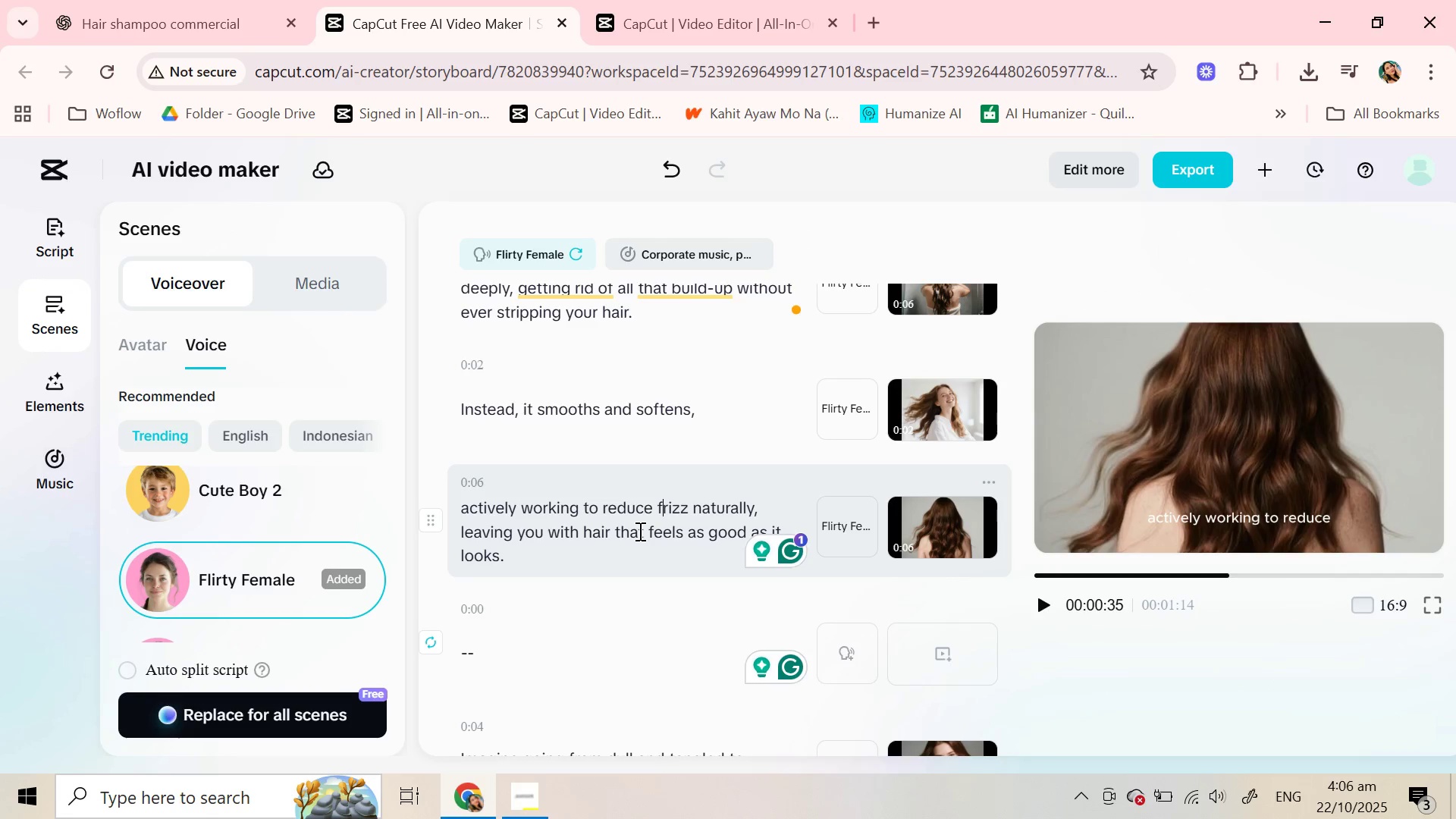 
left_click([652, 535])
 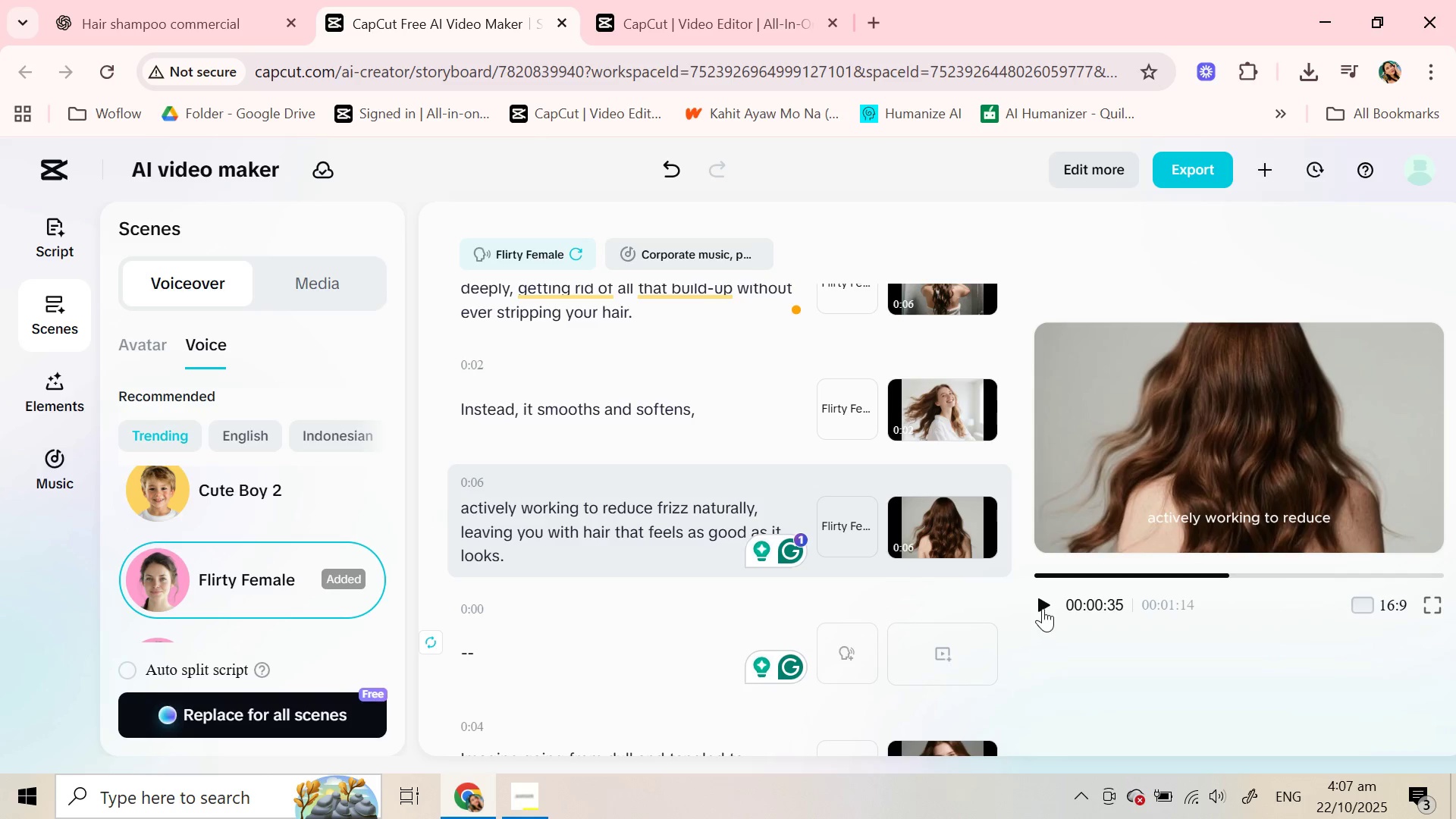 
left_click([1043, 607])
 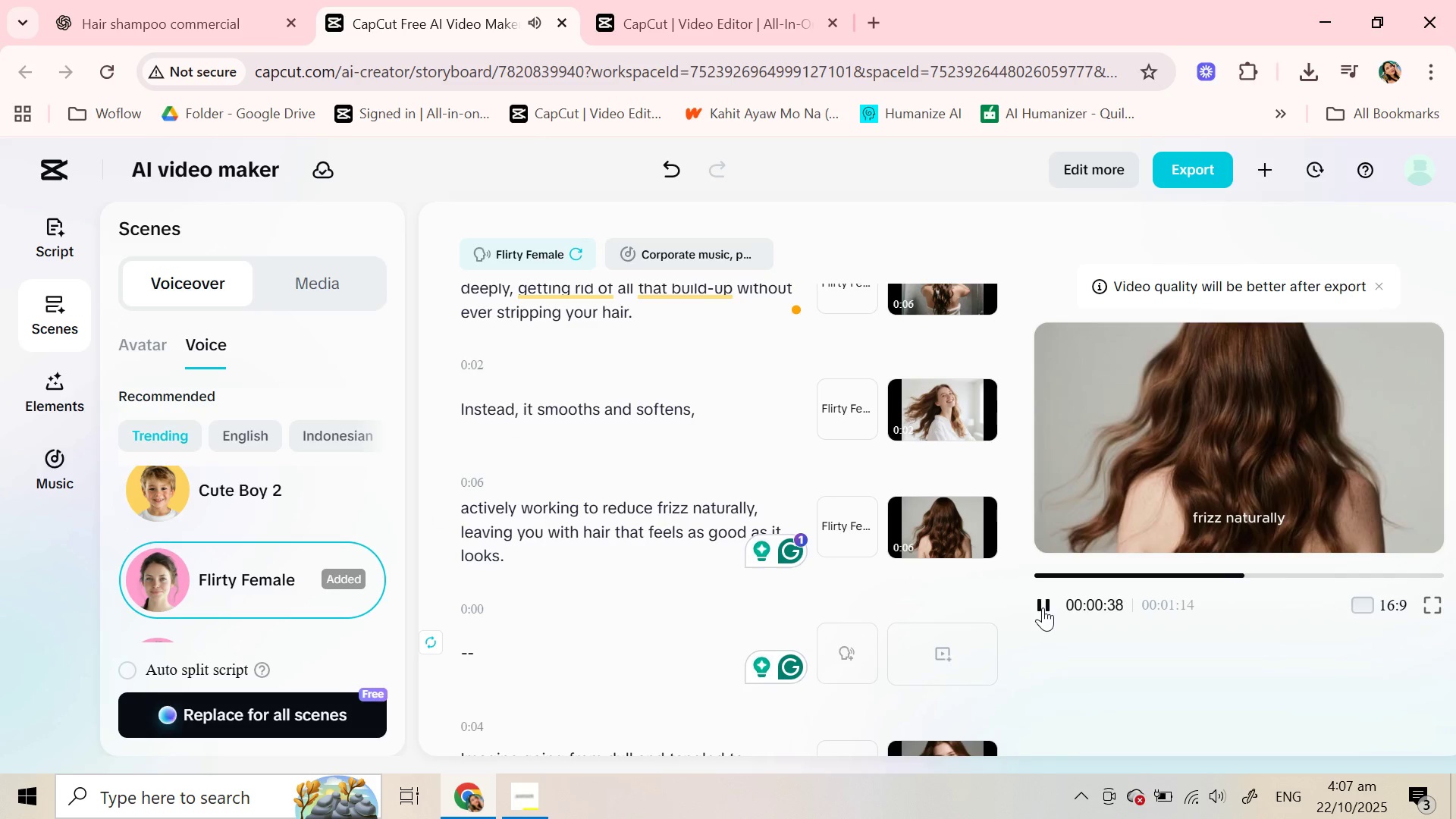 
left_click([1043, 607])
 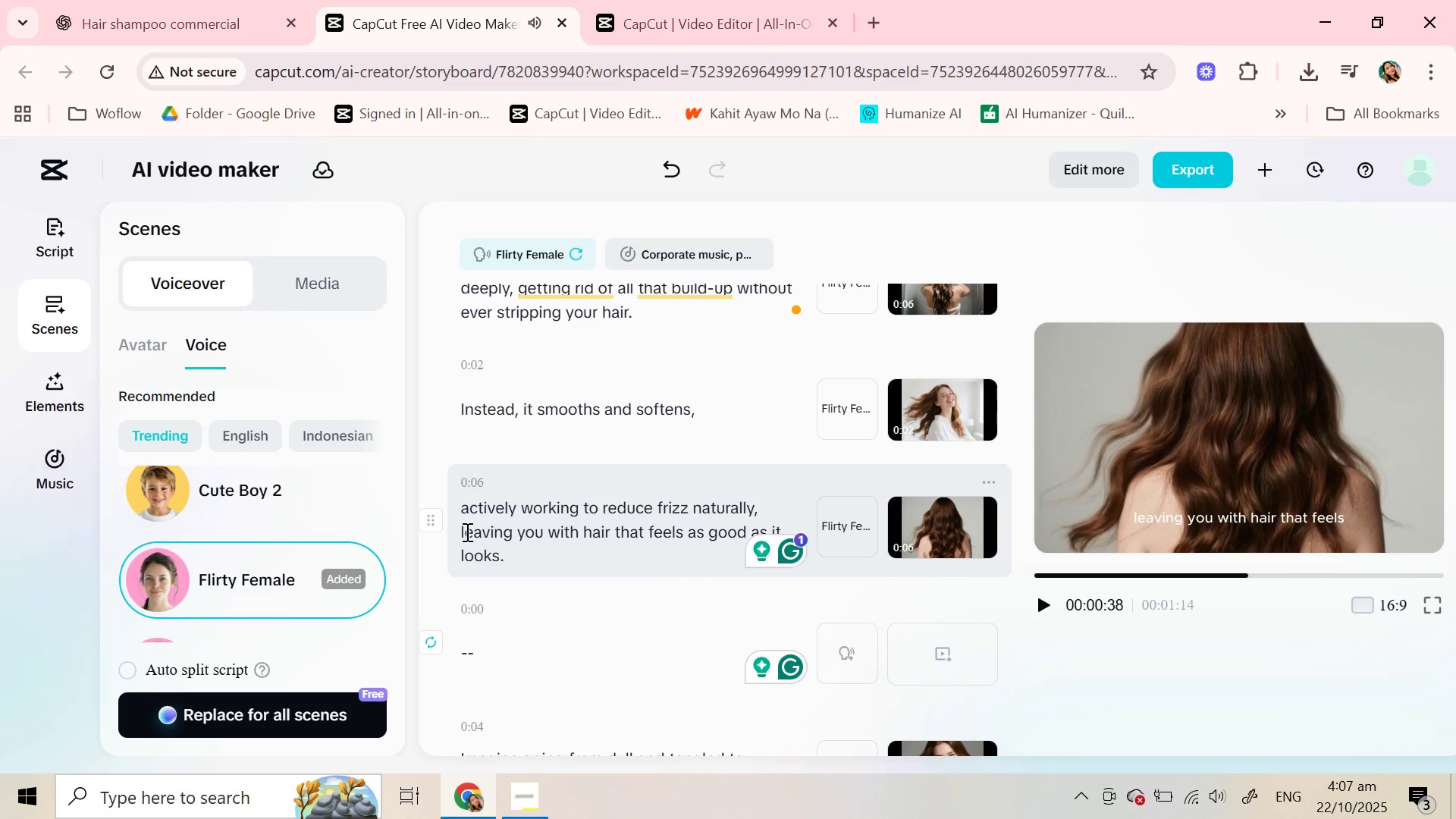 
left_click([466, 532])
 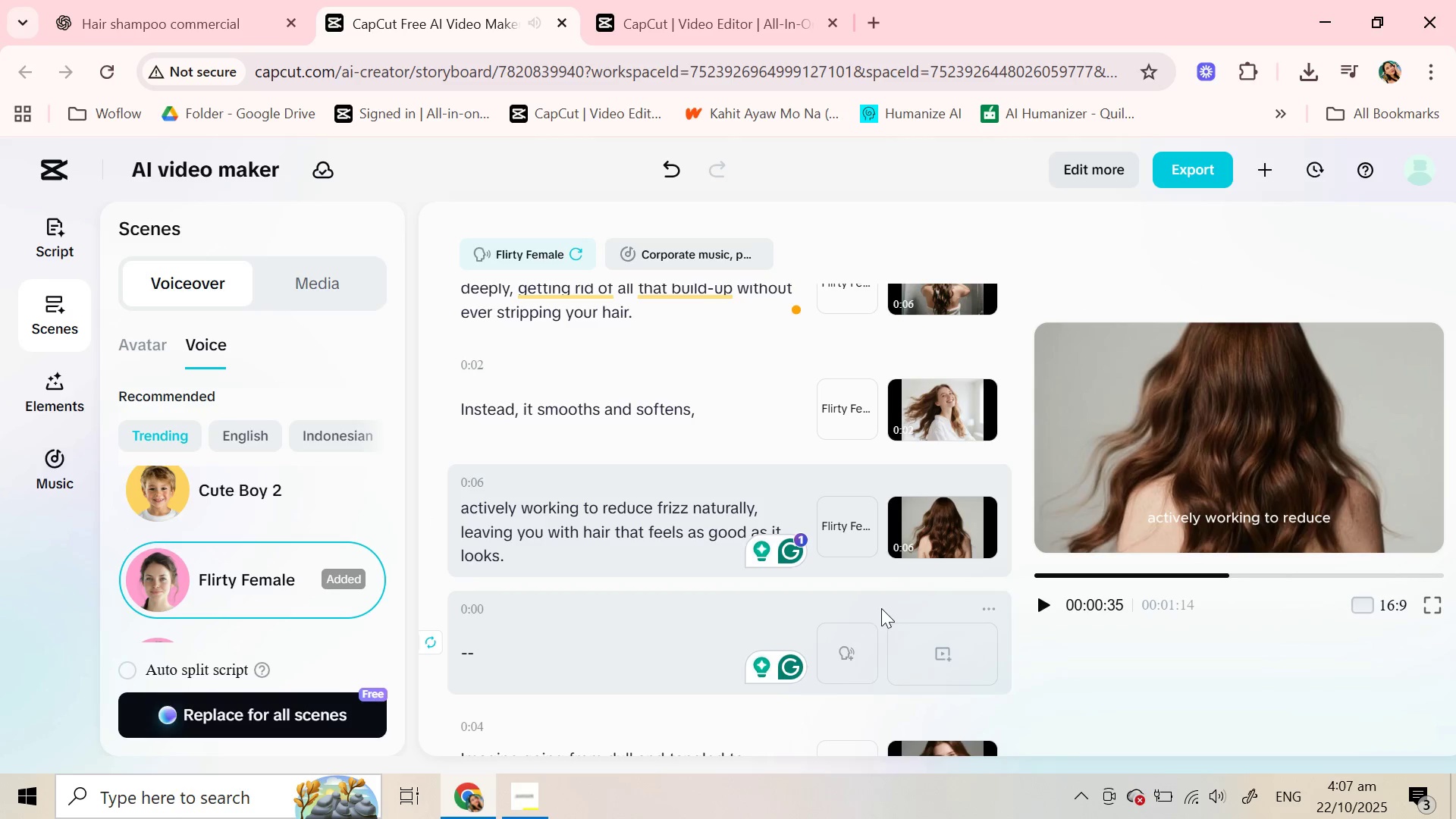 
key(ArrowLeft)
 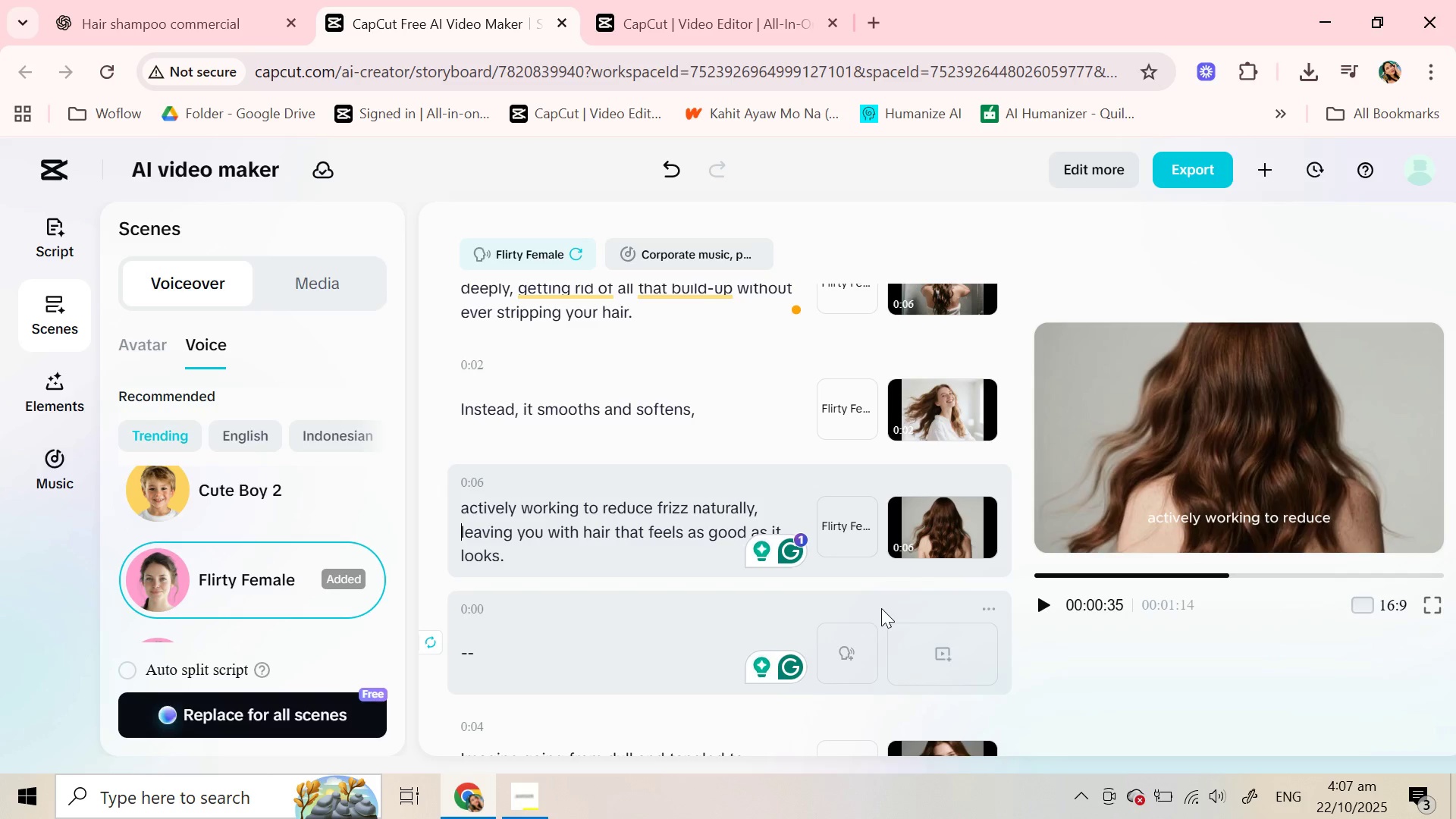 
key(Enter)
 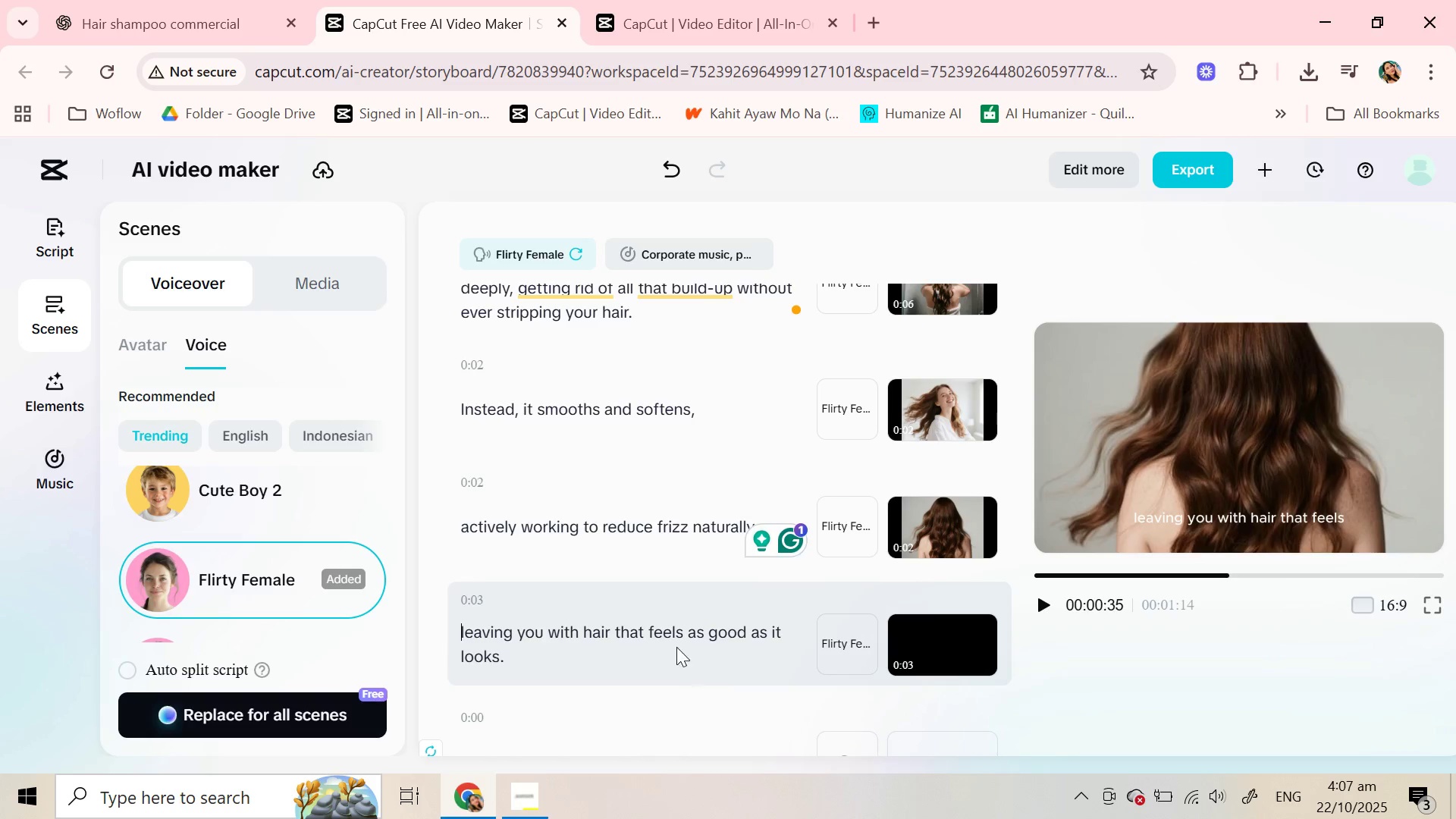 
left_click([676, 641])
 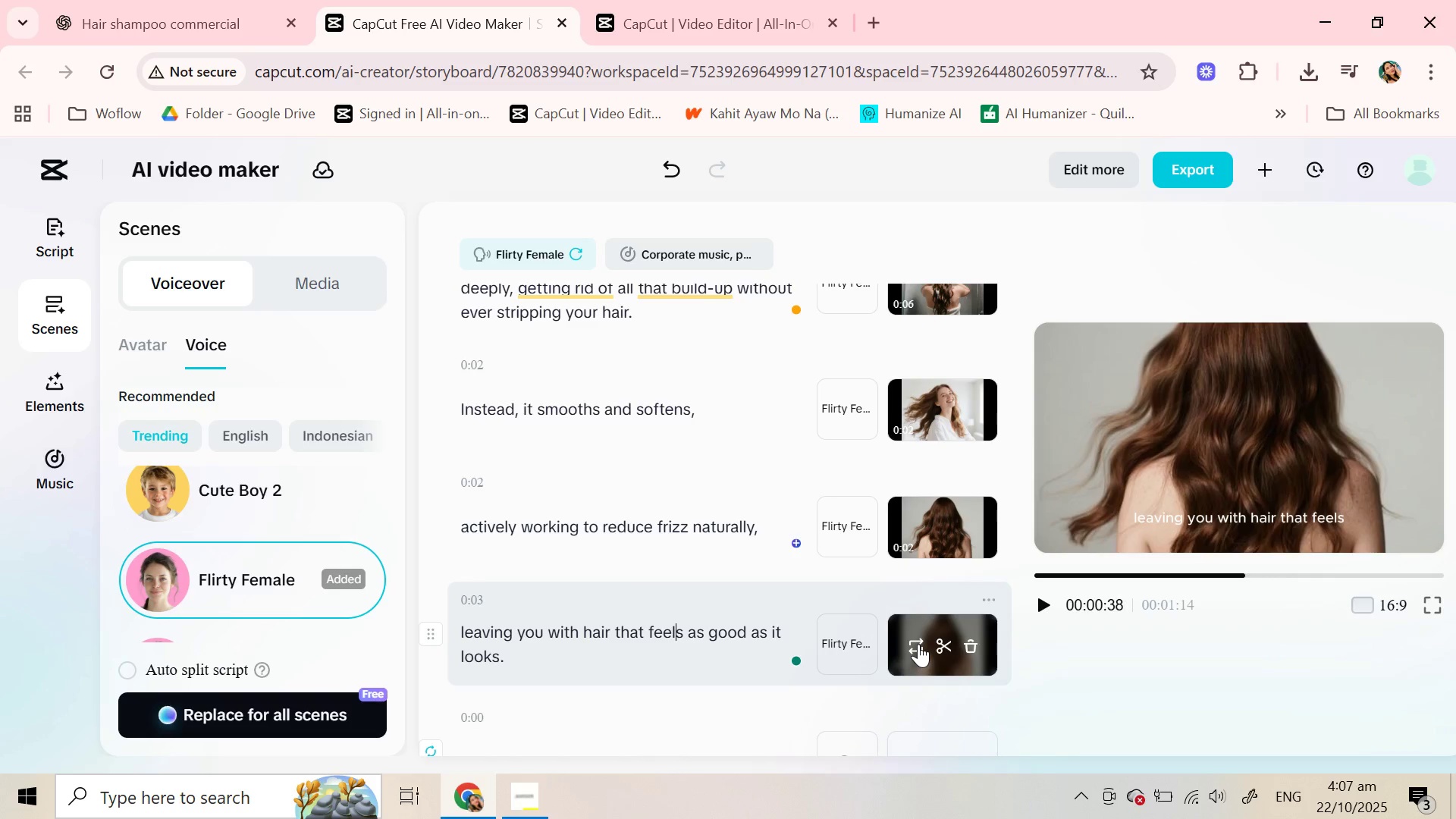 
left_click([918, 644])
 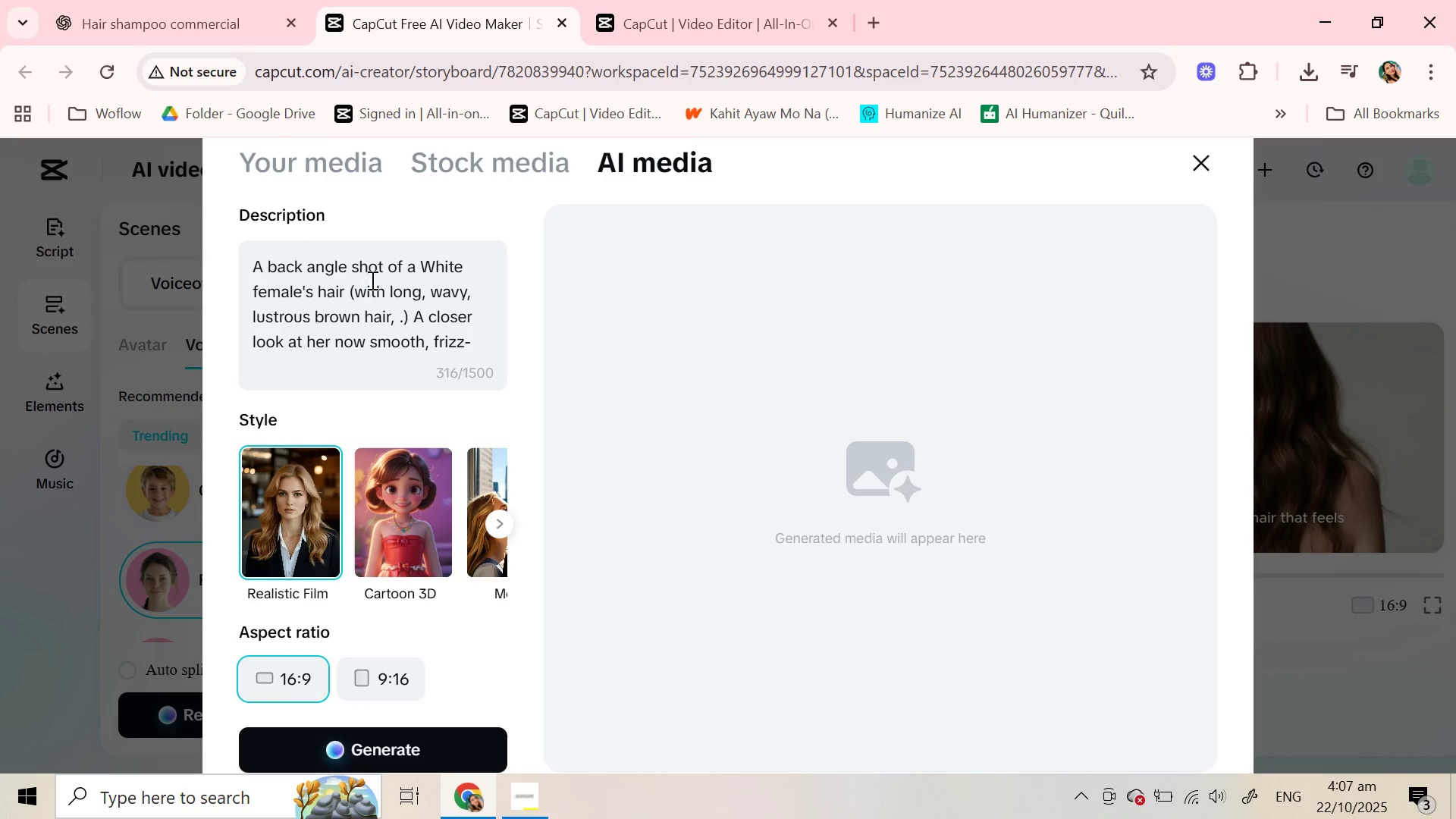 
wait(6.02)
 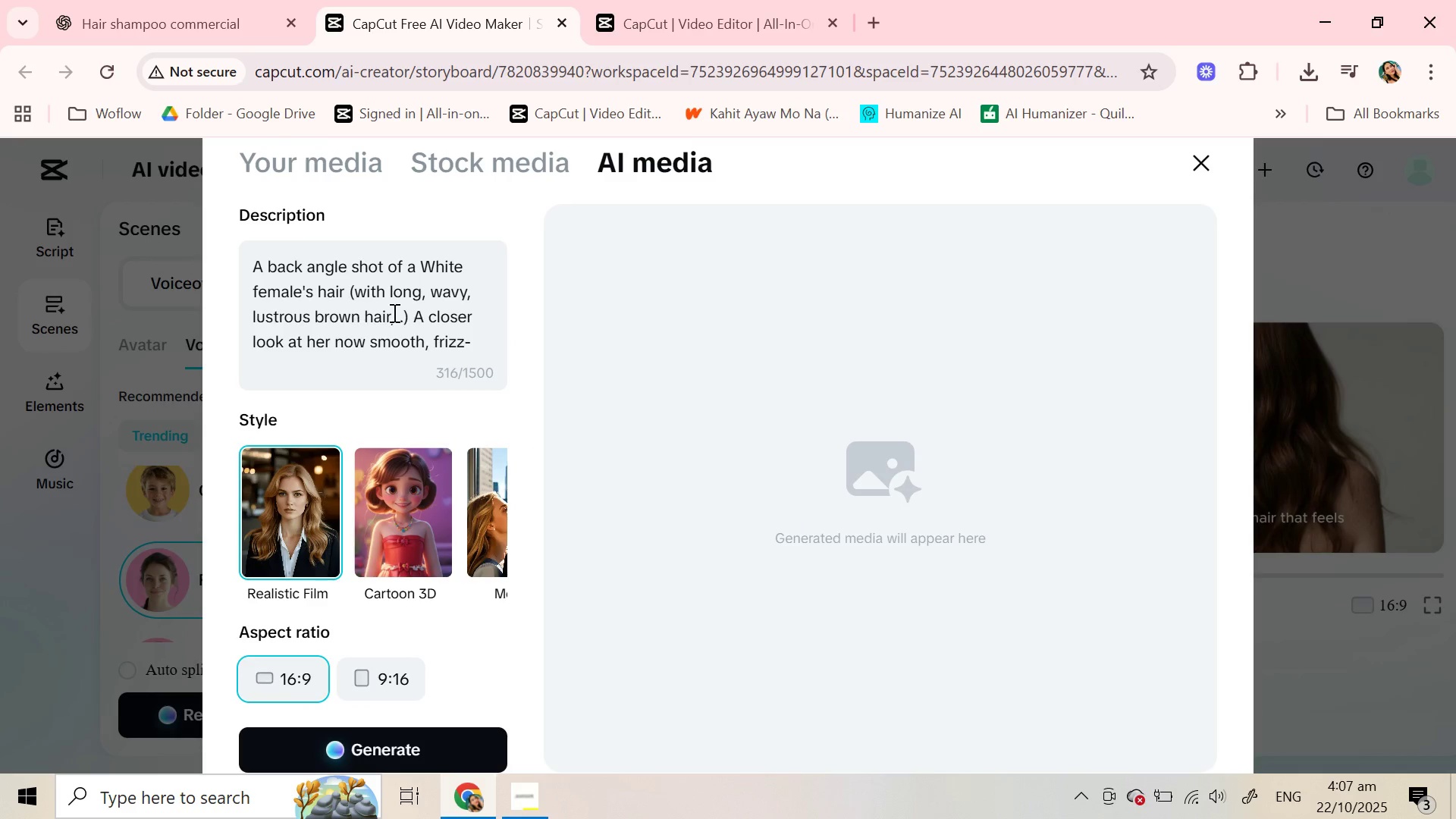 
left_click([344, 291])
 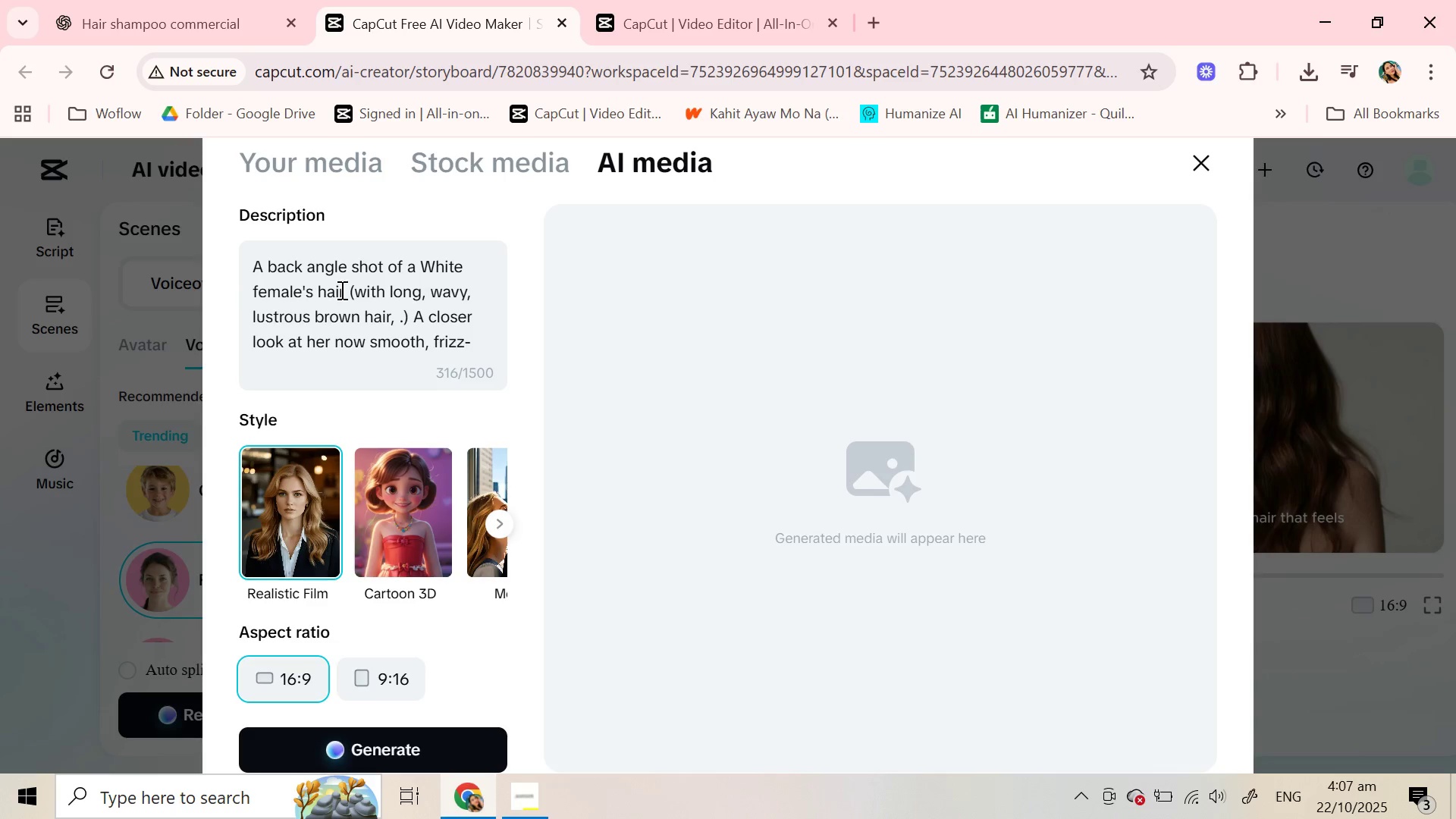 
type( and her fingers arte)
key(Backspace)
key(Backspace)
type(e gliding smopo)
key(Backspace)
key(Backspace)
type(othly)
 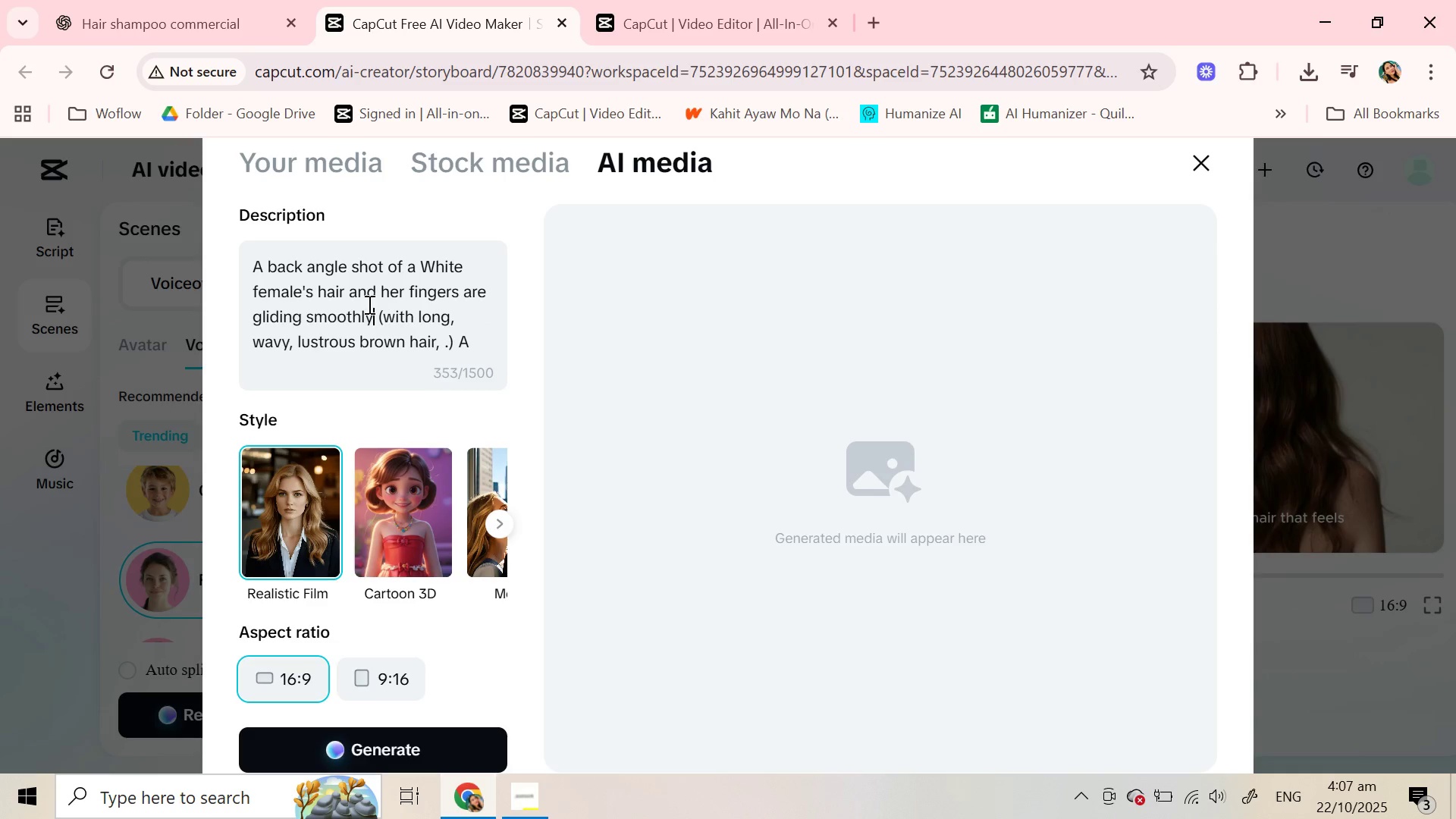 
scroll: coordinate [376, 308], scroll_direction: down, amount: 1.0
 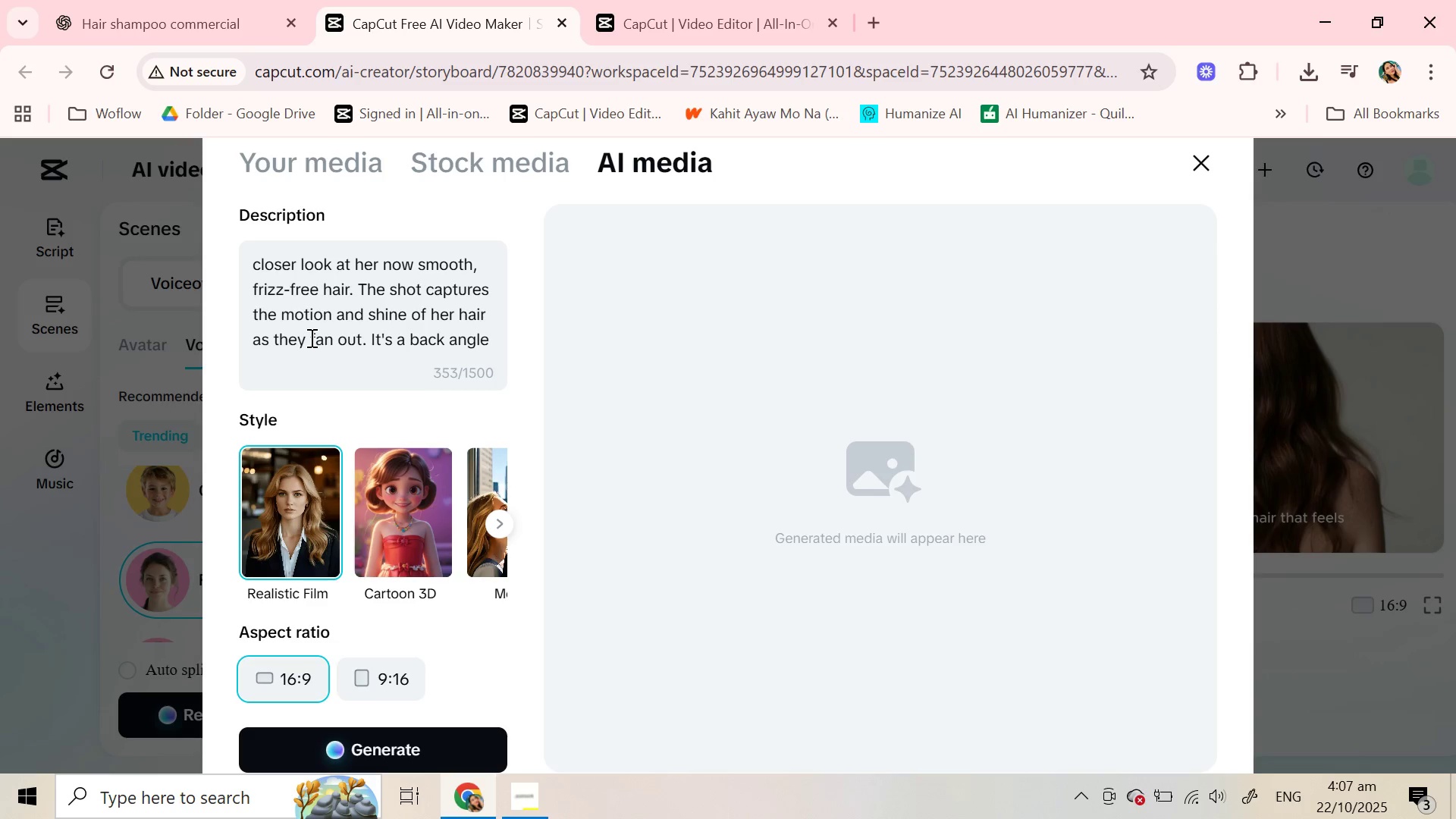 
wait(5.61)
 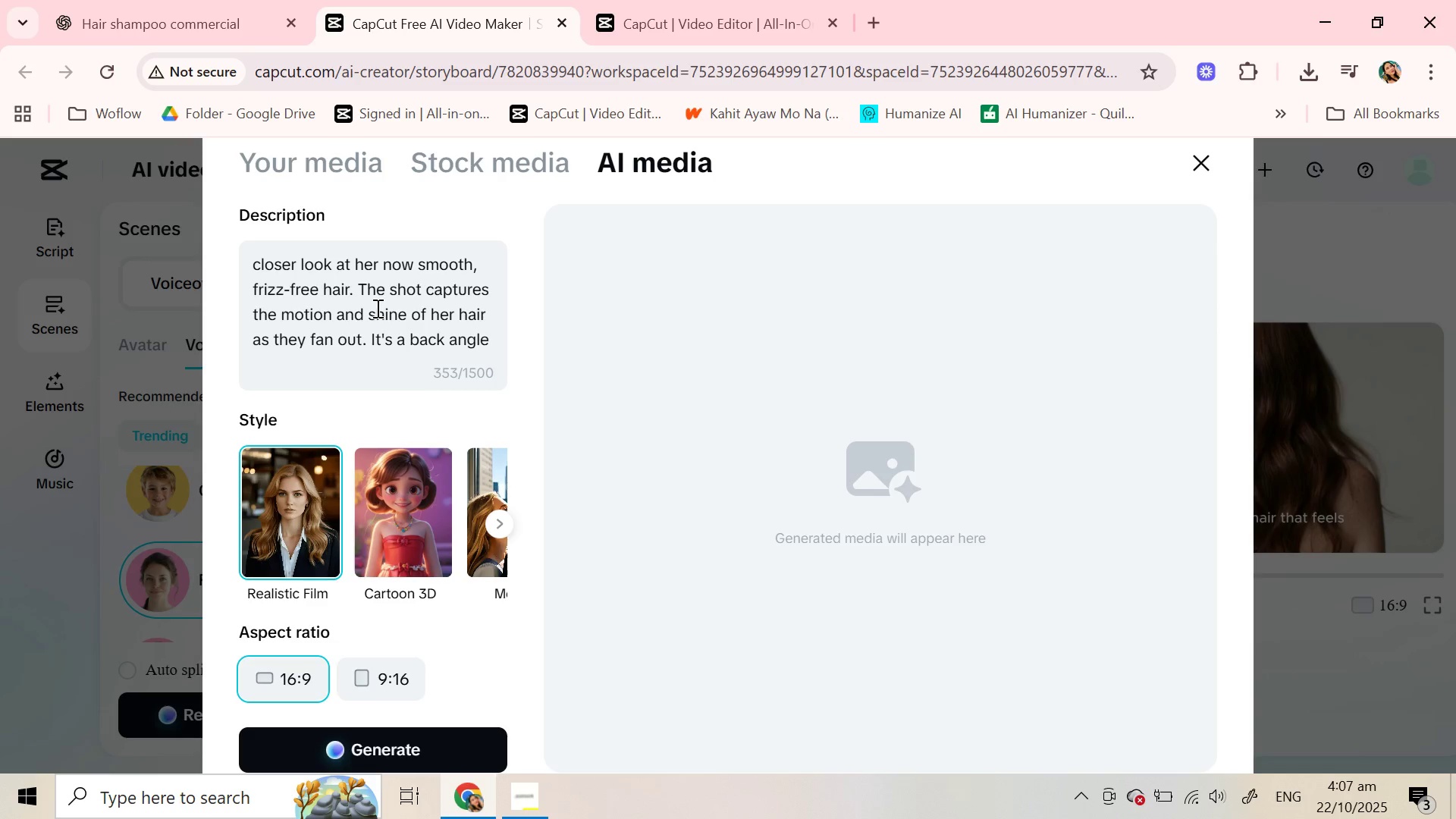 
left_click_drag(start_coordinate=[270, 340], to_coordinate=[362, 335])
 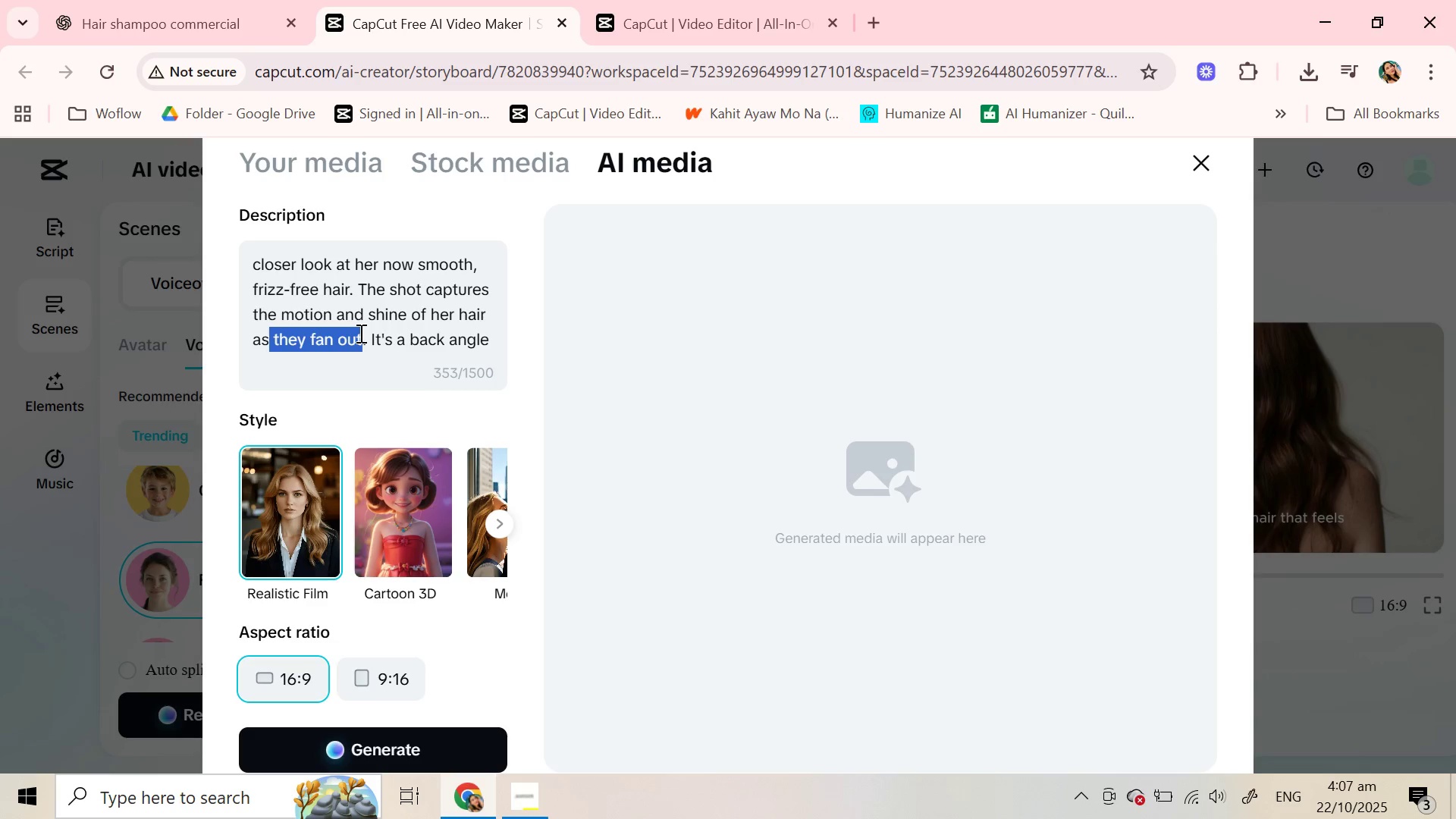 
type( it was brushed of her fingers)
 